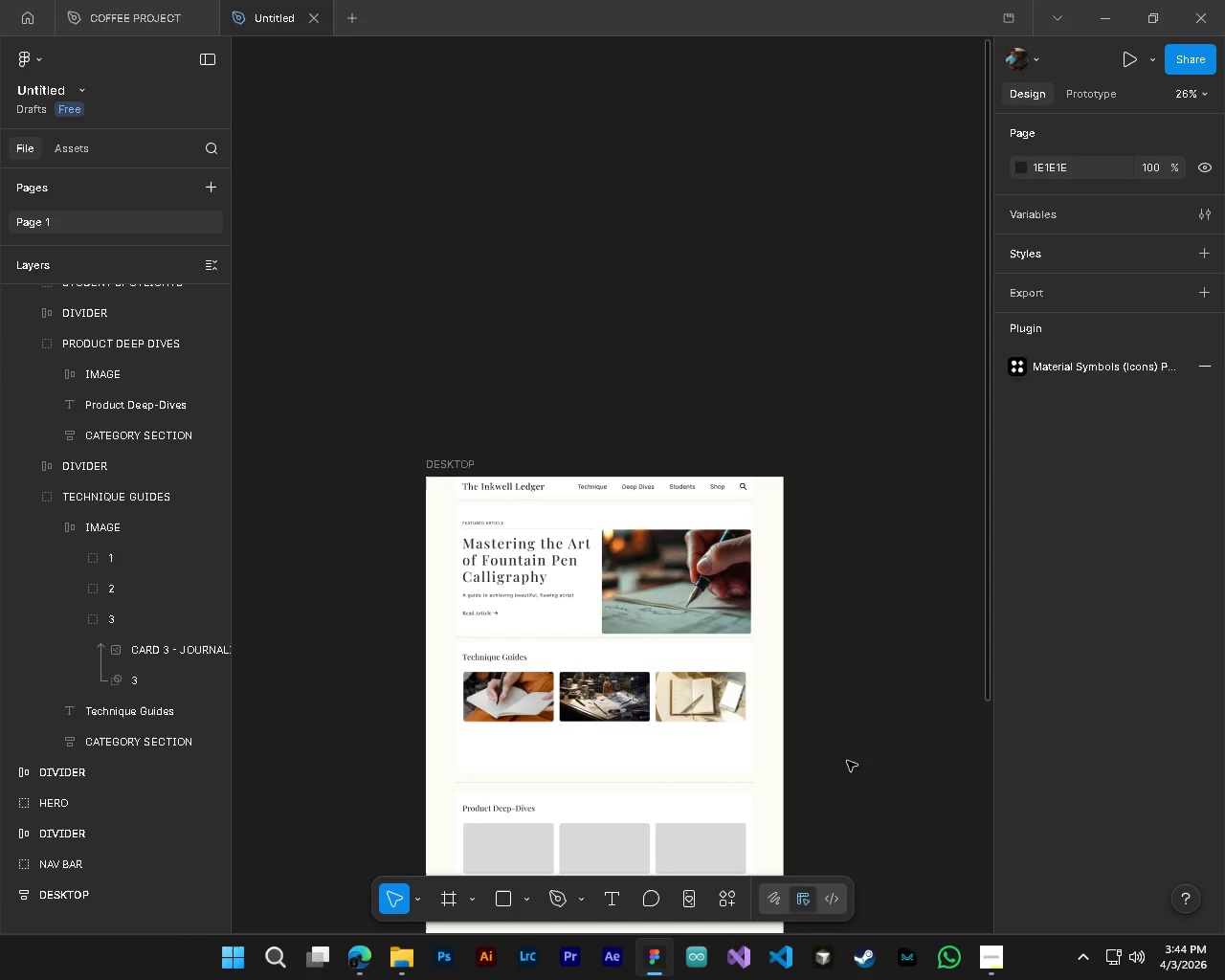 
key(Control+S)
 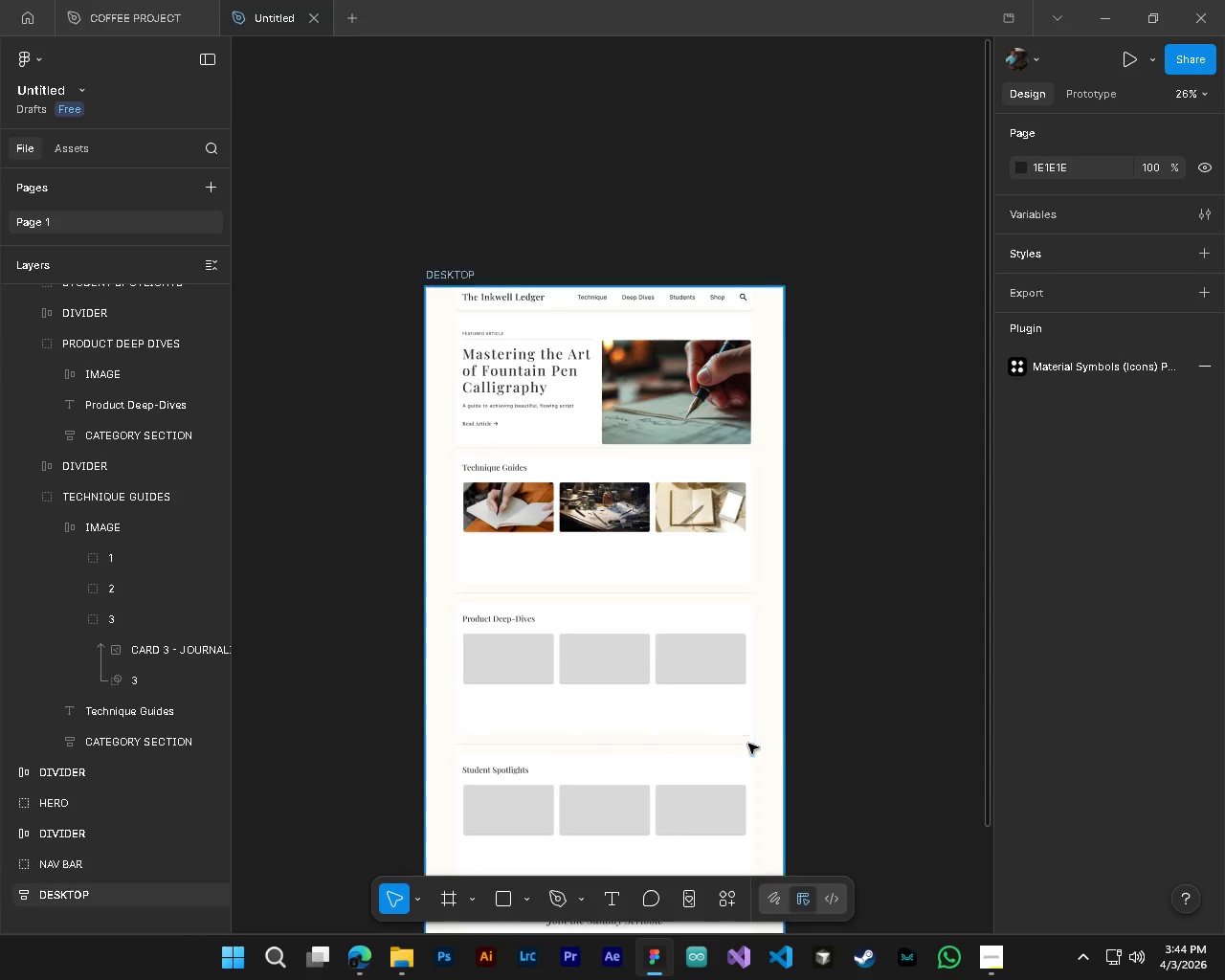 
scroll: coordinate [847, 760], scroll_direction: down, amount: 4.0
 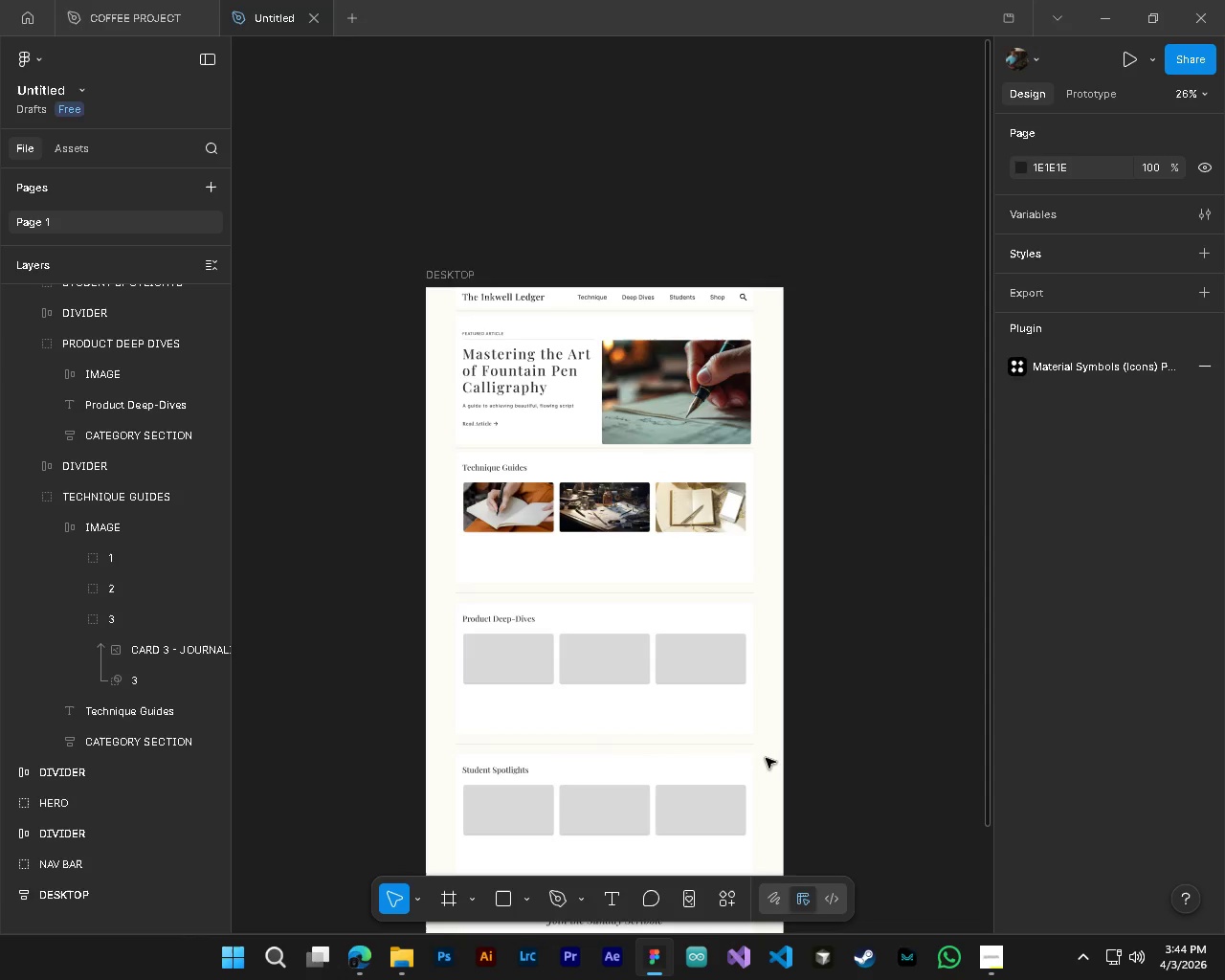 
hold_key(key=AltLeft, duration=2.11)
hold_key(key=ControlLeft, duration=1.5)
scroll: coordinate [726, 527], scroll_direction: up, amount: 9.0
 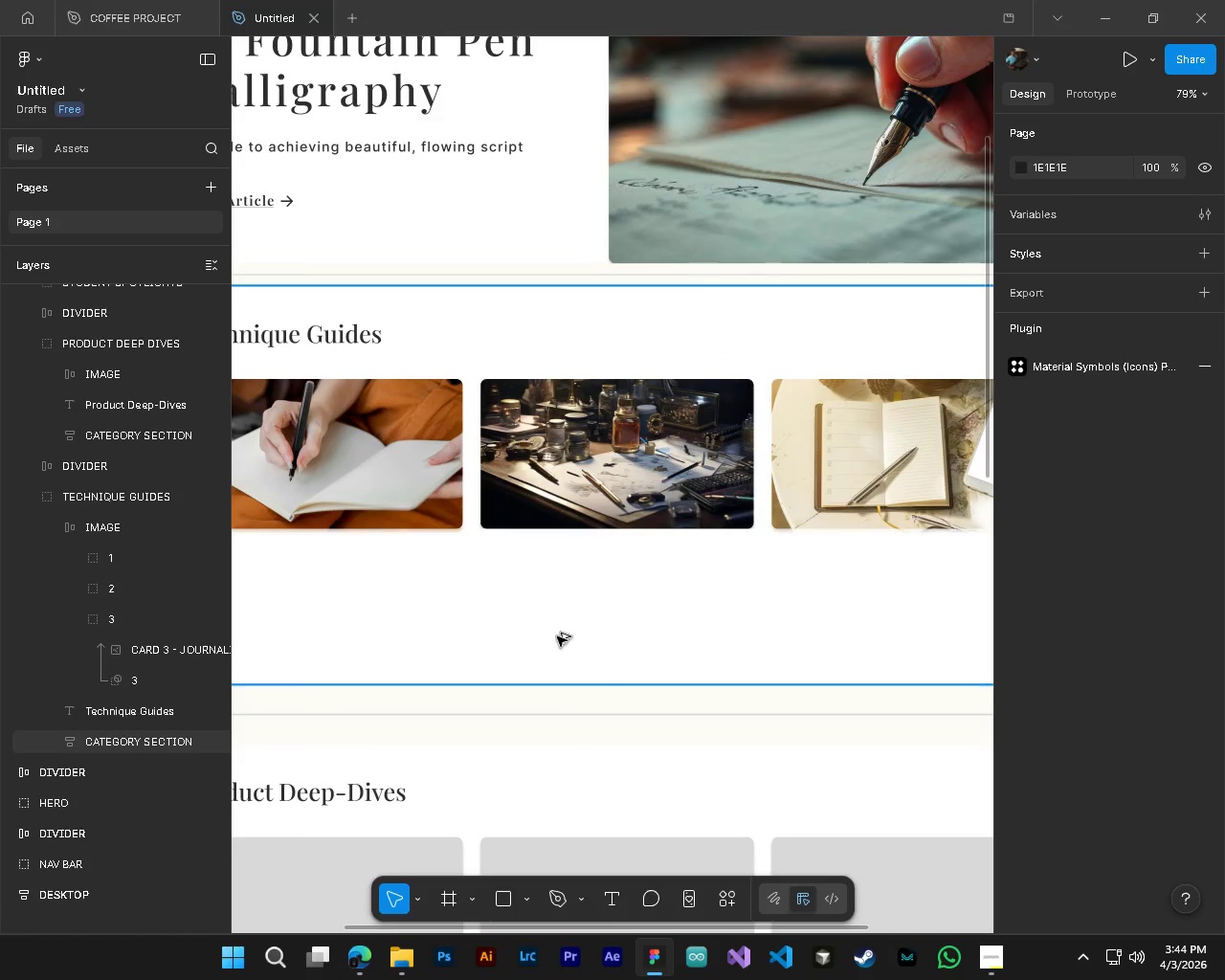 
hold_key(key=ControlLeft, duration=0.64)
scroll: coordinate [624, 587], scroll_direction: down, amount: 5.0
 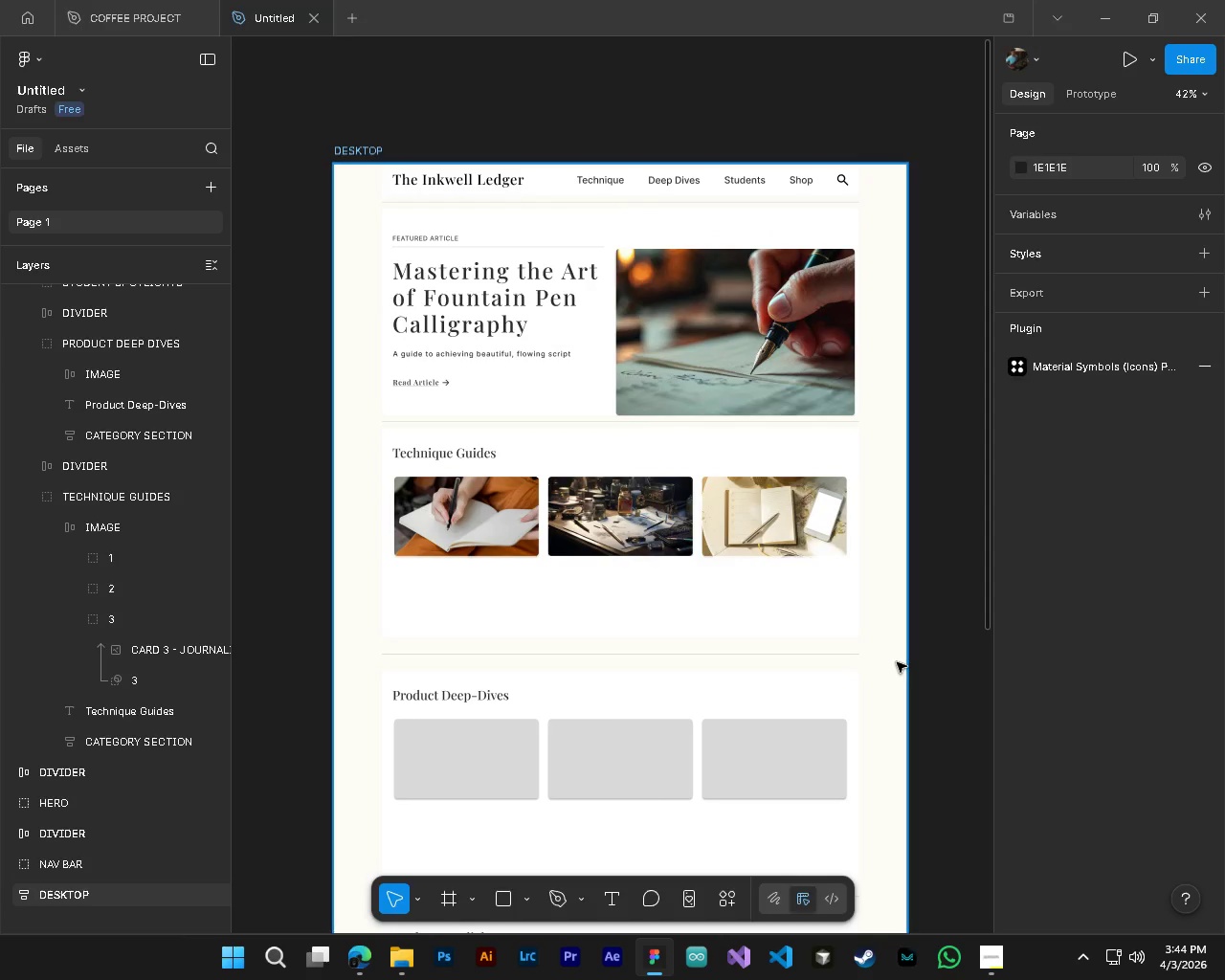 
key(Control+S)
 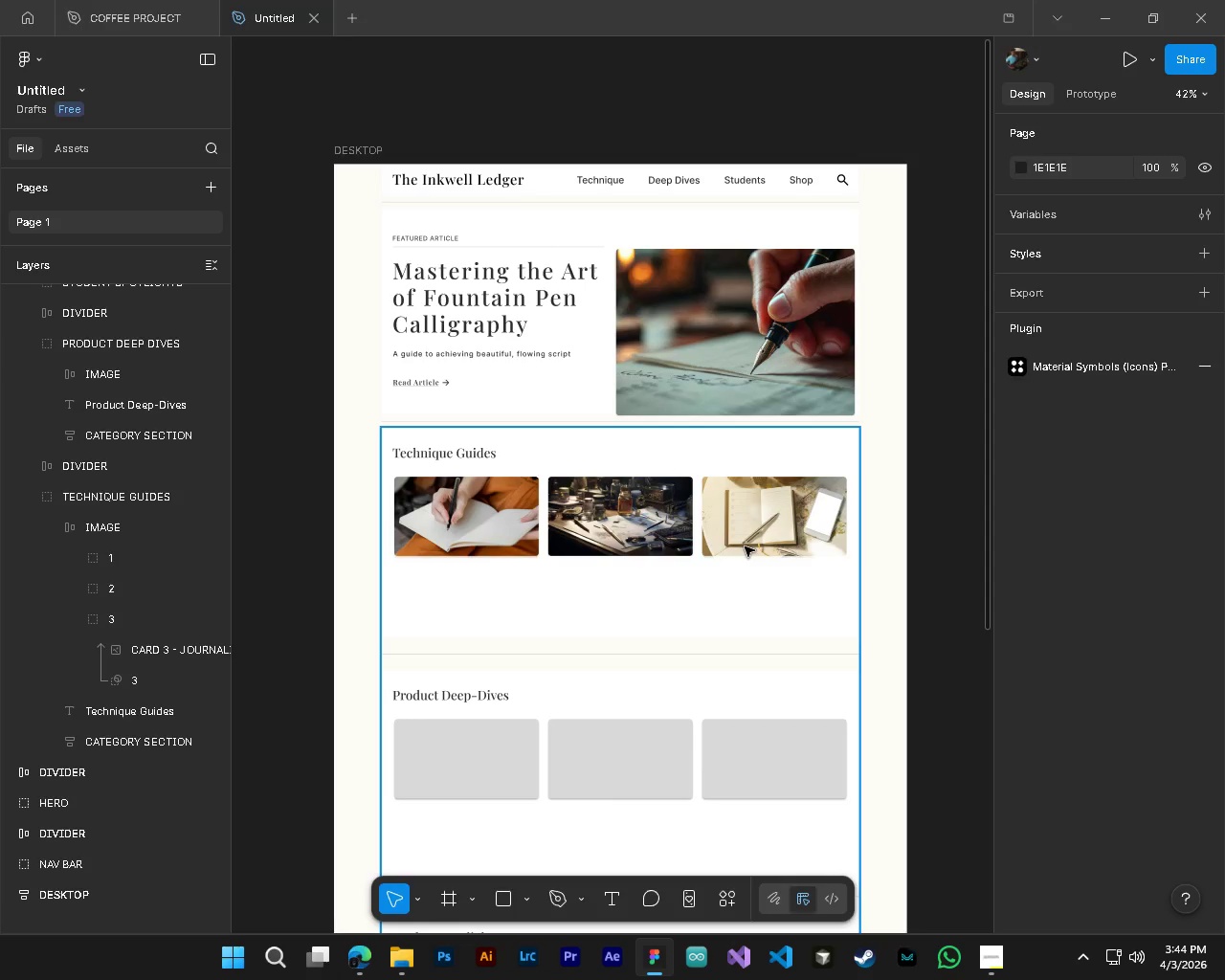 
wait(29.11)
 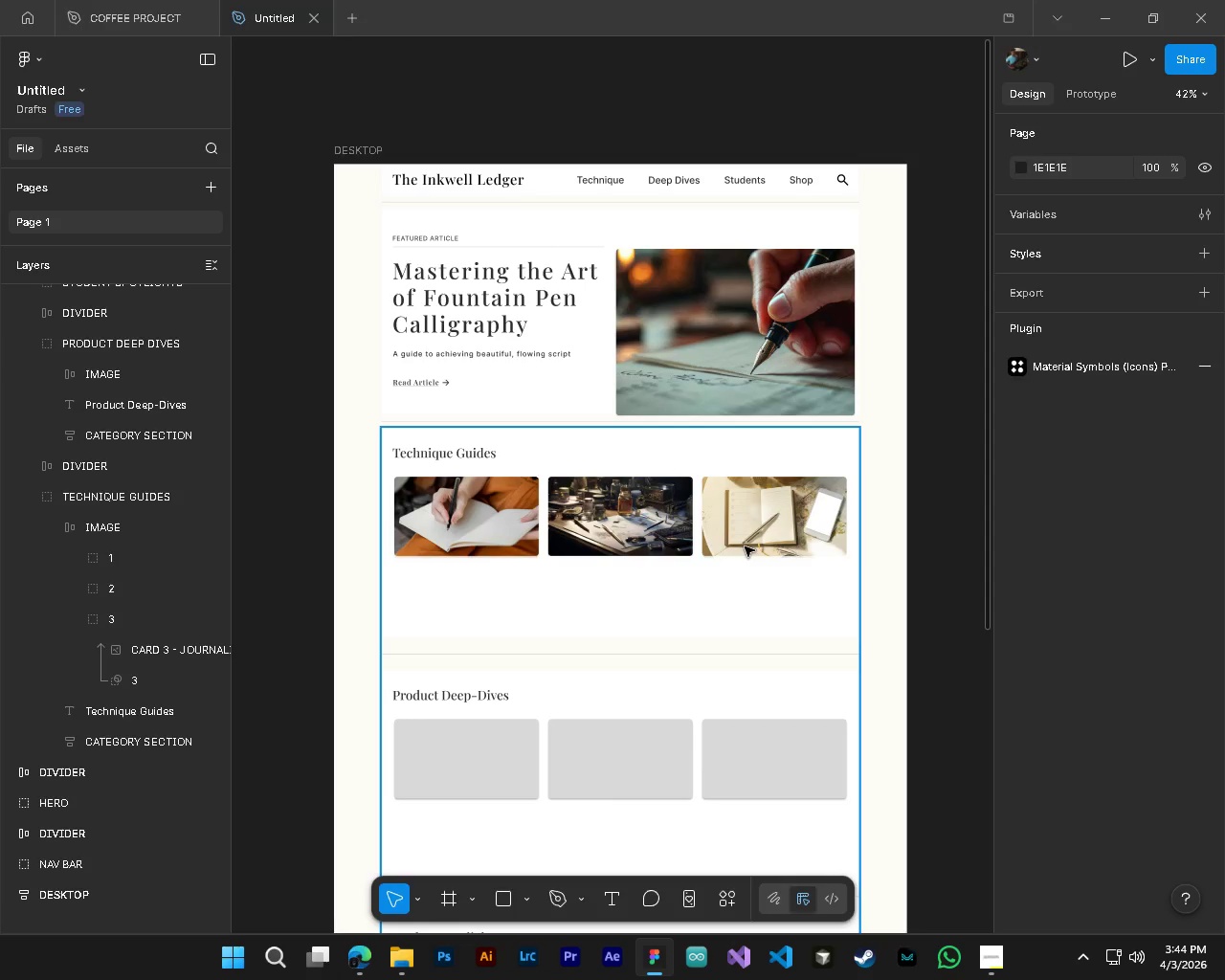 
key(Control+S)
 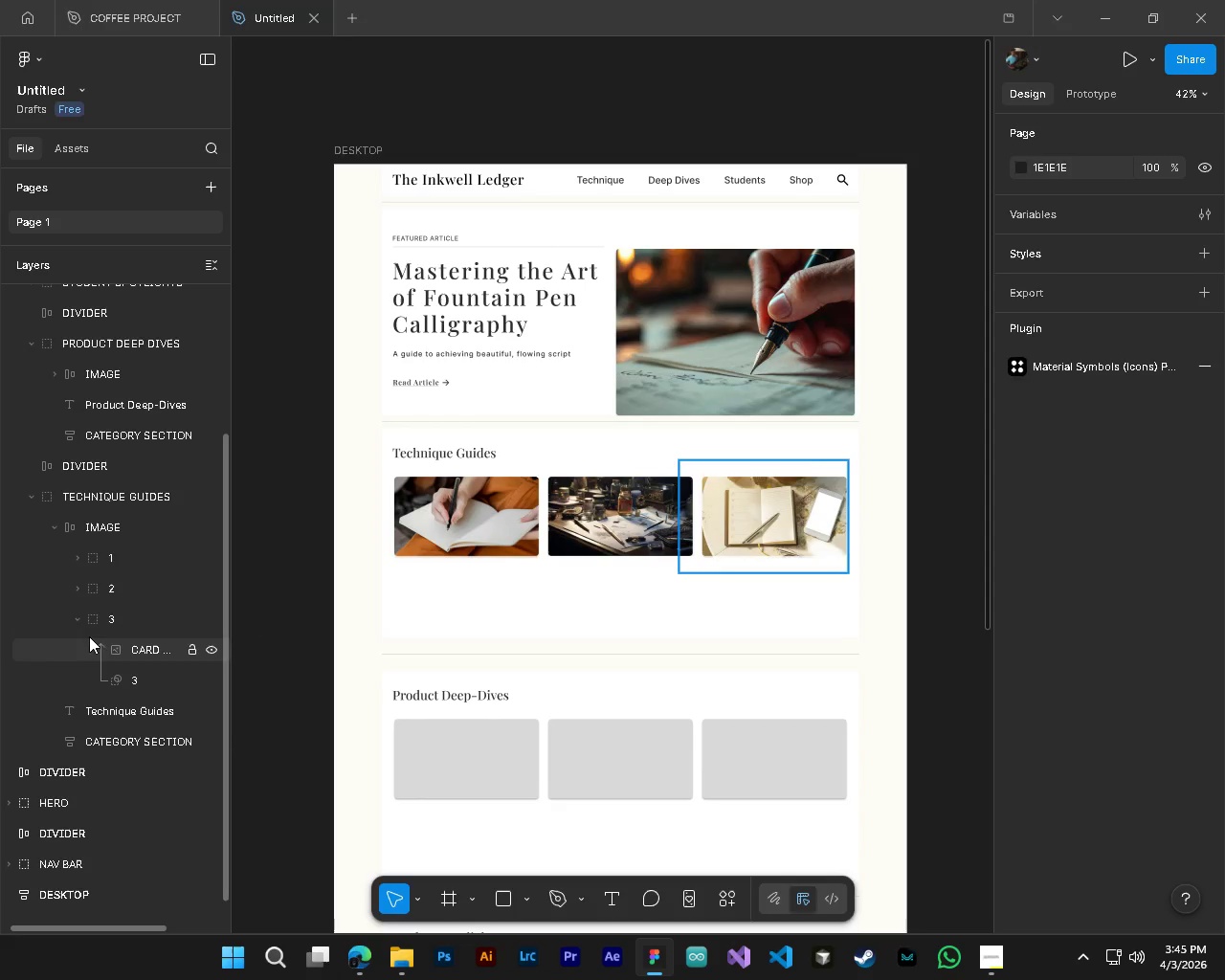 
left_click([78, 623])
 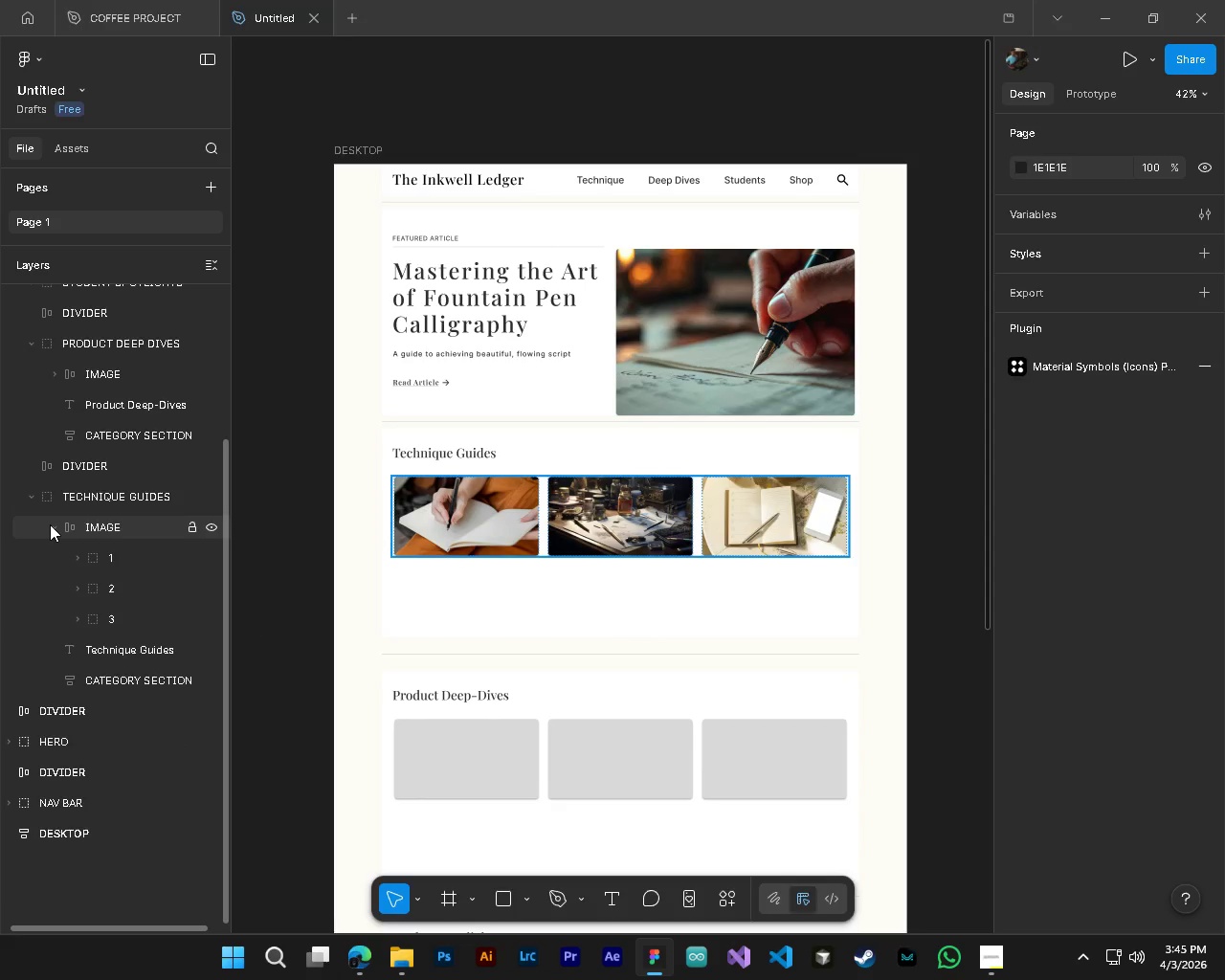 
left_click([56, 526])
 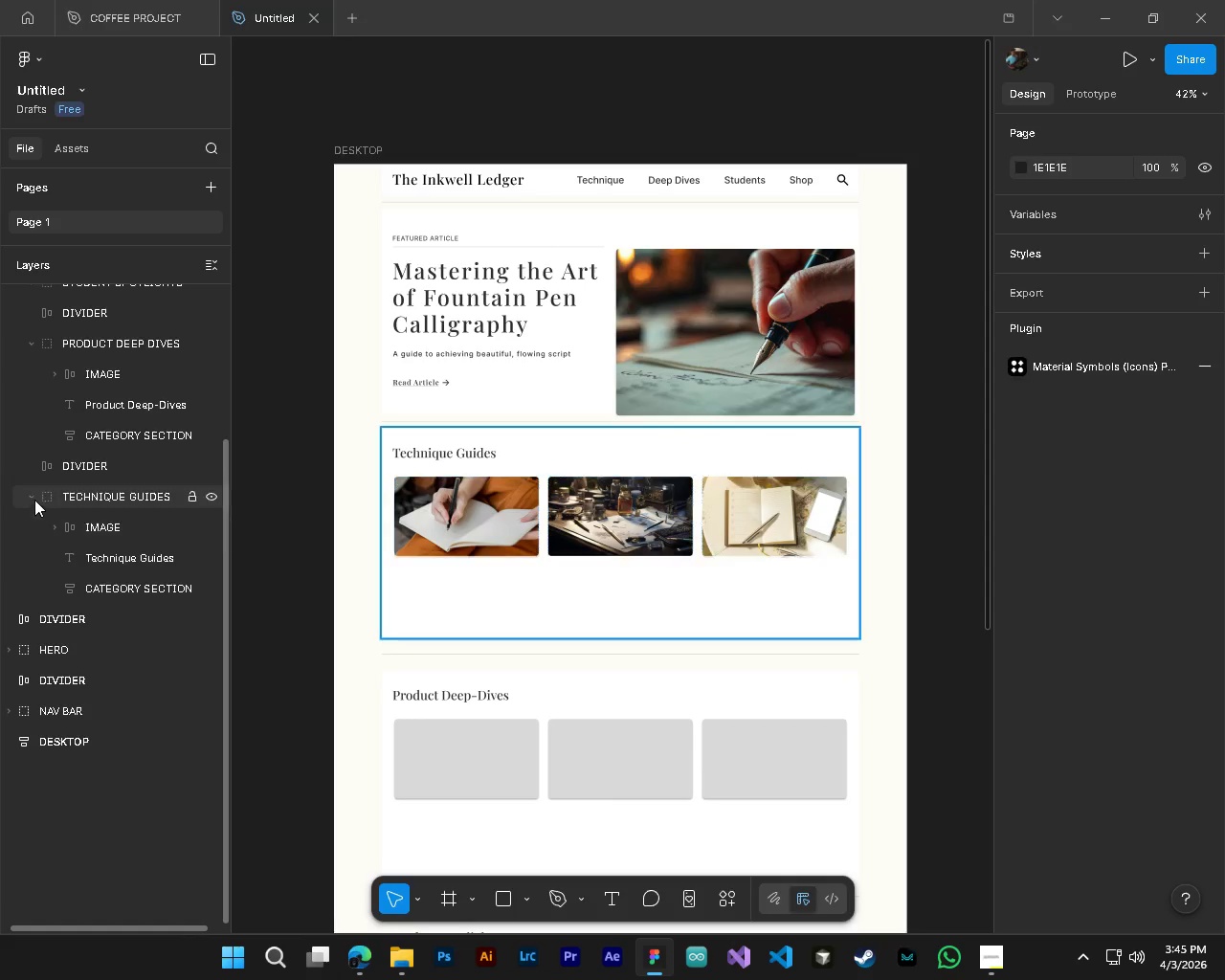 
left_click([30, 499])
 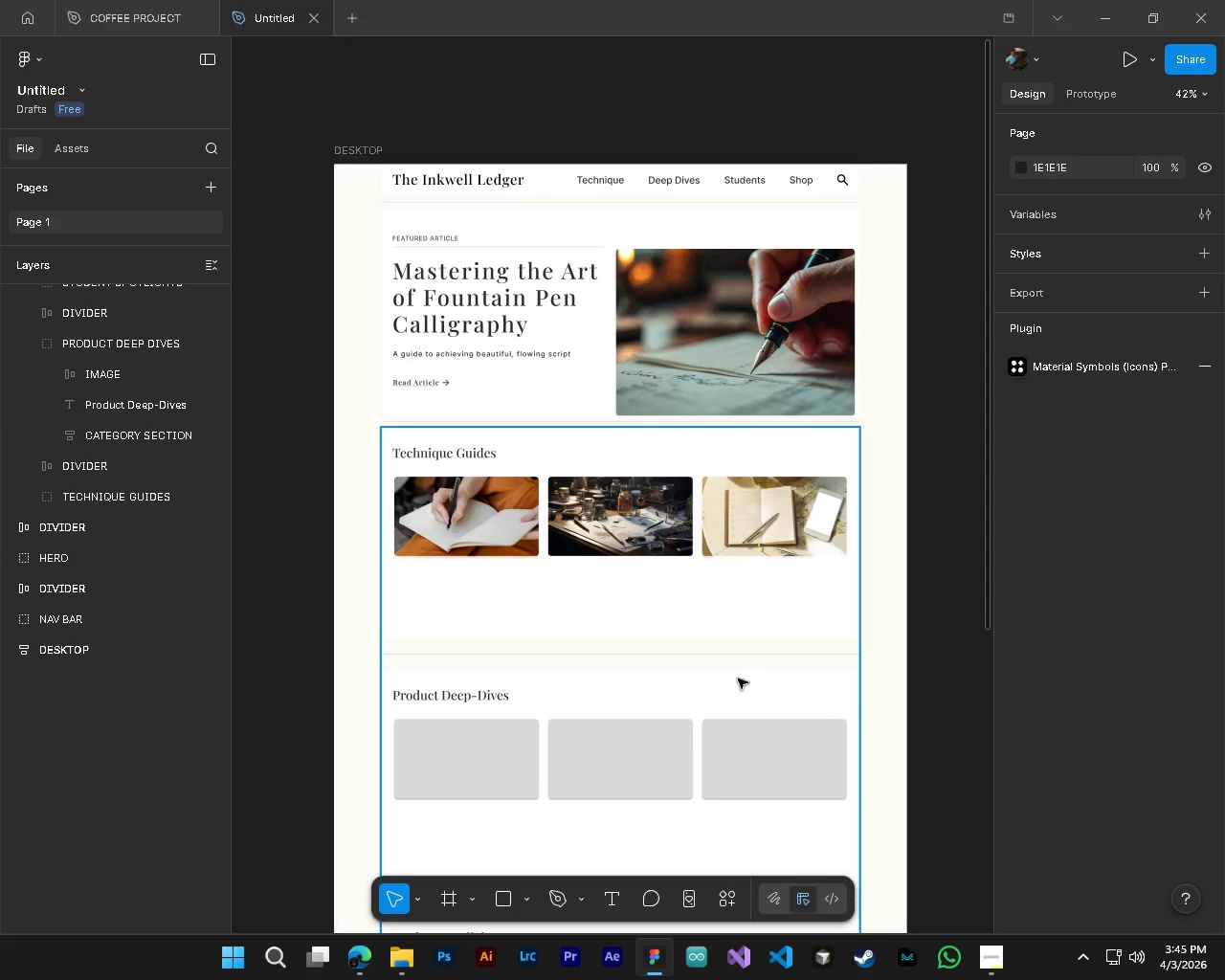 
key(Control+S)
 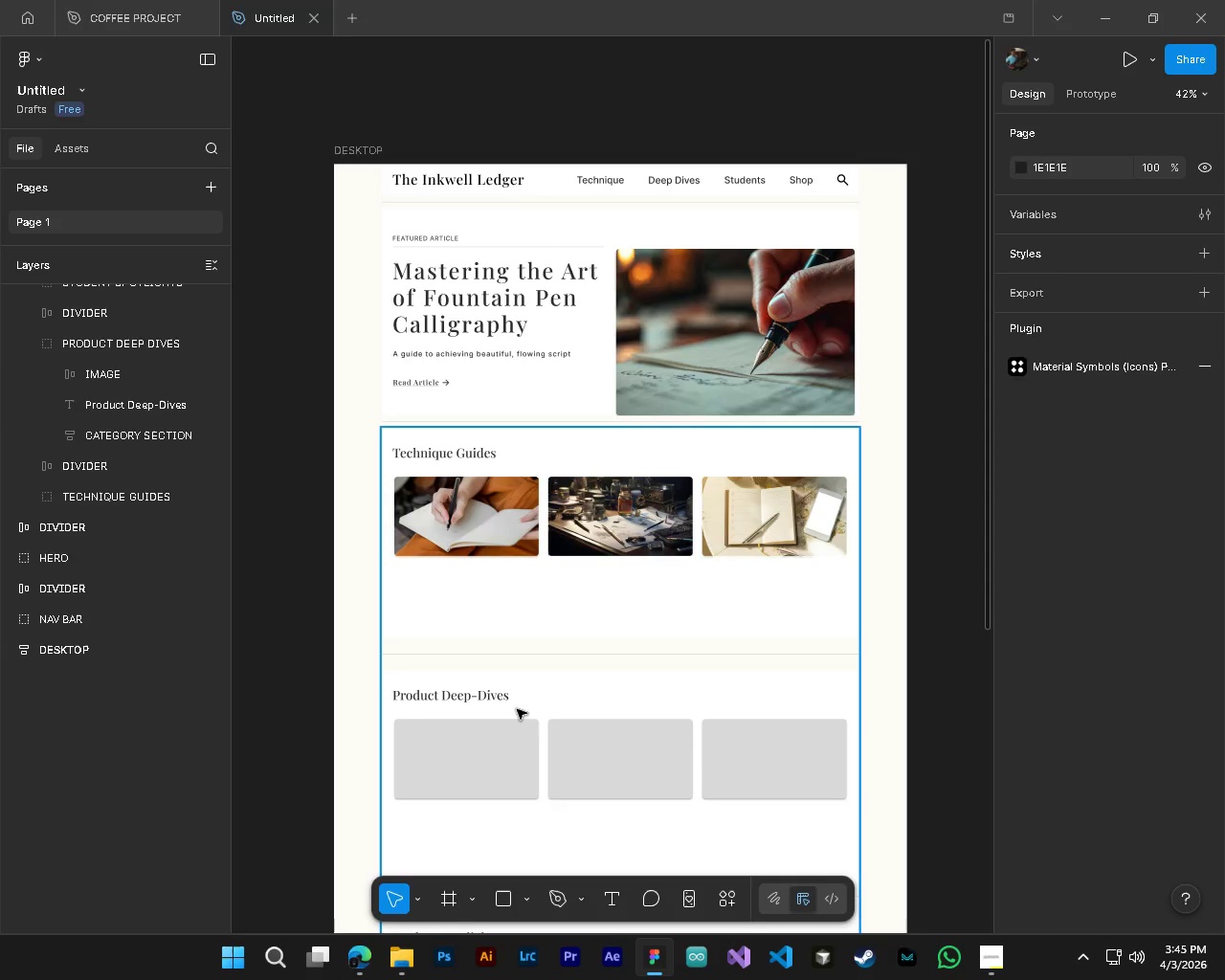 
hold_key(key=AltLeft, duration=0.41)
 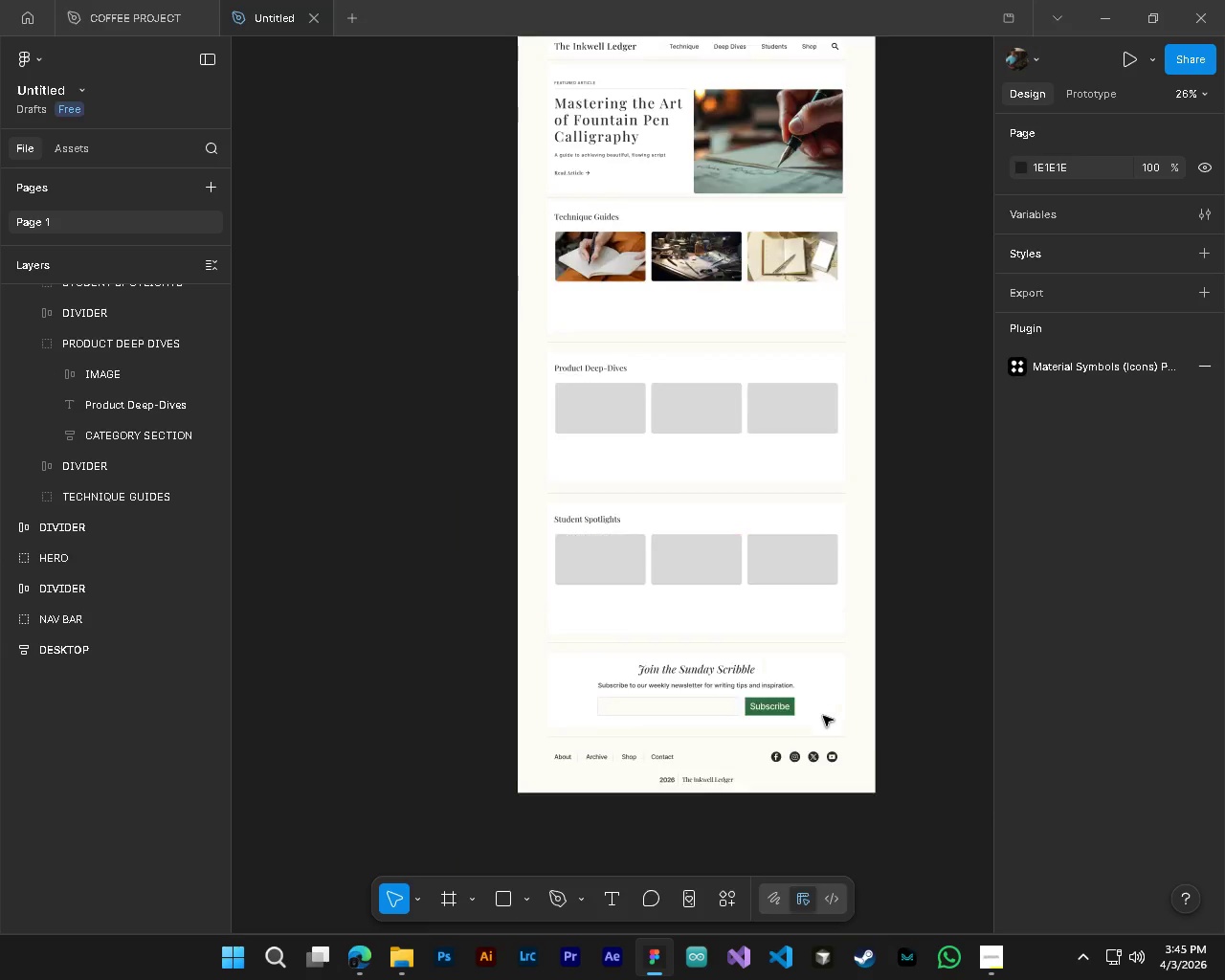 
key(Alt+Control+ControlLeft)
 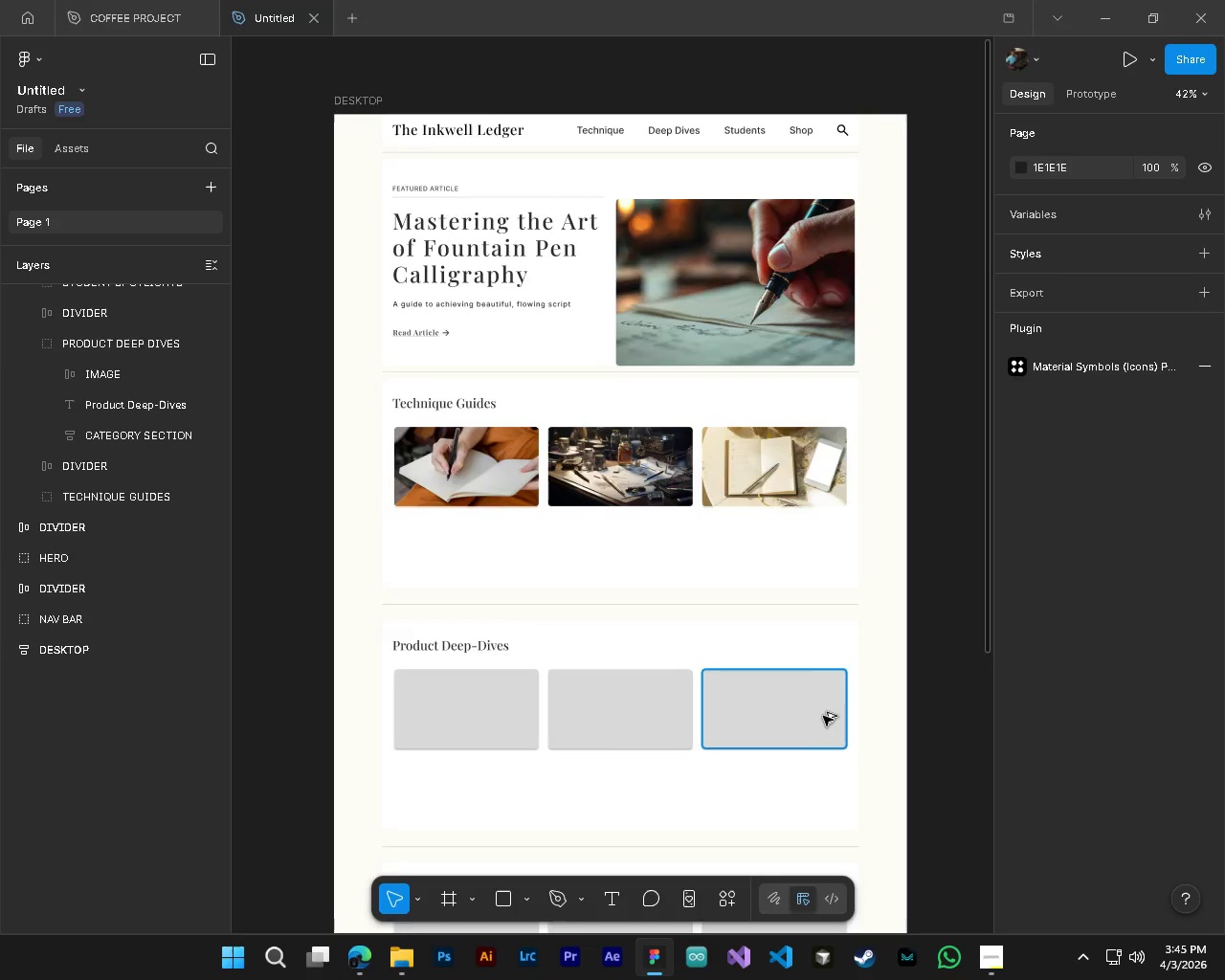 
scroll: coordinate [823, 716], scroll_direction: down, amount: 14.0
 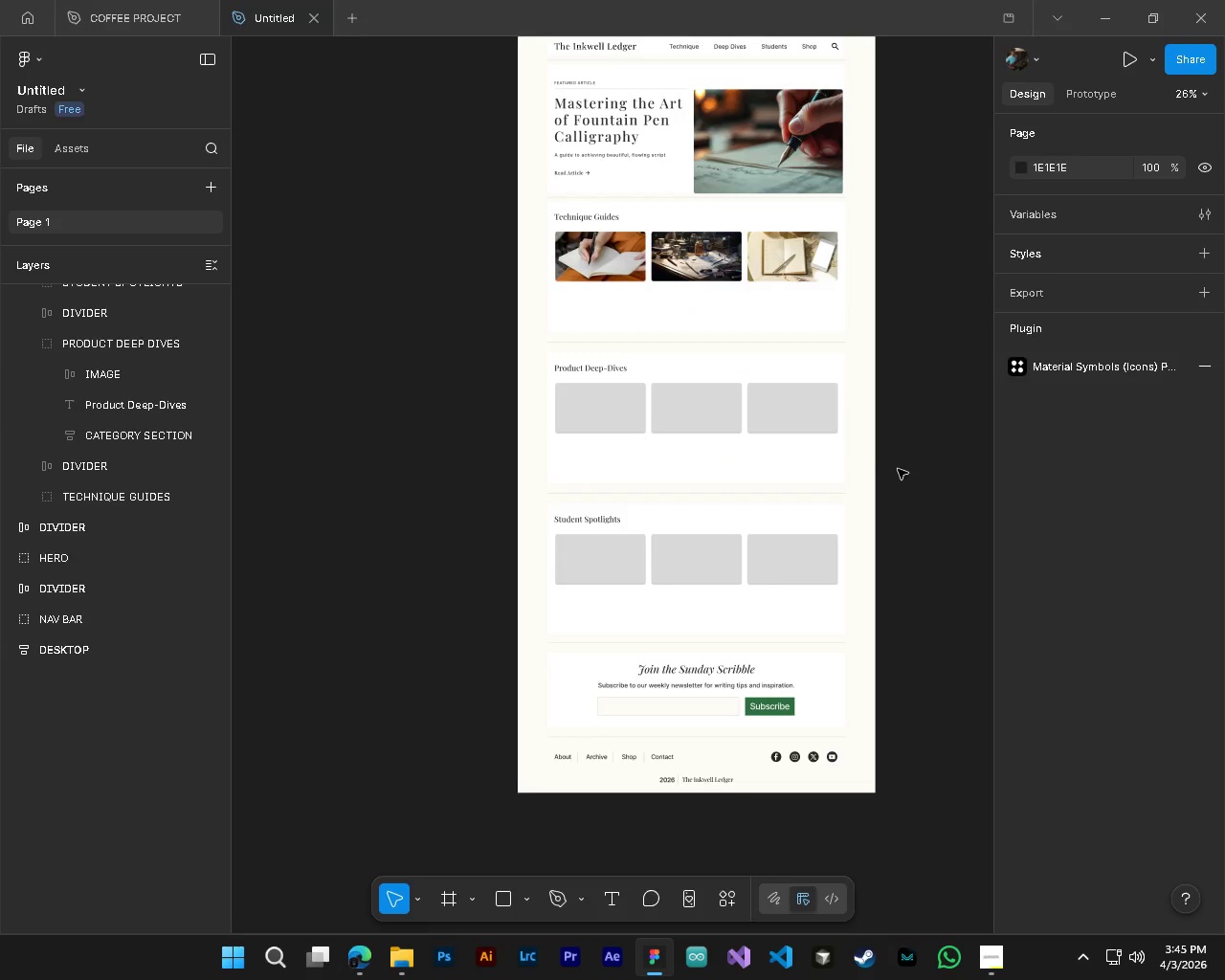 
hold_key(key=AltLeft, duration=0.78)
 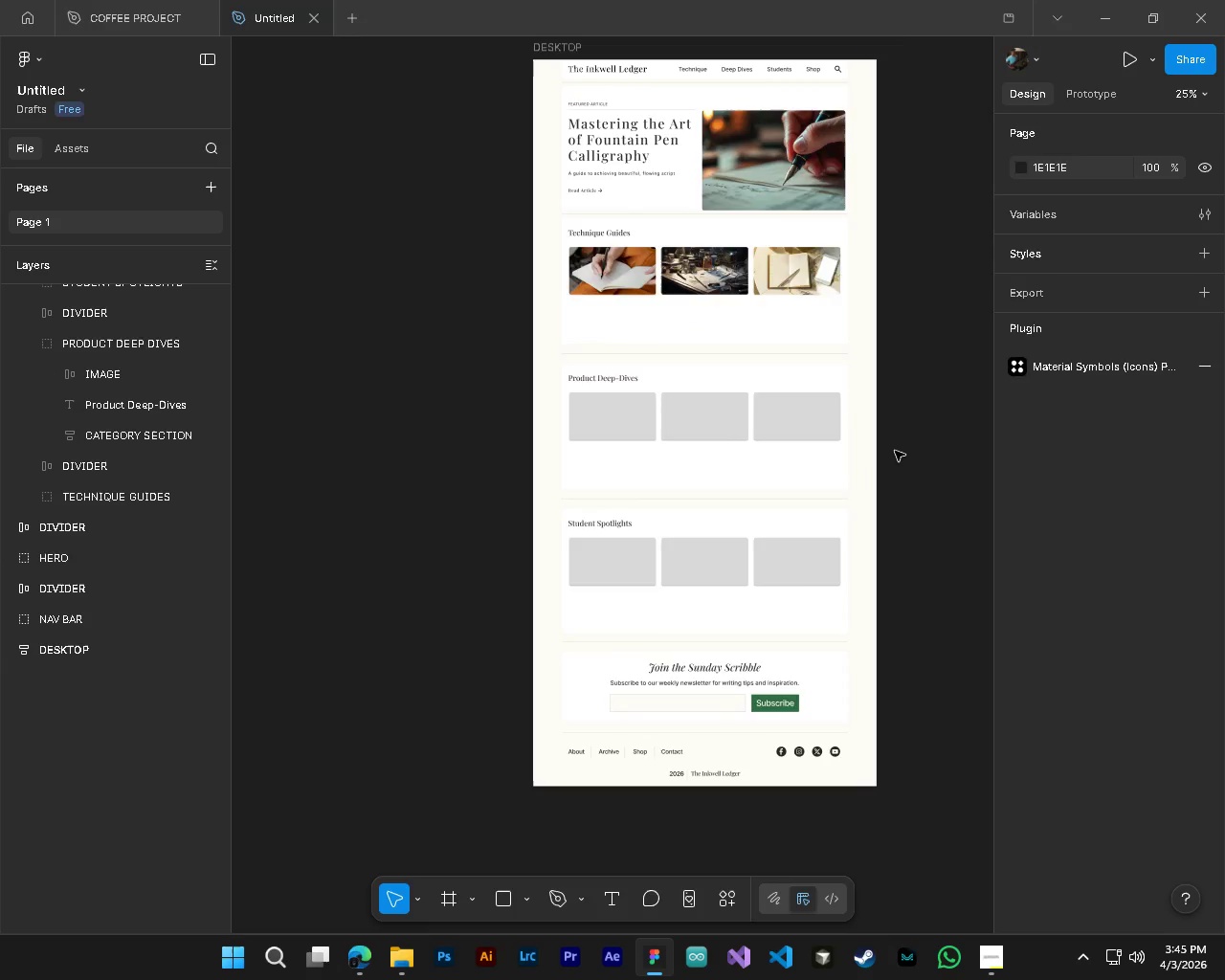 
hold_key(key=ControlLeft, duration=0.8)
 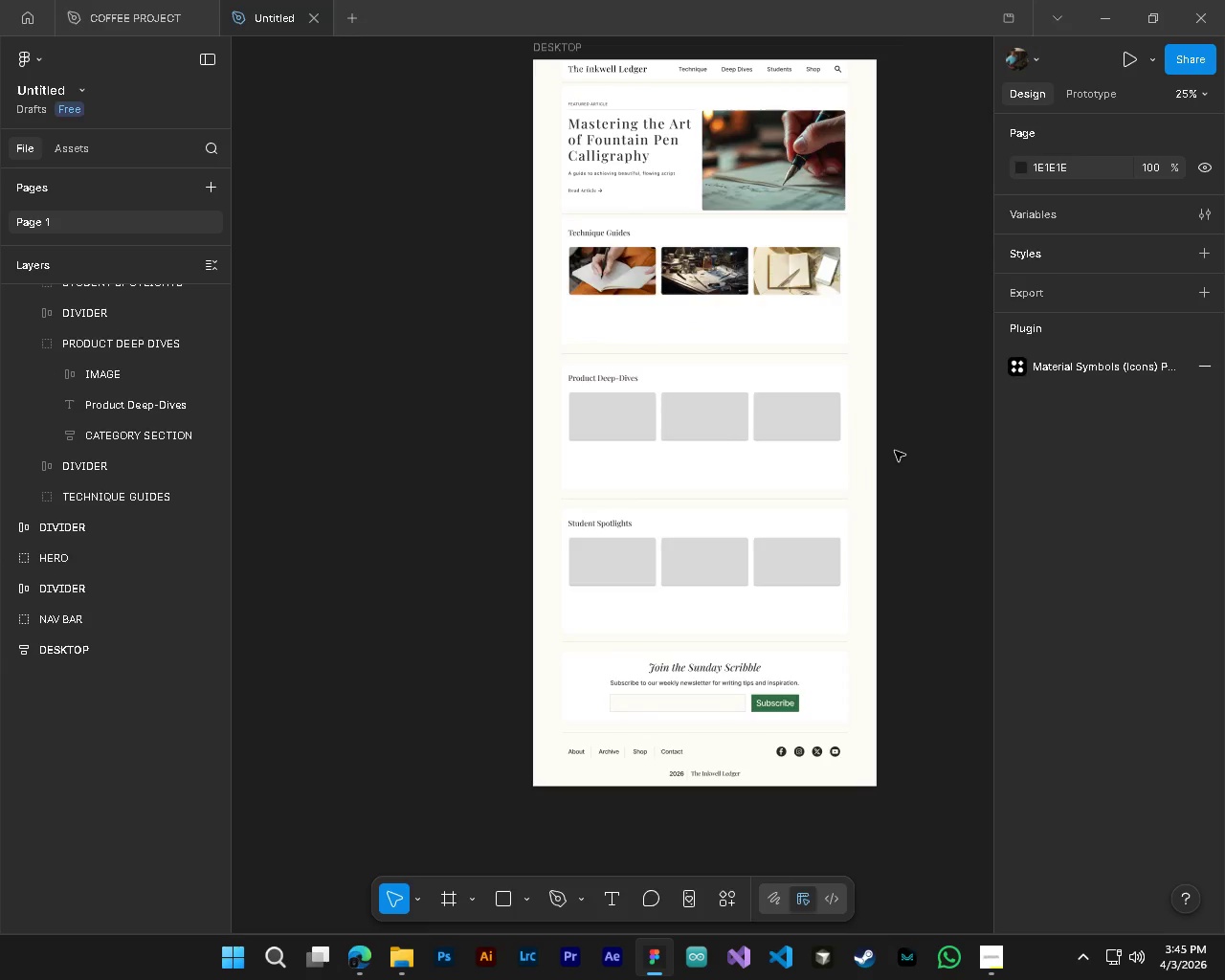 
hold_key(key=ShiftLeft, duration=0.41)
 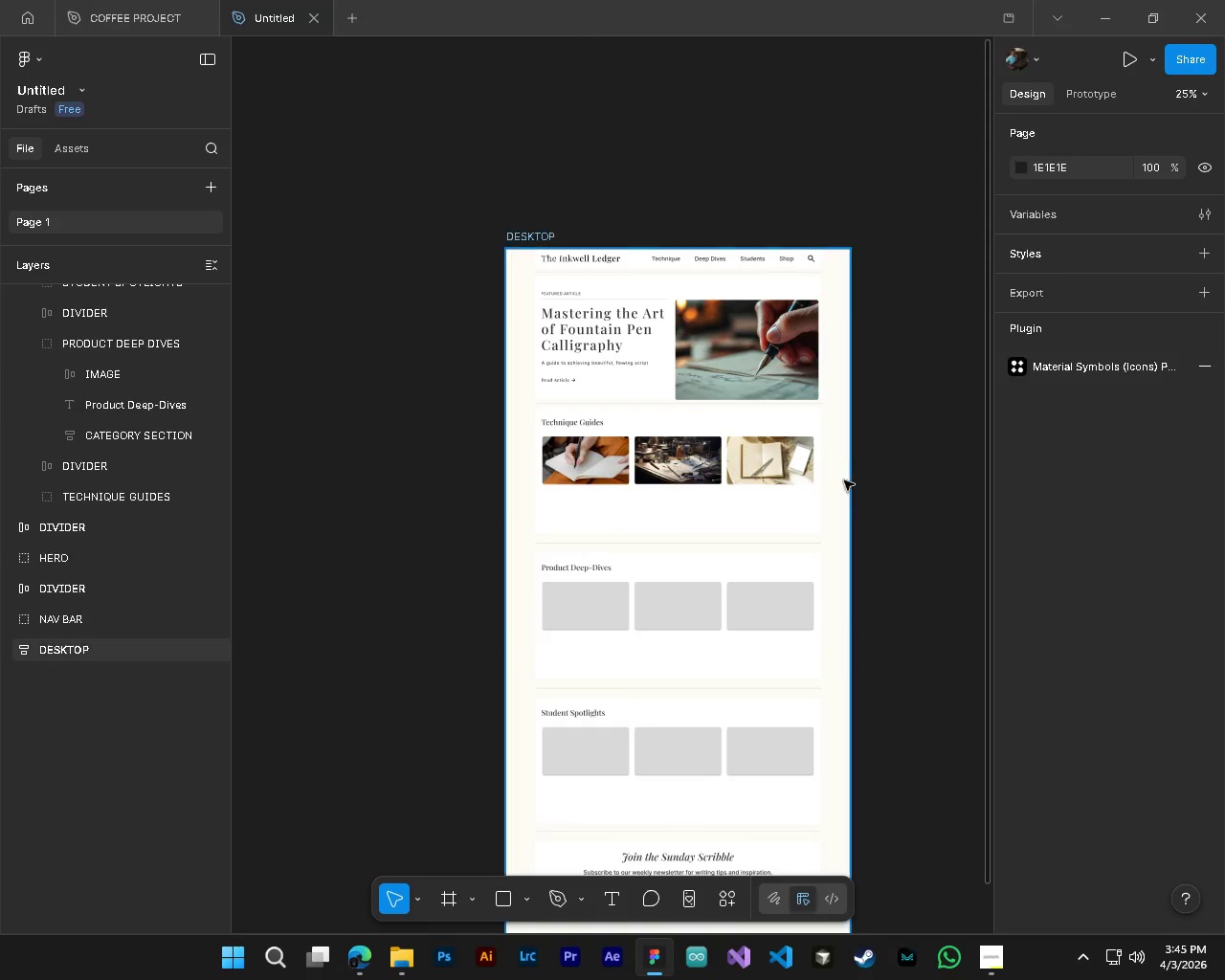 
hold_key(key=ControlLeft, duration=0.52)
 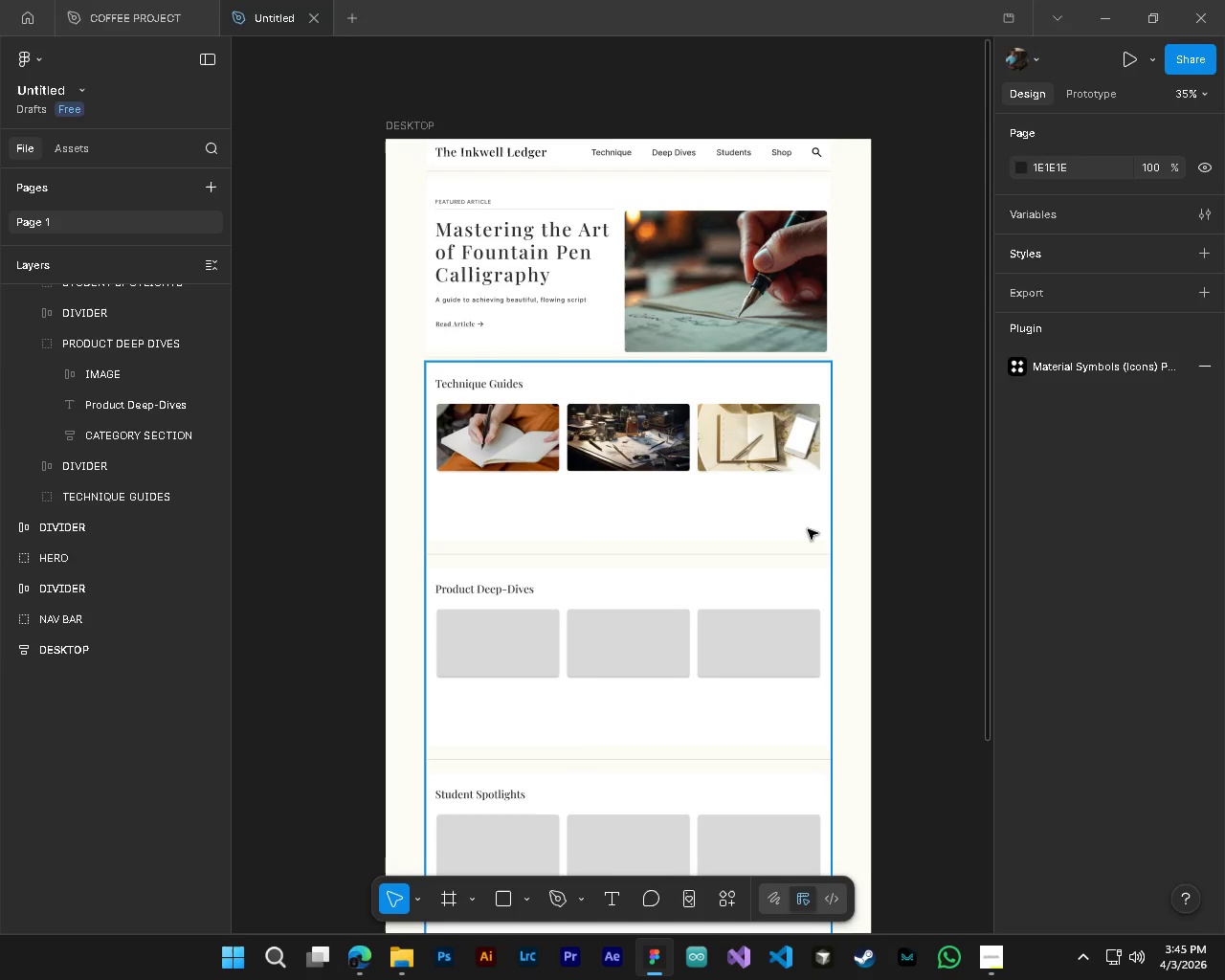 
hold_key(key=AltLeft, duration=0.48)
 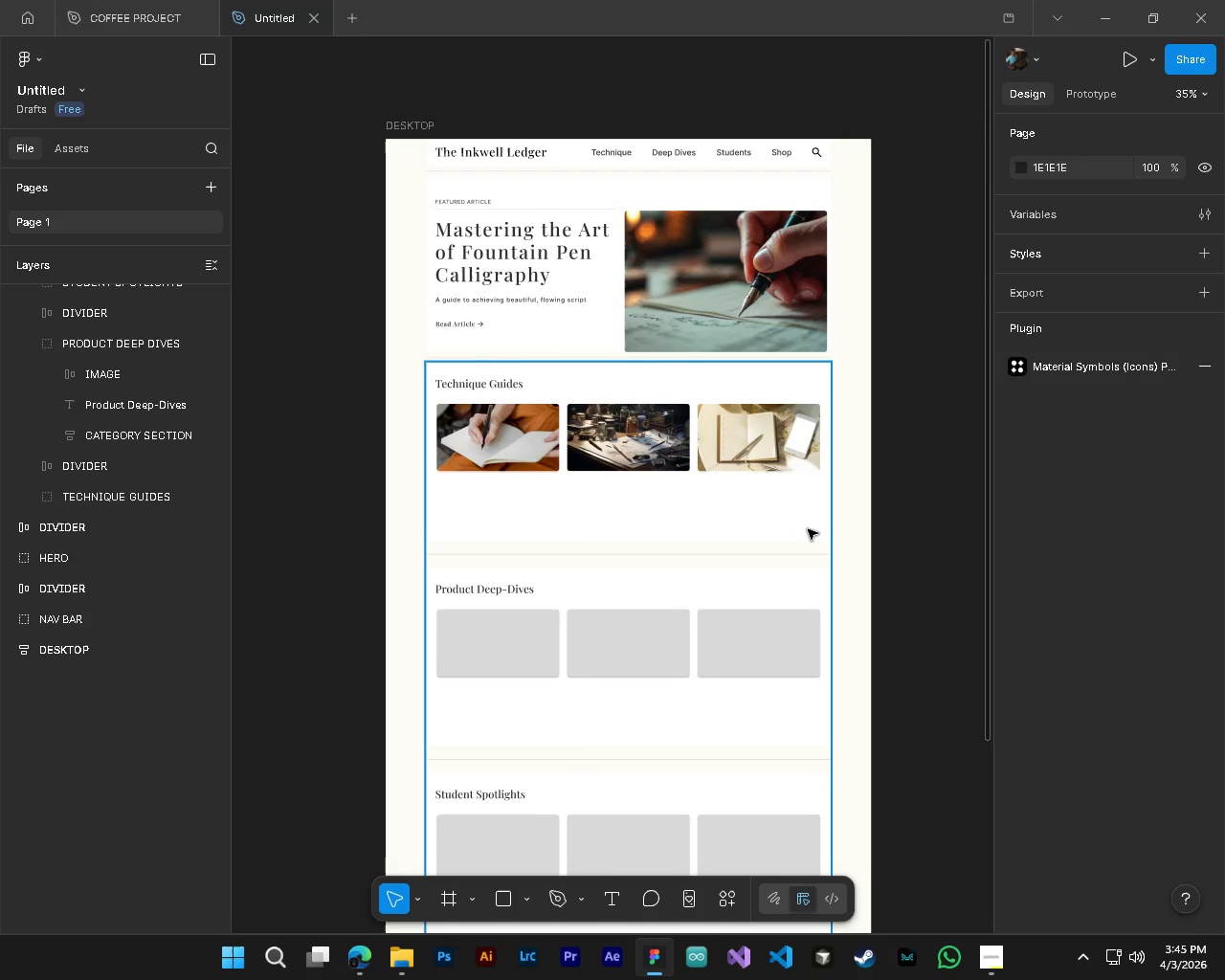 
scroll: coordinate [796, 518], scroll_direction: up, amount: 6.0
 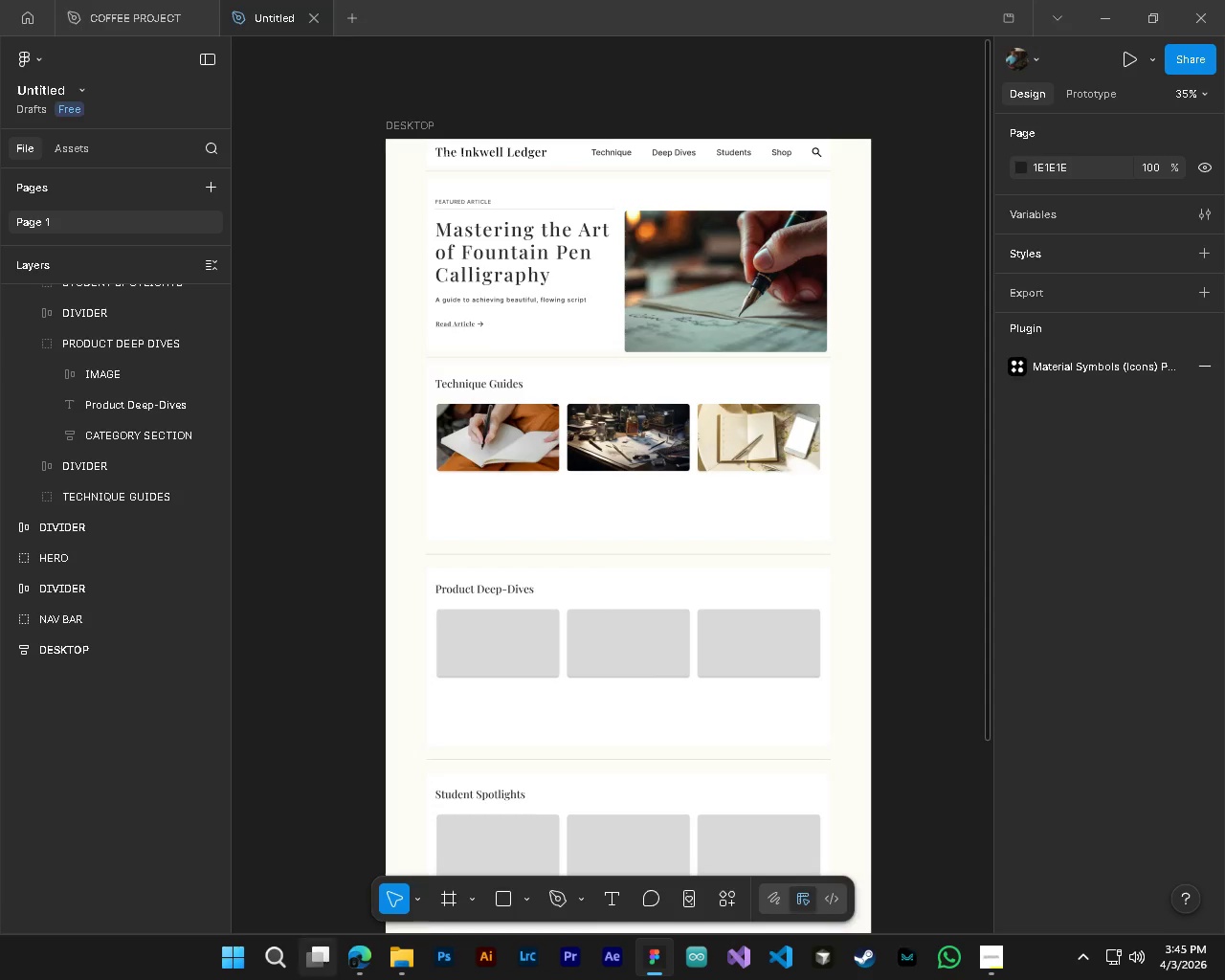 
wait(5.72)
 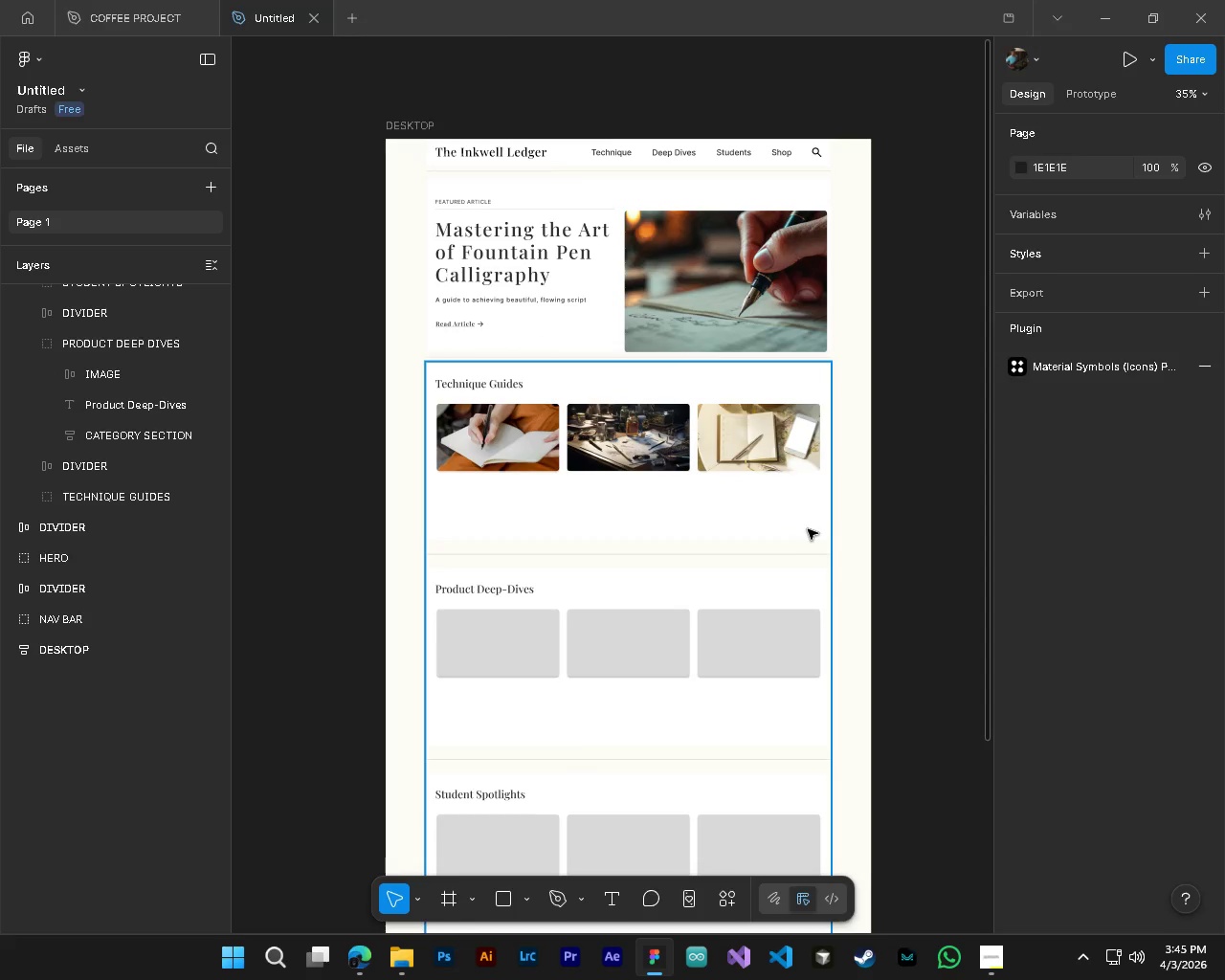 
left_click([701, 844])
 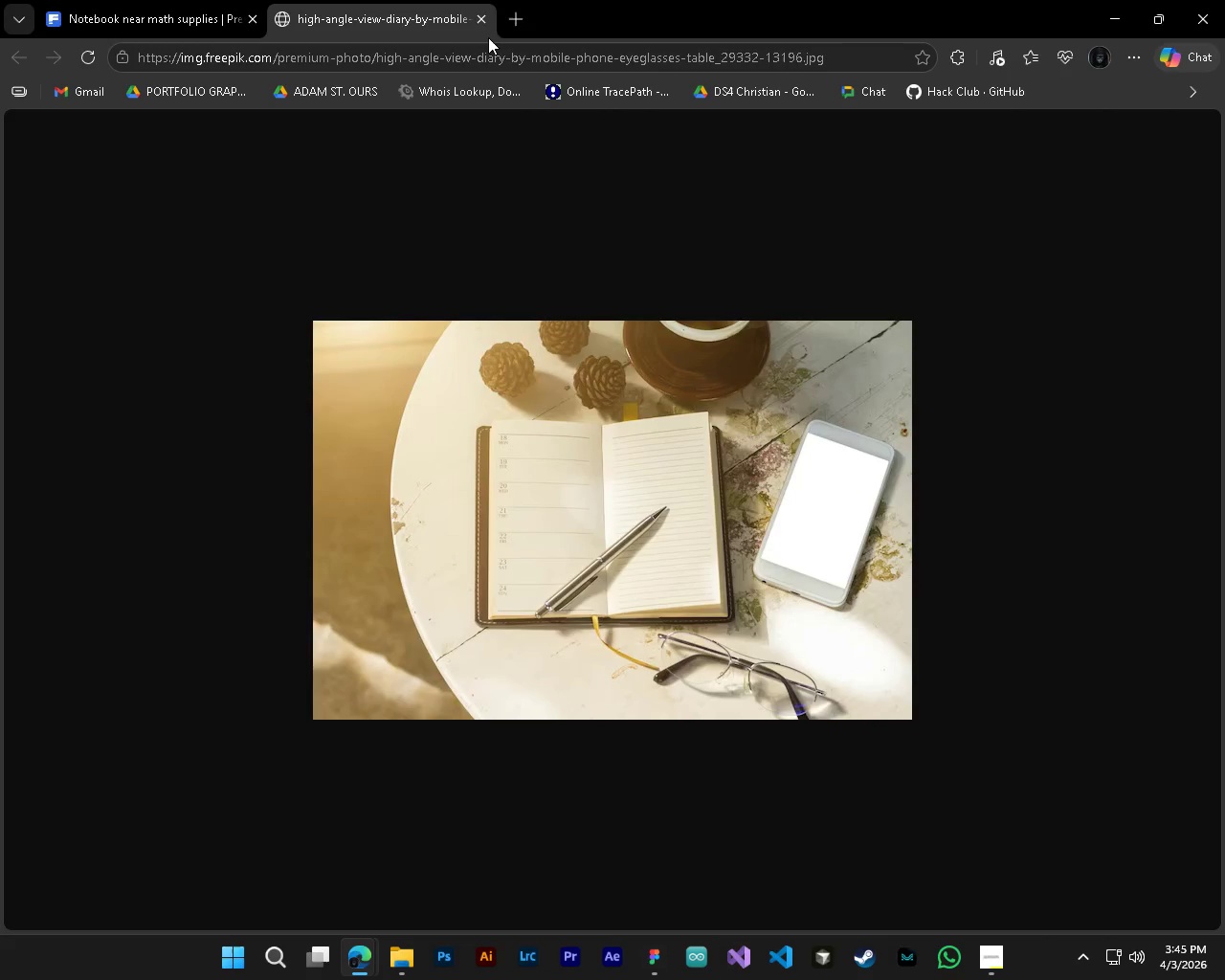 
left_click([480, 18])
 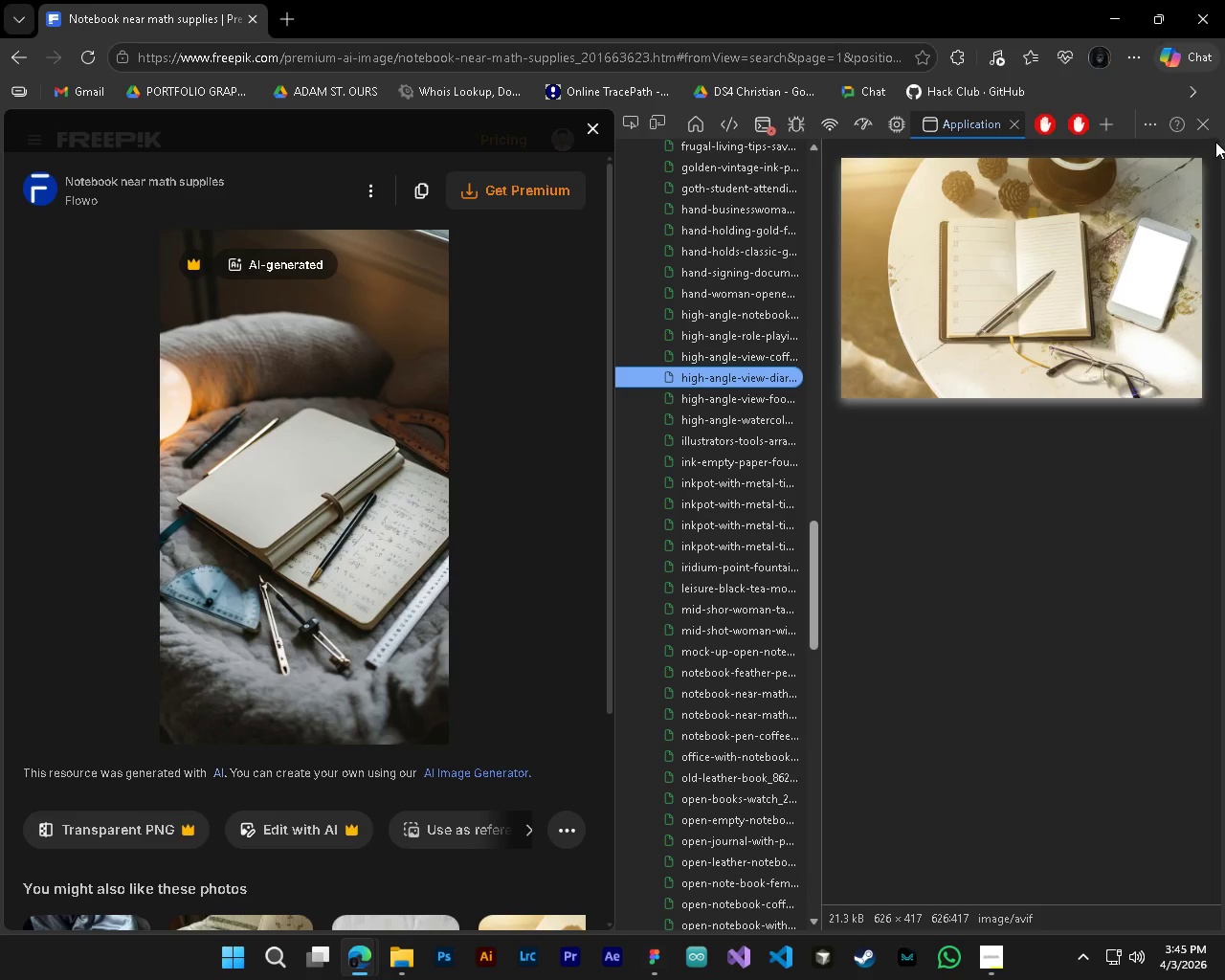 
left_click([1211, 128])
 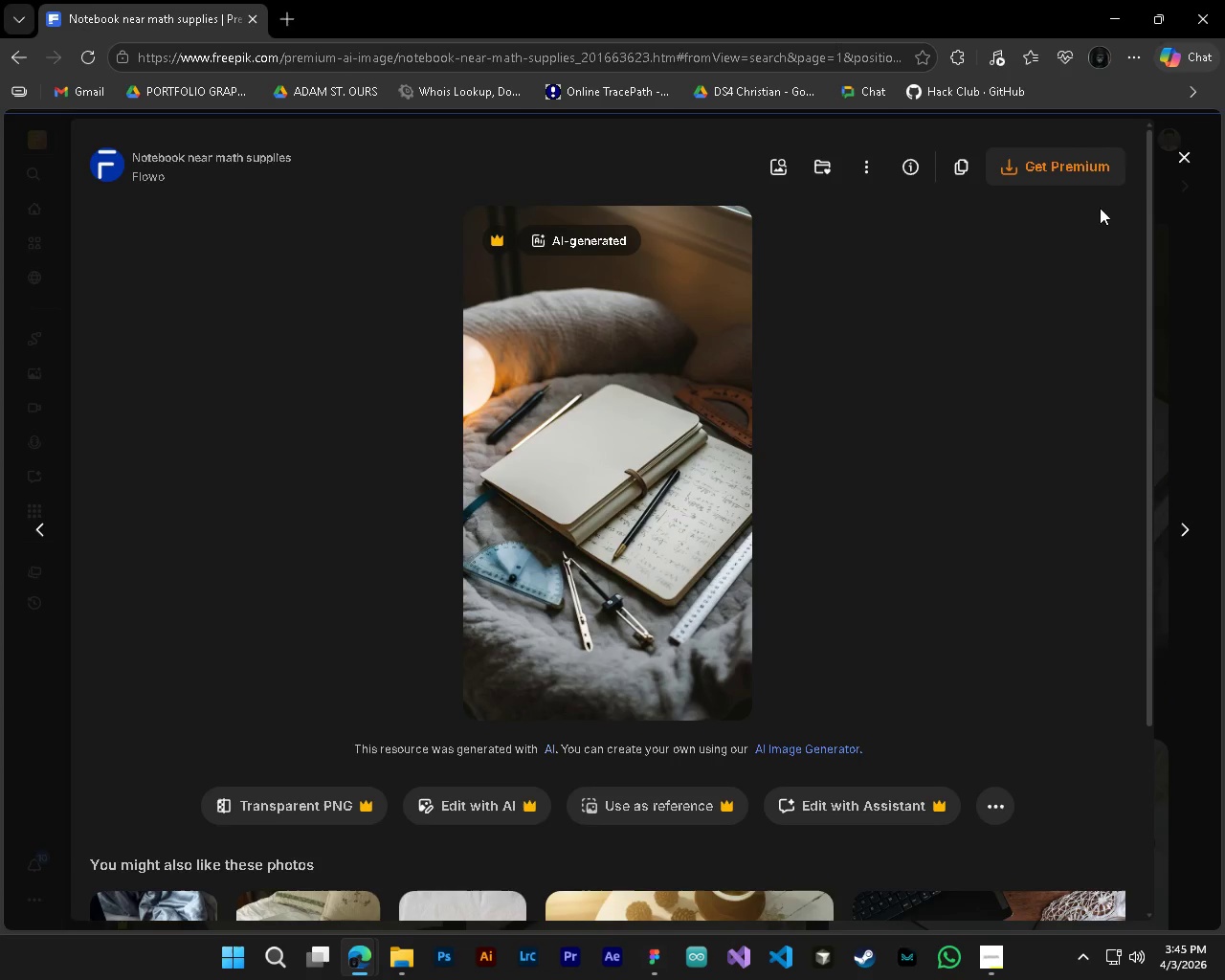 
left_click([1187, 154])
 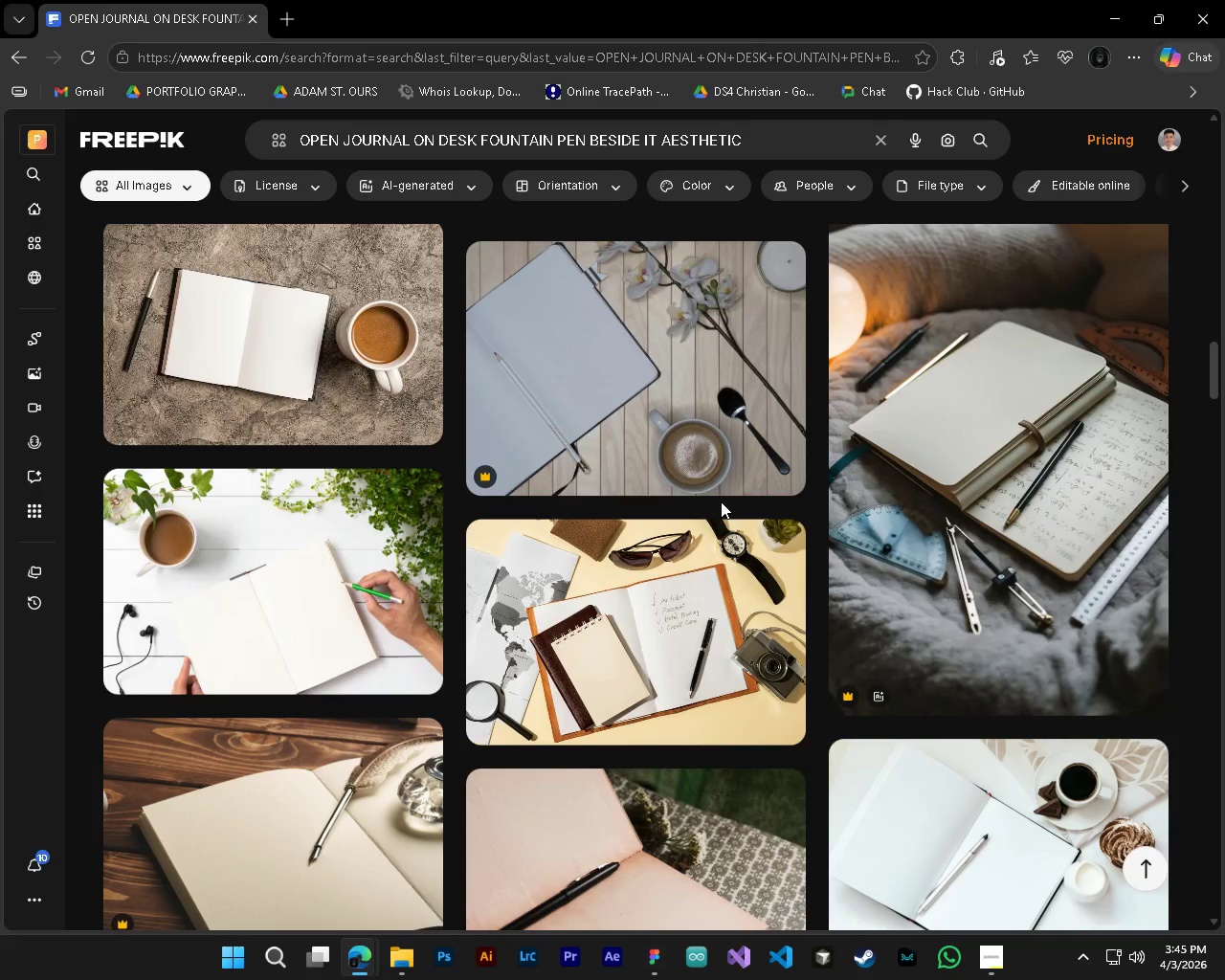 
wait(8.47)
 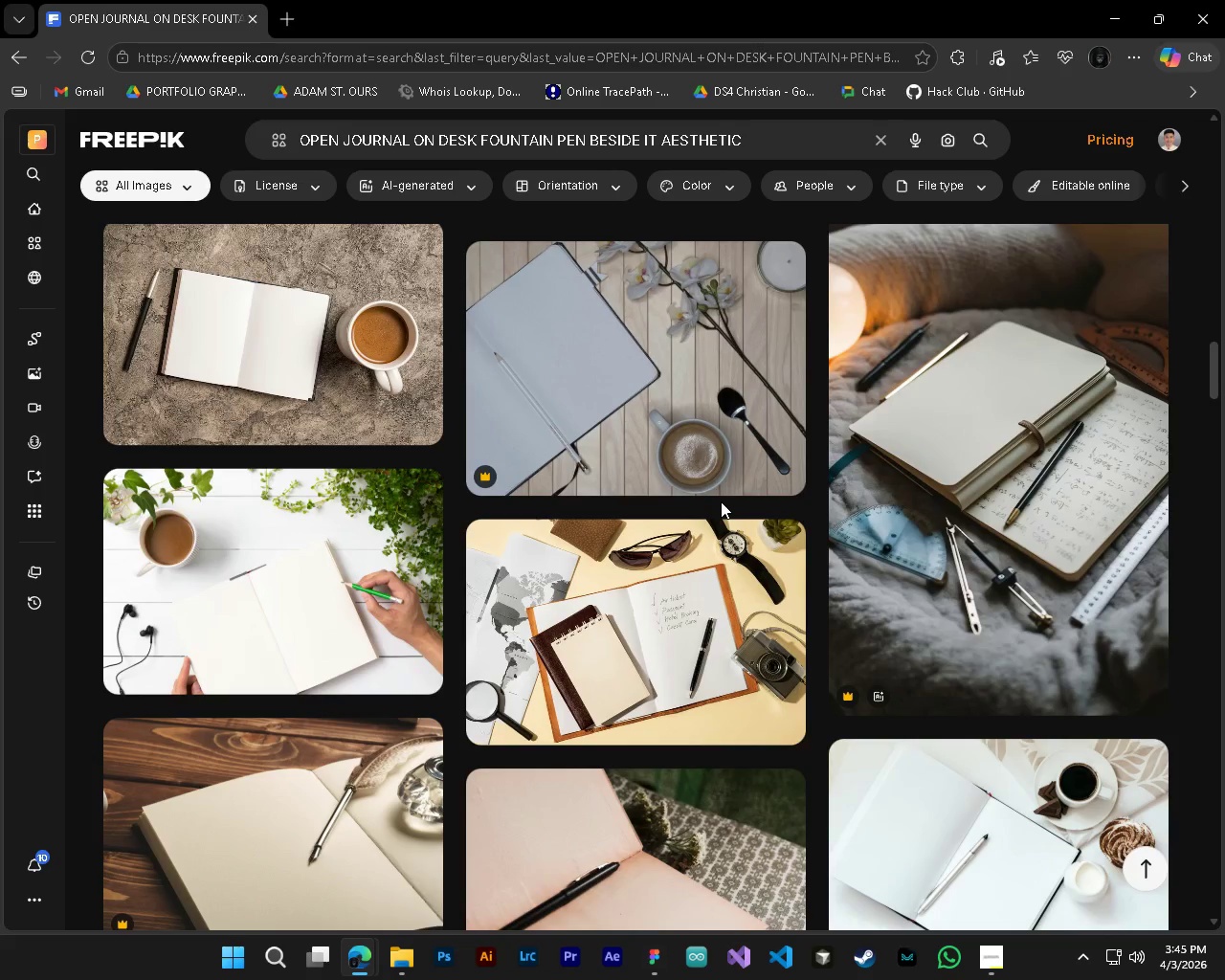 
left_click([798, 138])
 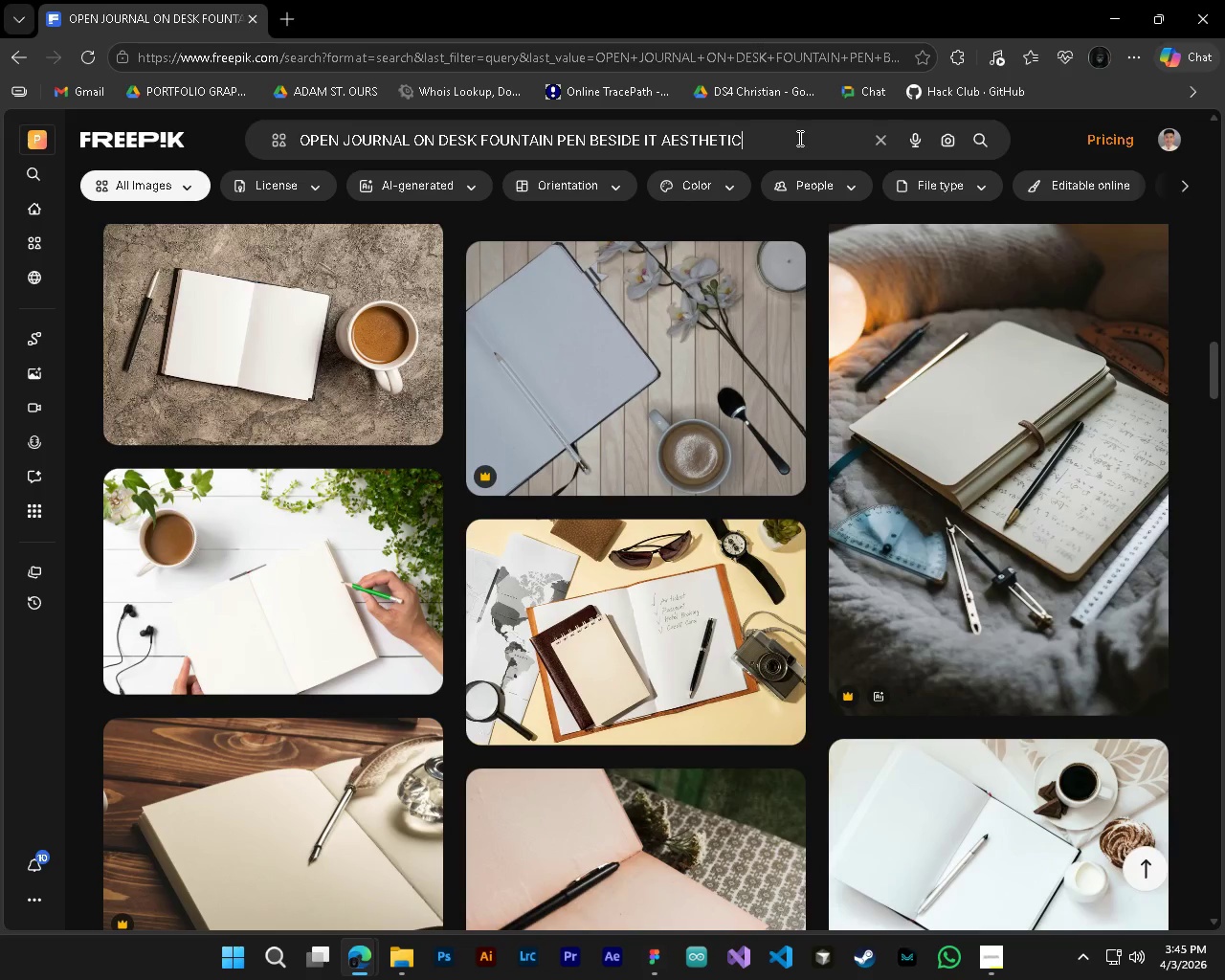 
key(Control+A)
 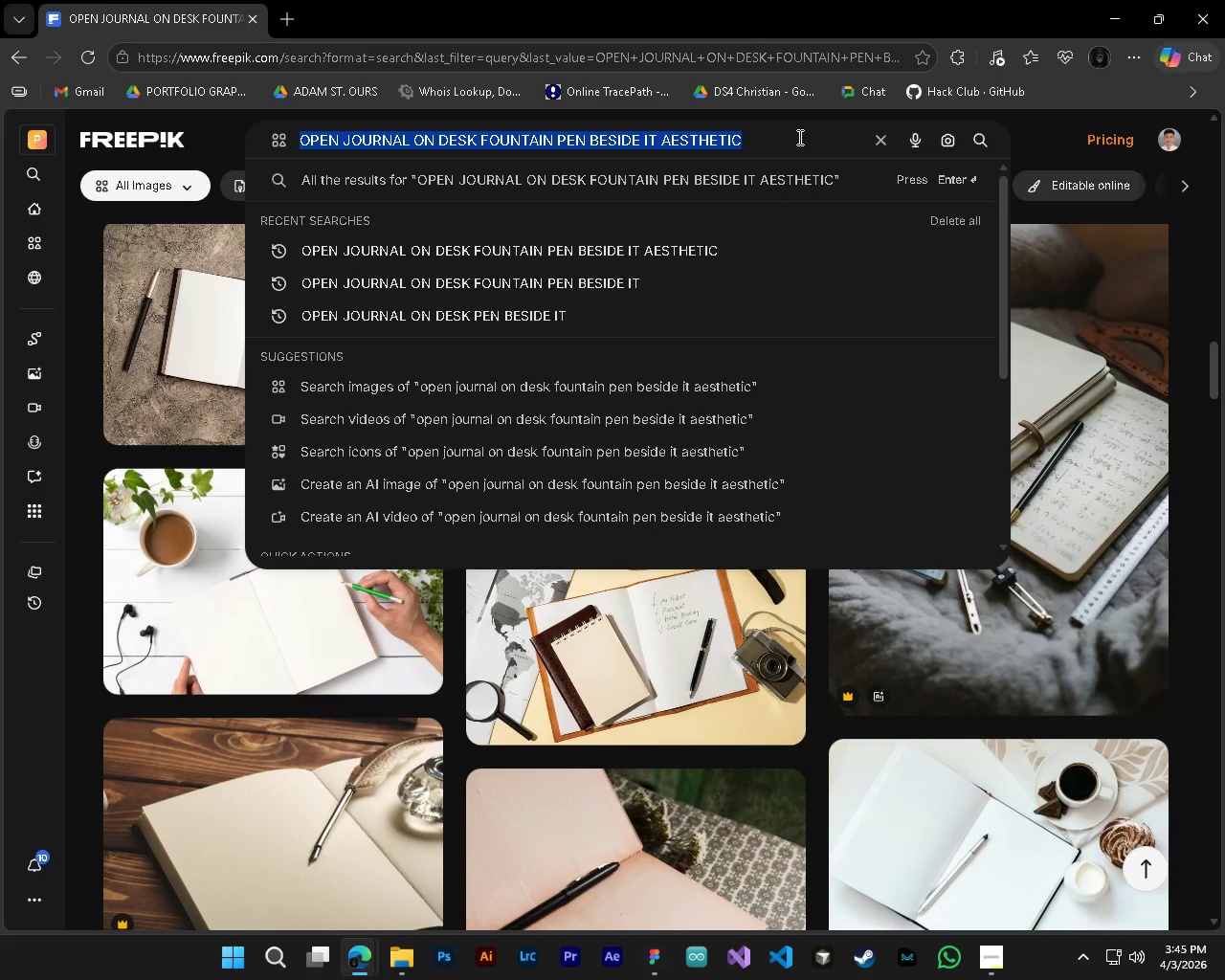 
type(Gold nib)
 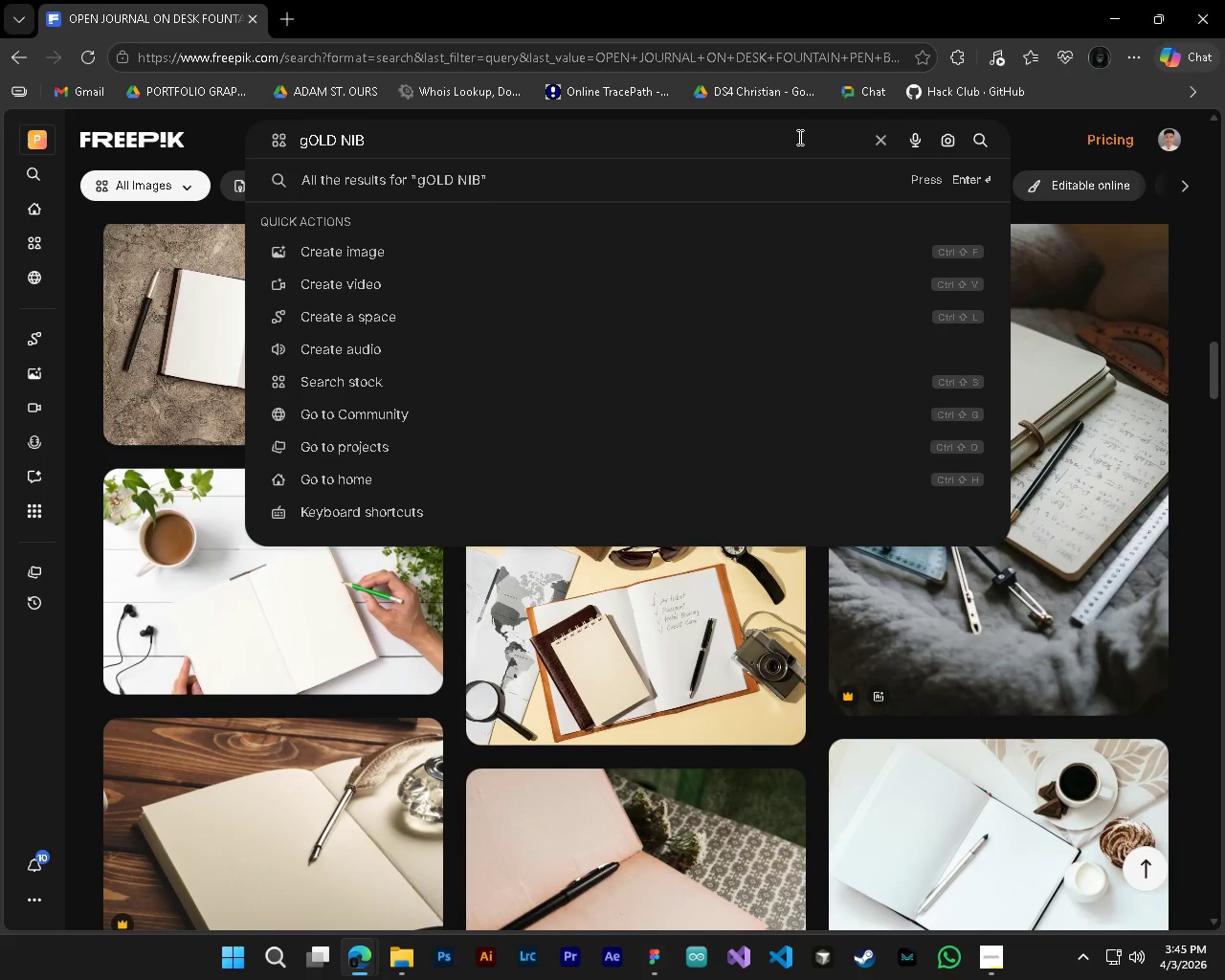 
key(Control+ControlLeft)
 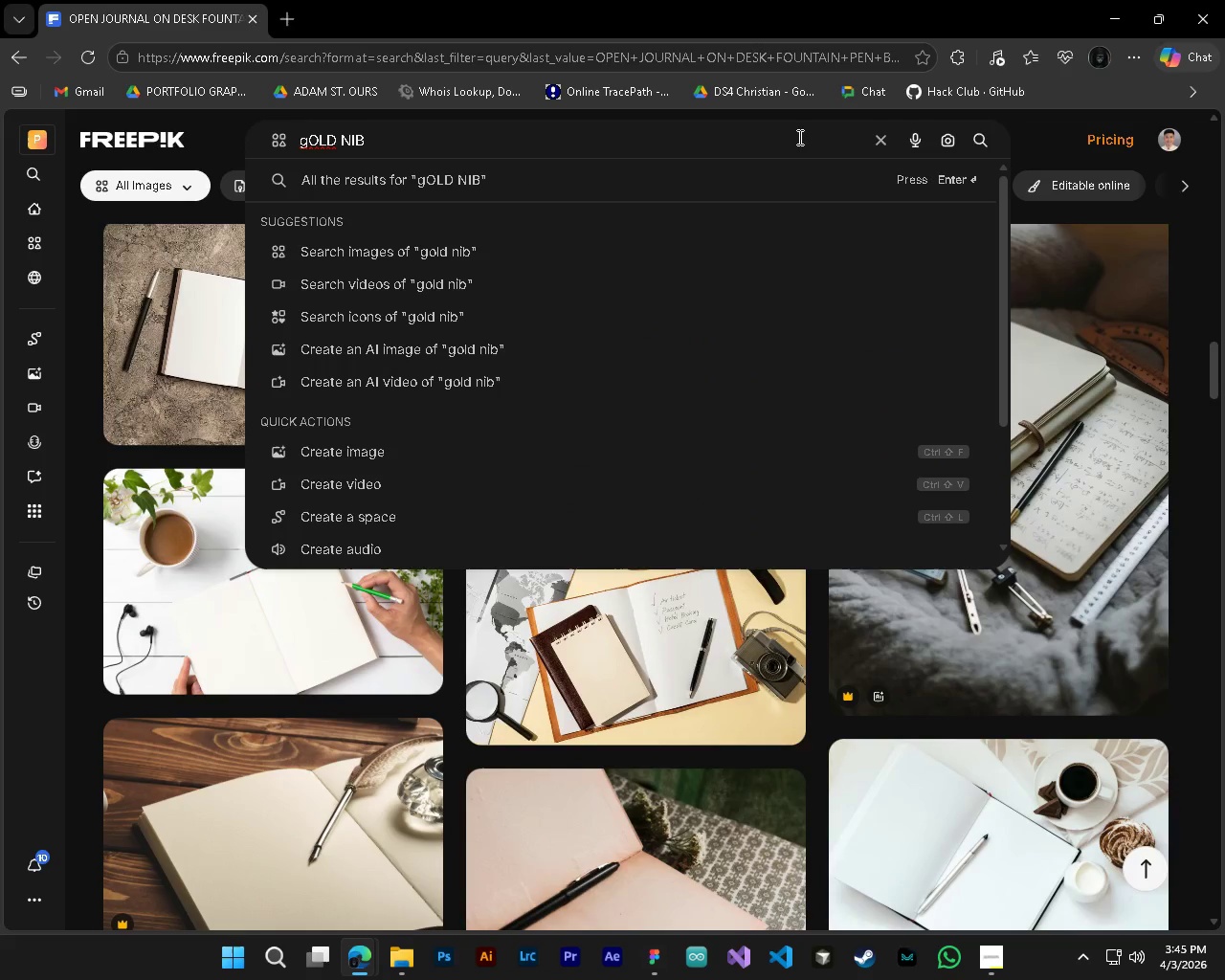 
key(CapsLock)
 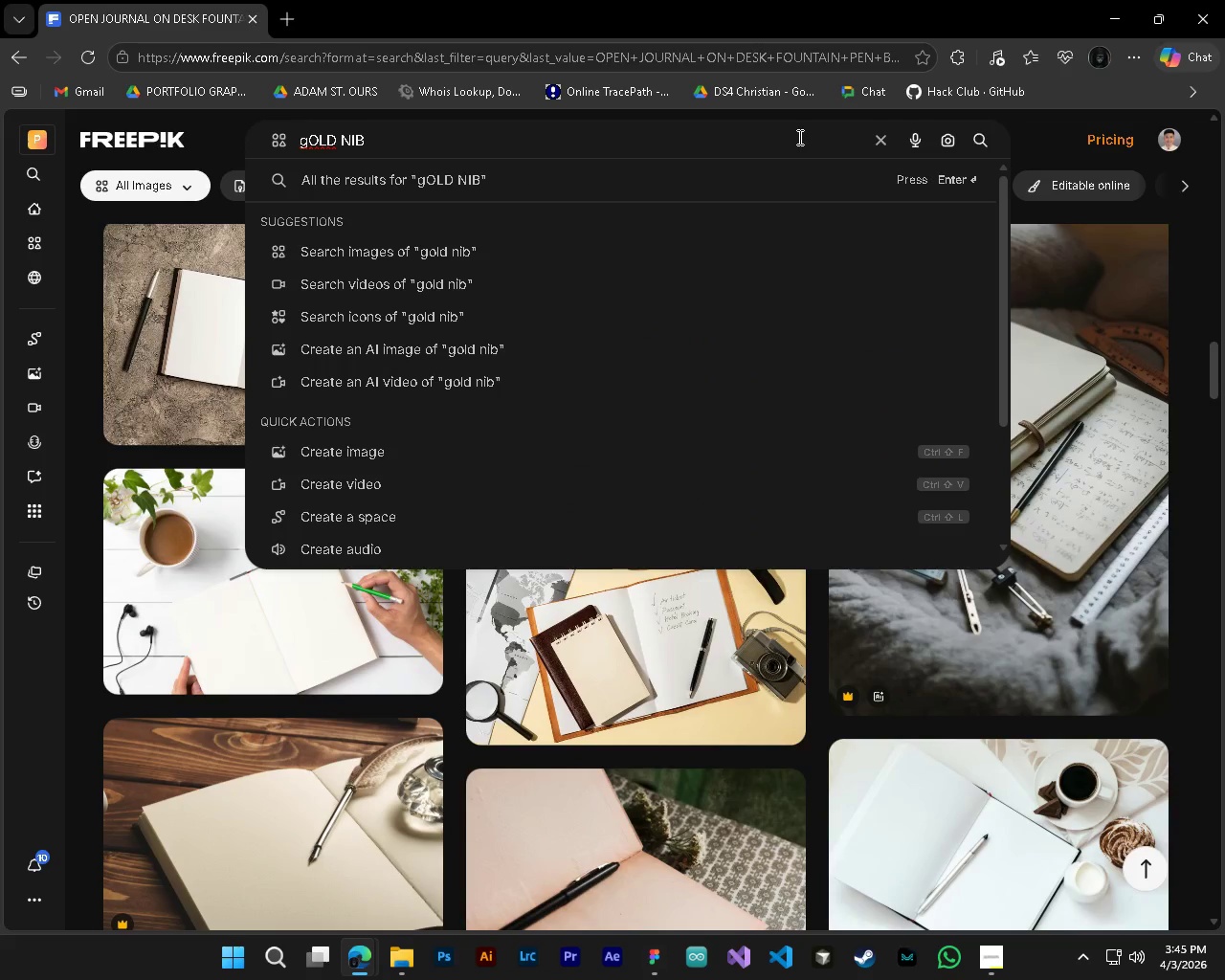 
key(Control+ControlLeft)
 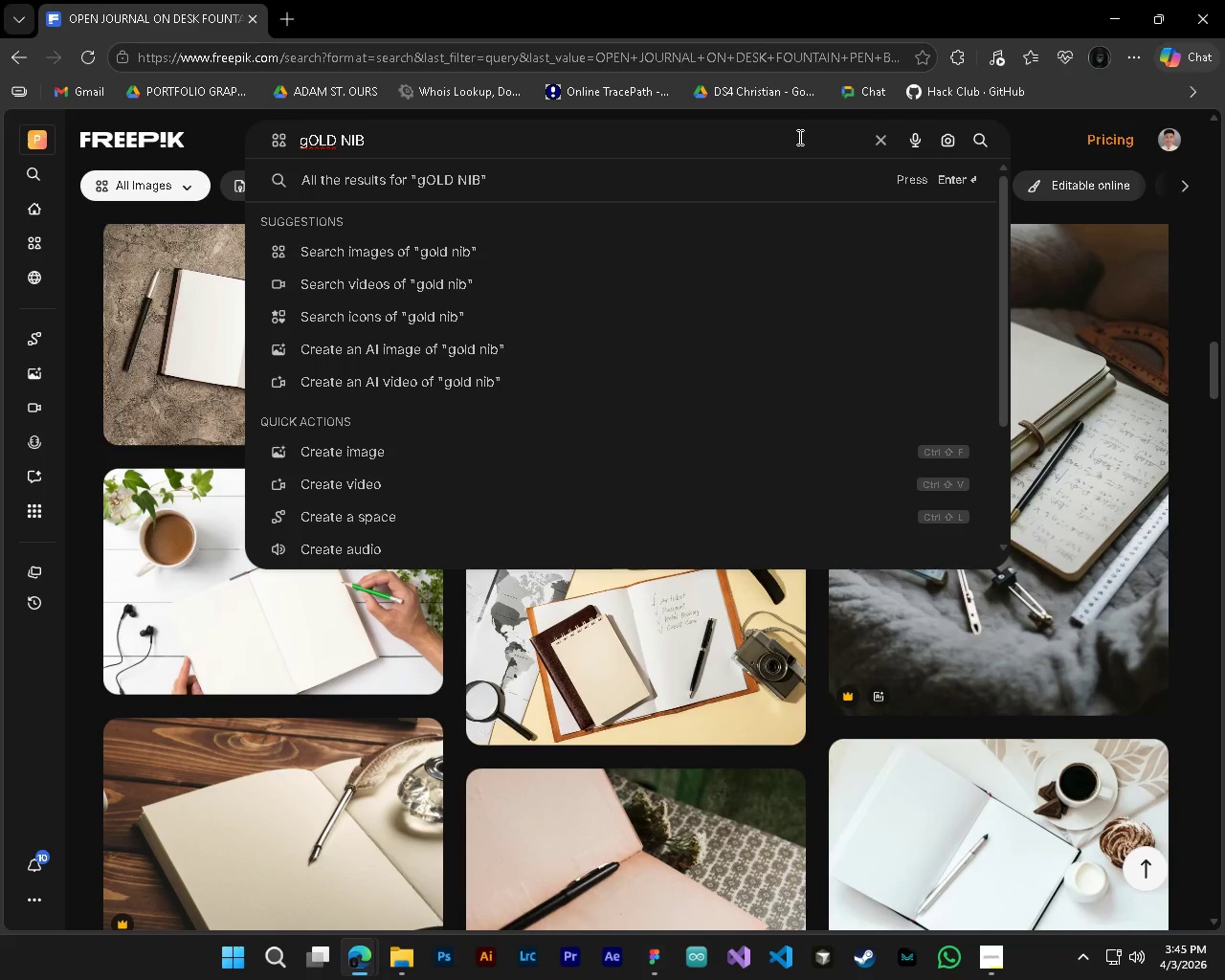 
key(Control+ControlLeft)
 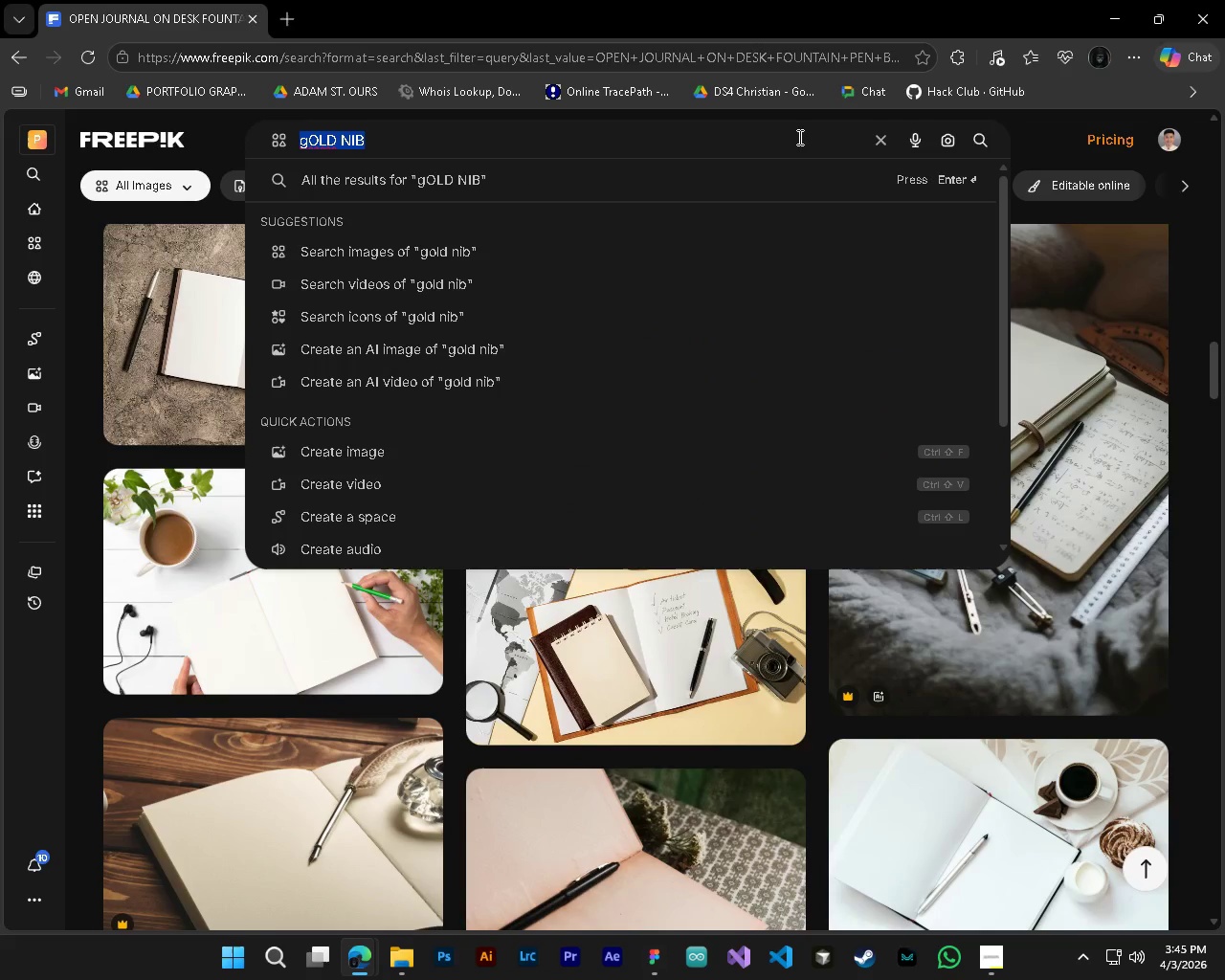 
key(Control+A)
 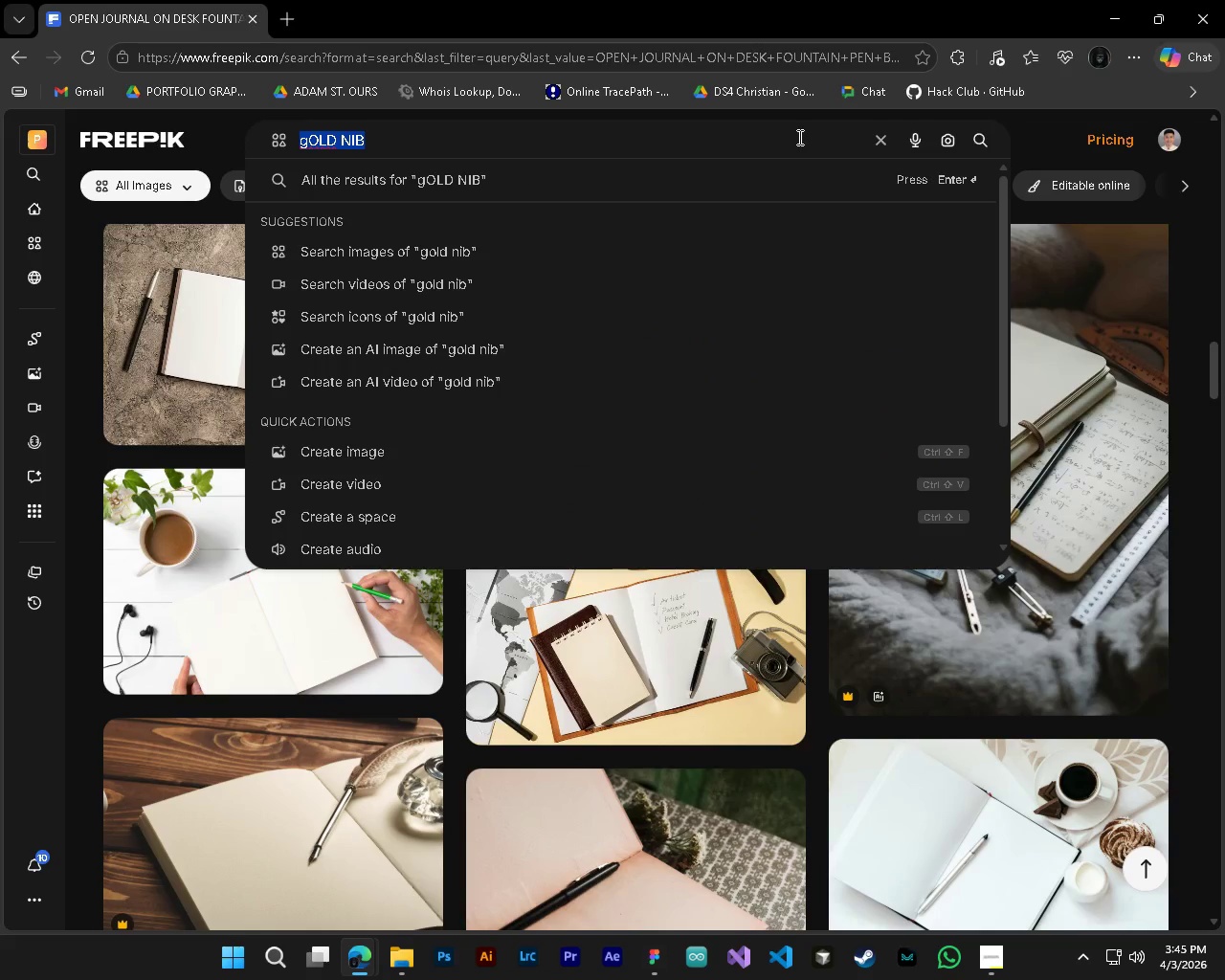 
type(Gold Nib close up)
 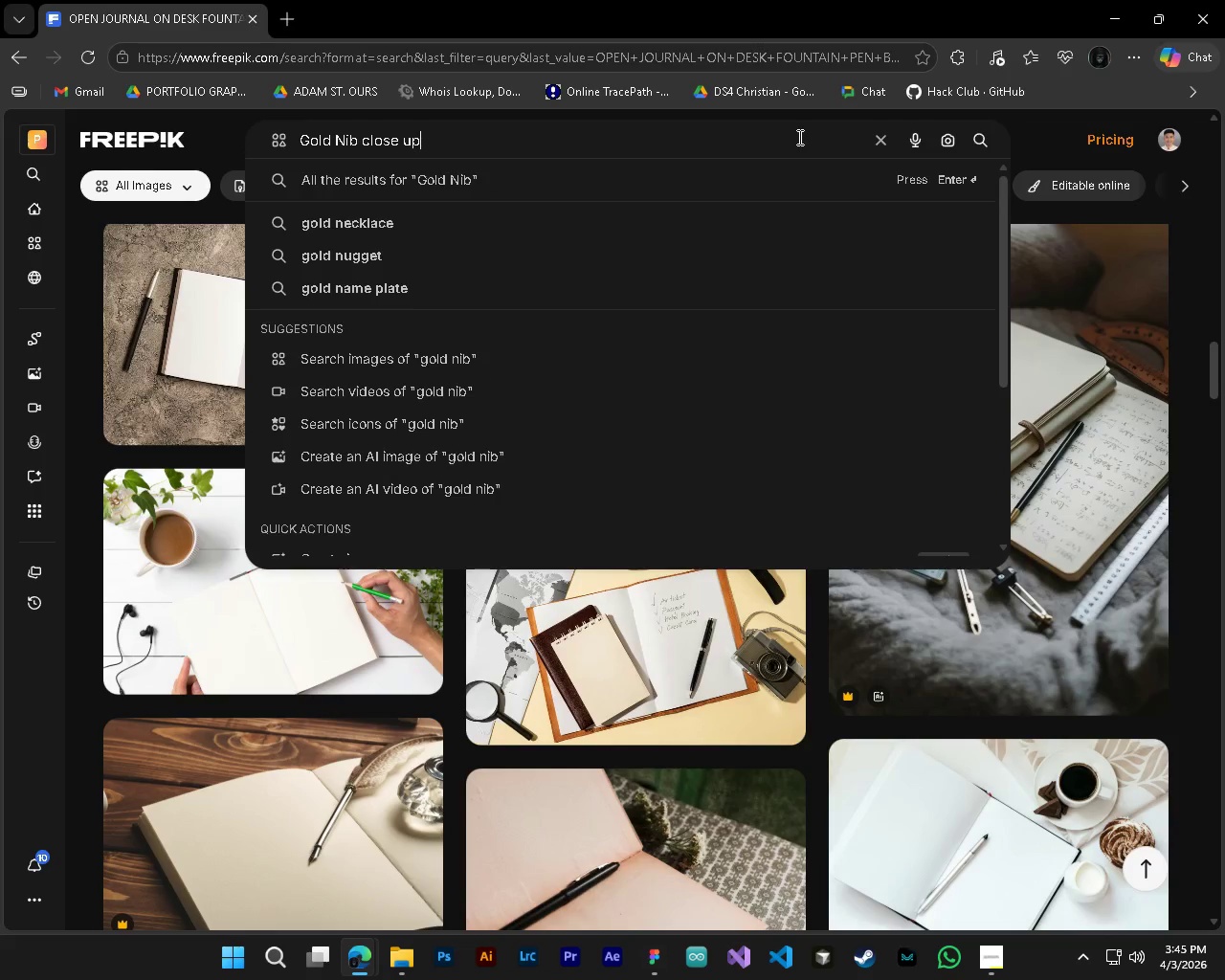 
key(Enter)
 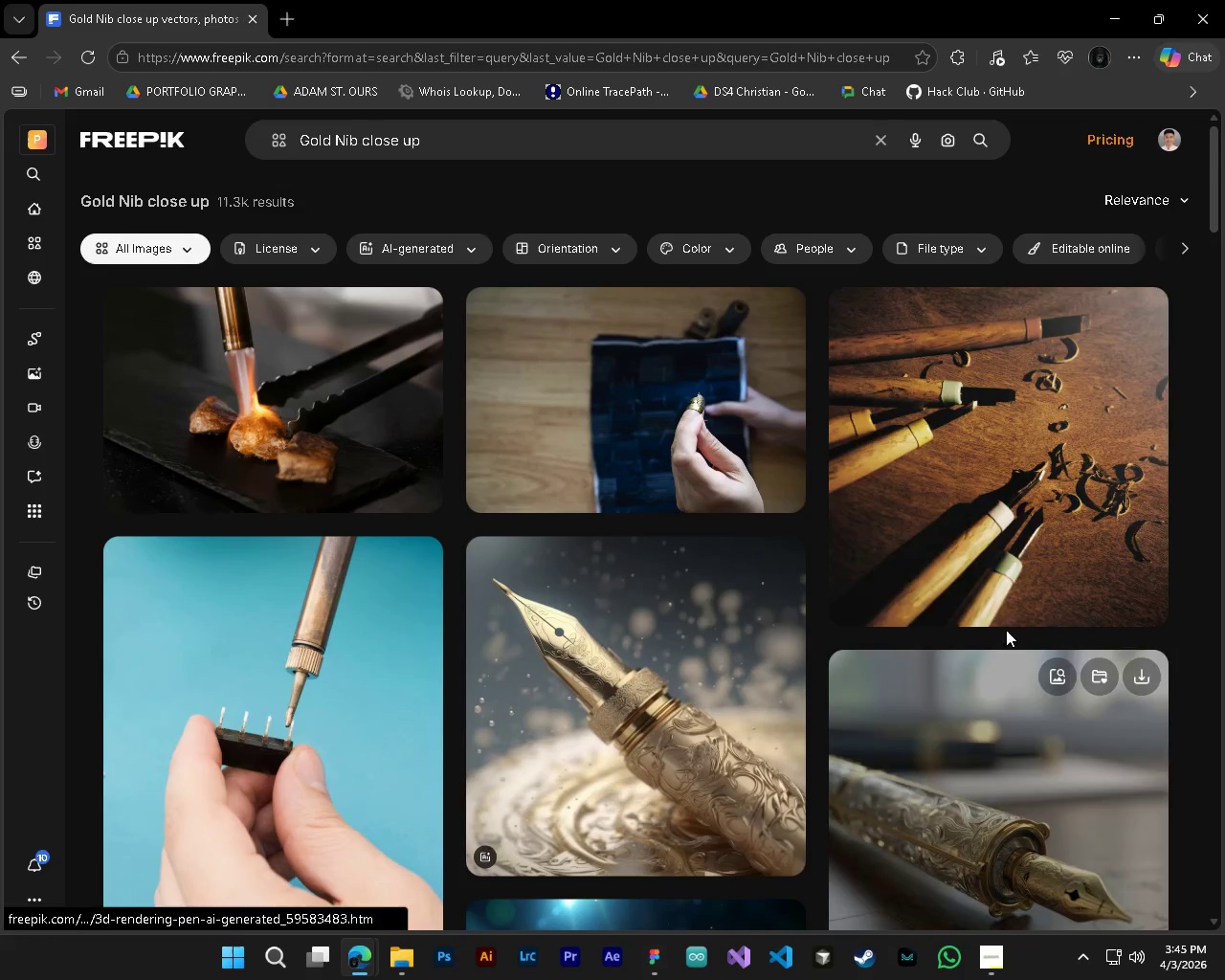 
wait(9.77)
 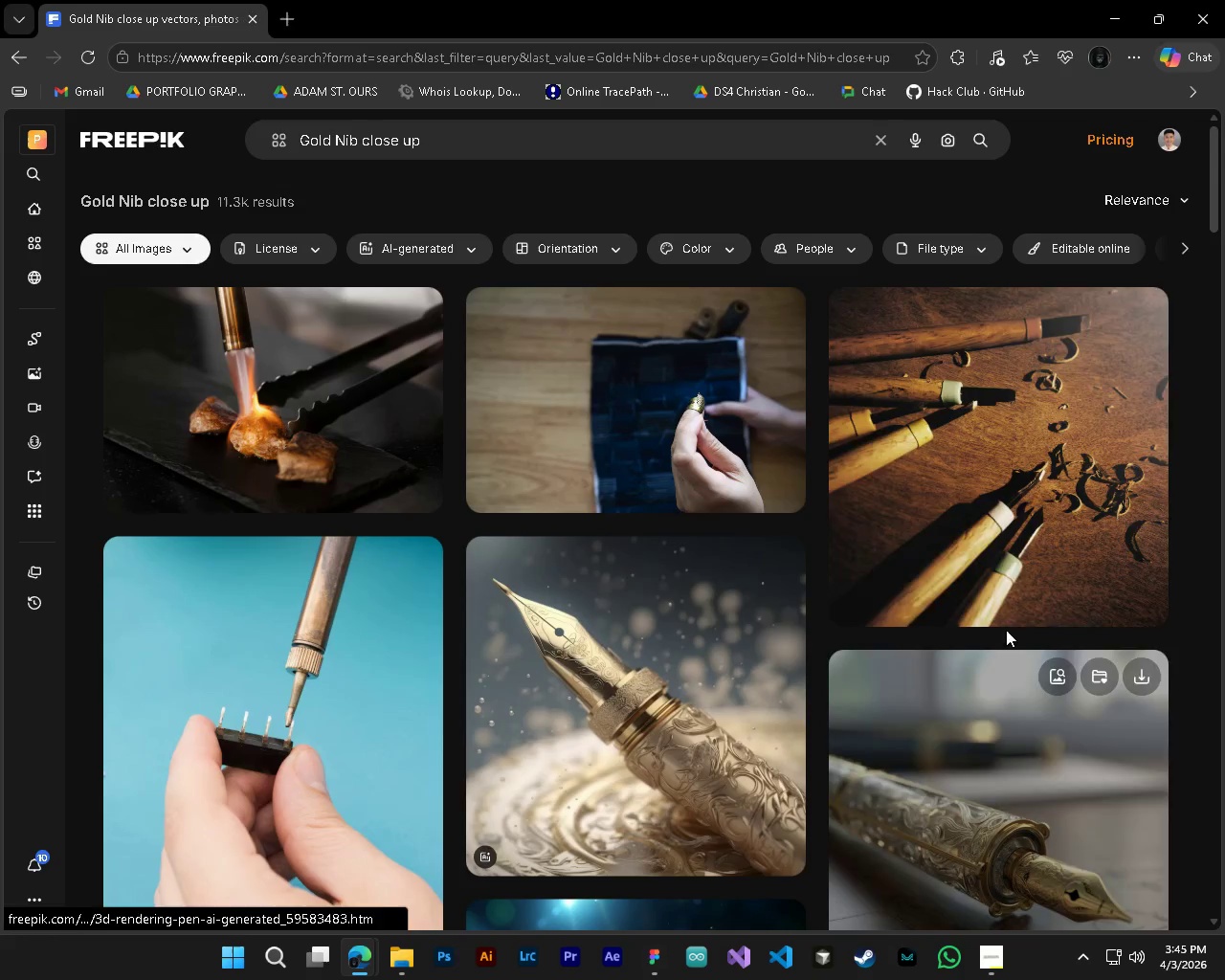 
scroll: coordinate [493, 718], scroll_direction: down, amount: 7.0
 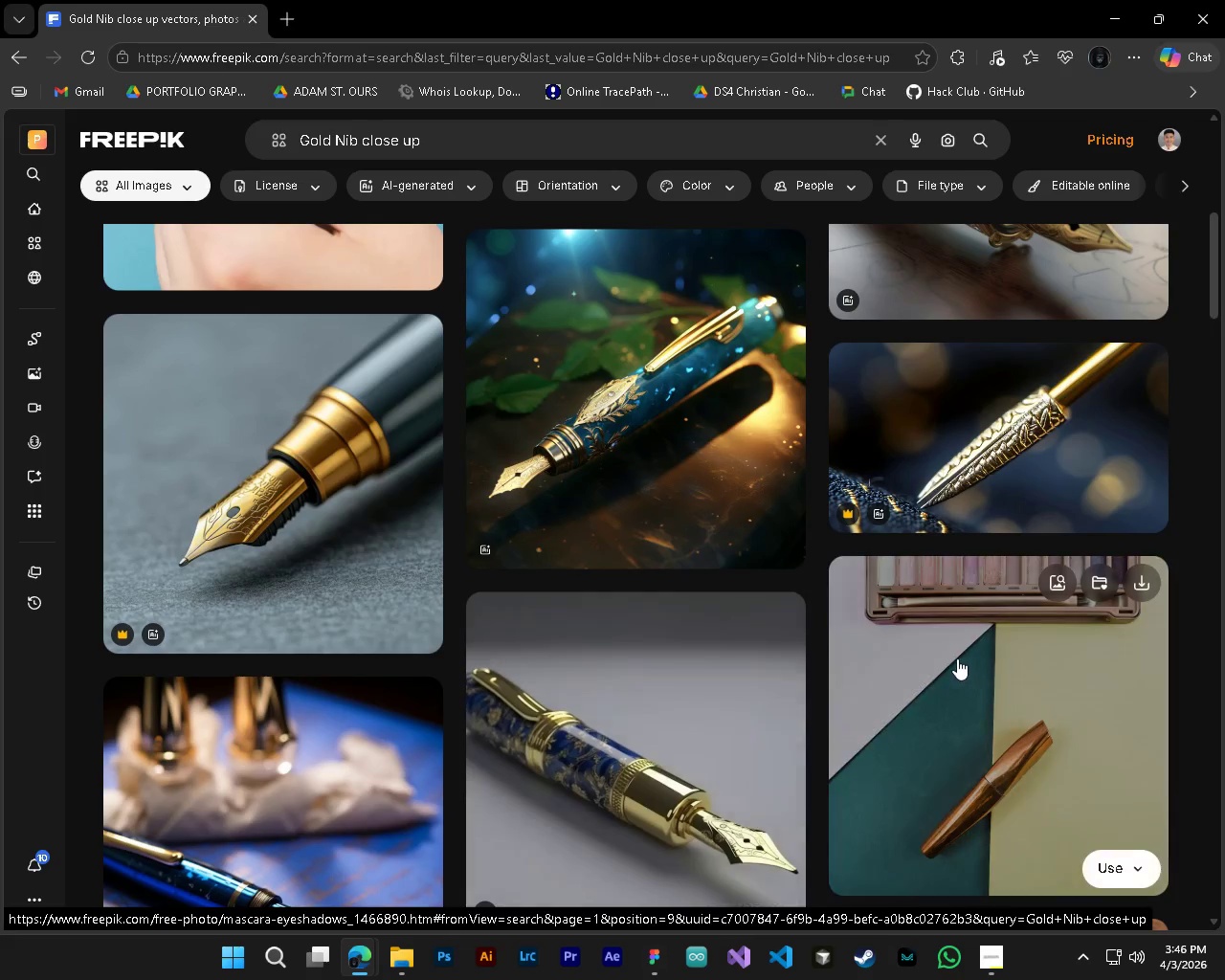 
scroll: coordinate [903, 635], scroll_direction: up, amount: 7.0
 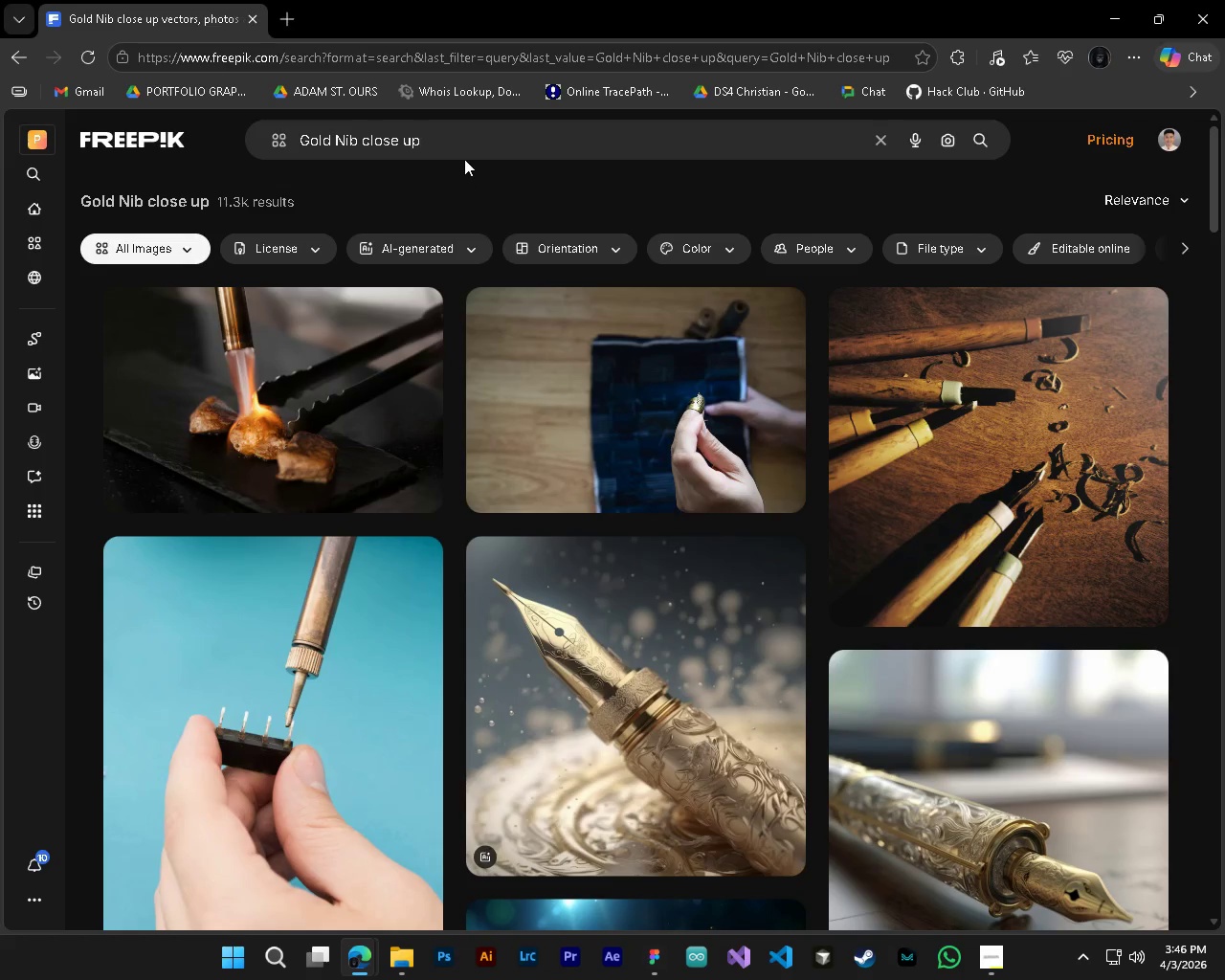 
type( aesthetic)
 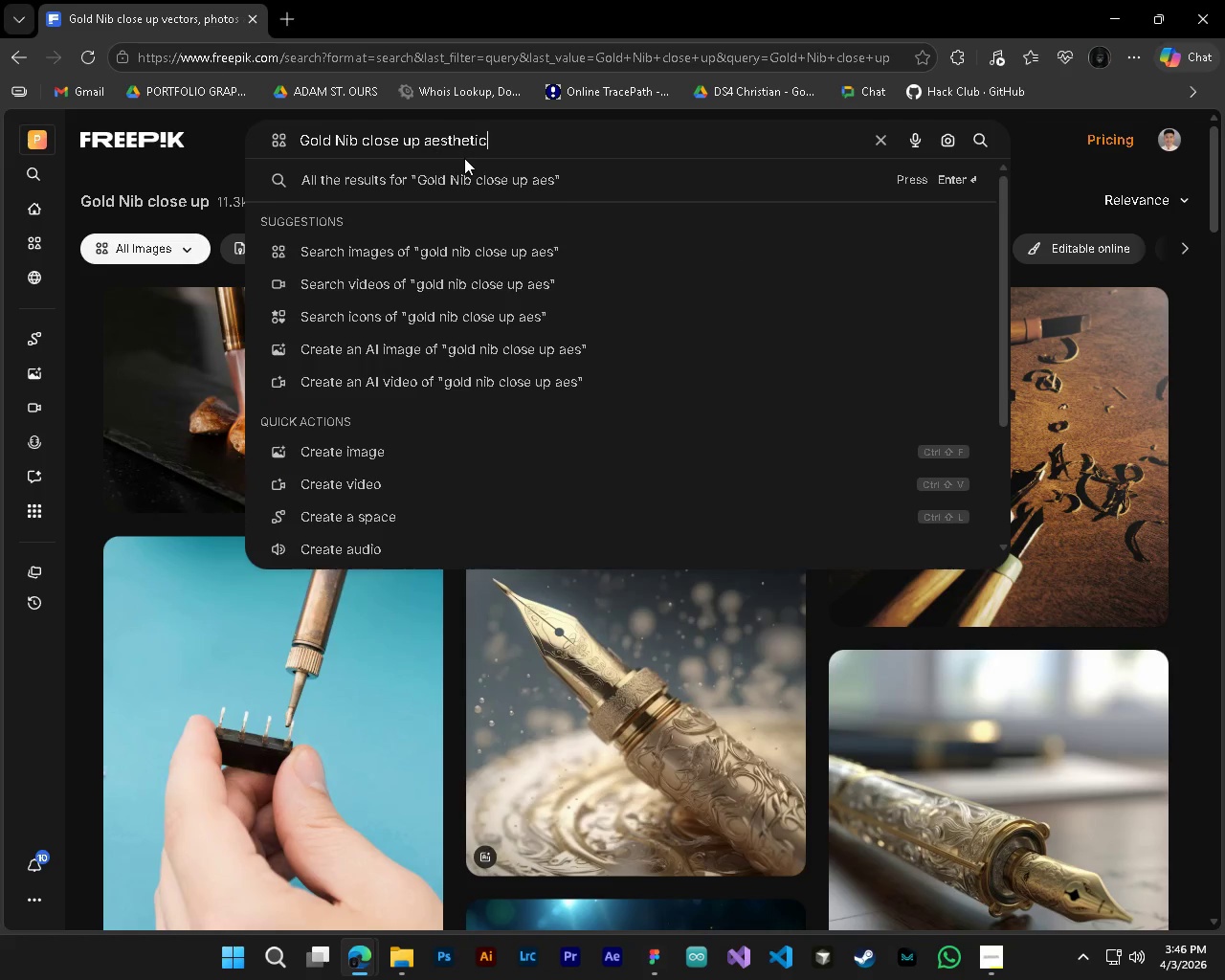 
key(Enter)
 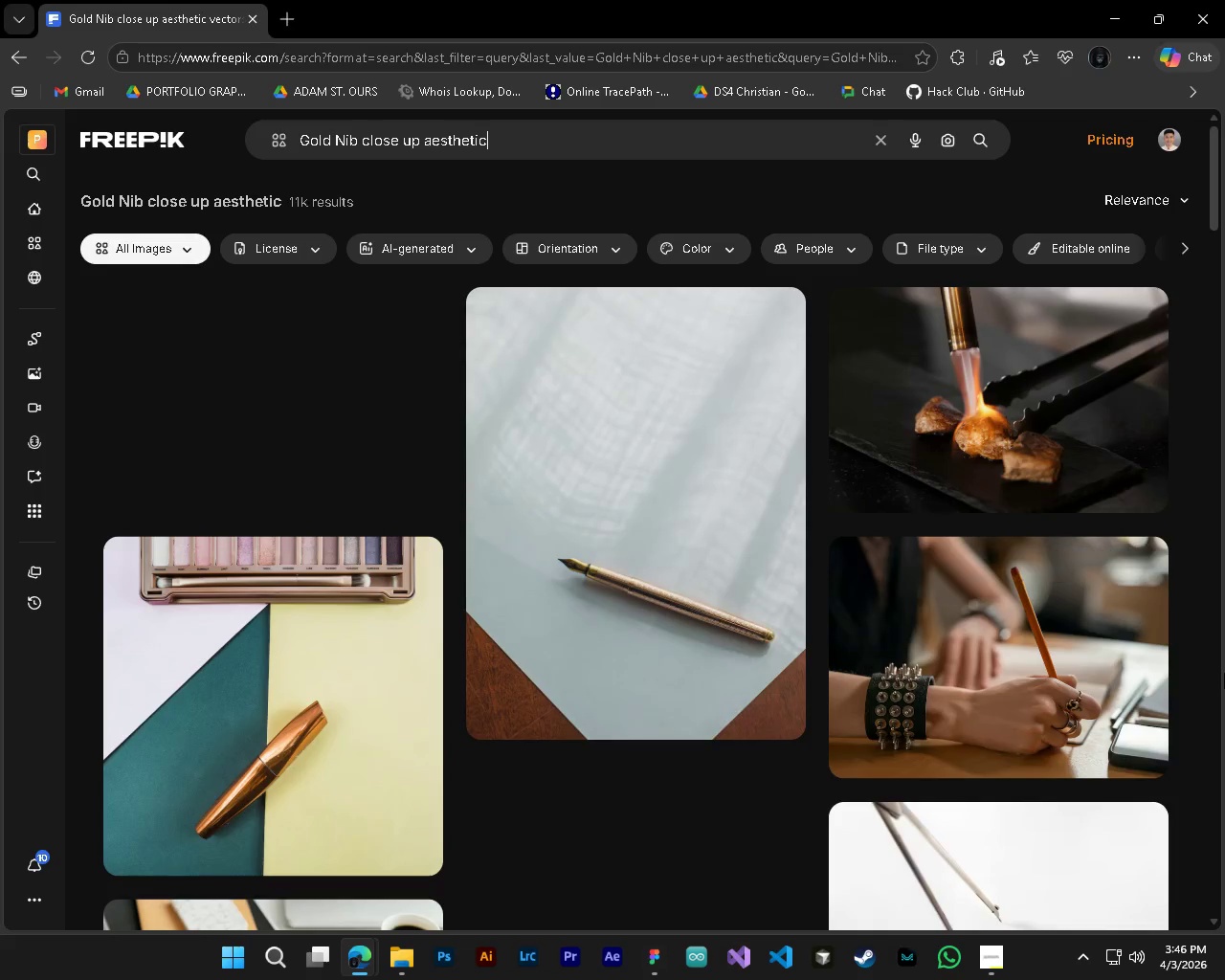 
scroll: coordinate [748, 662], scroll_direction: down, amount: 4.0
 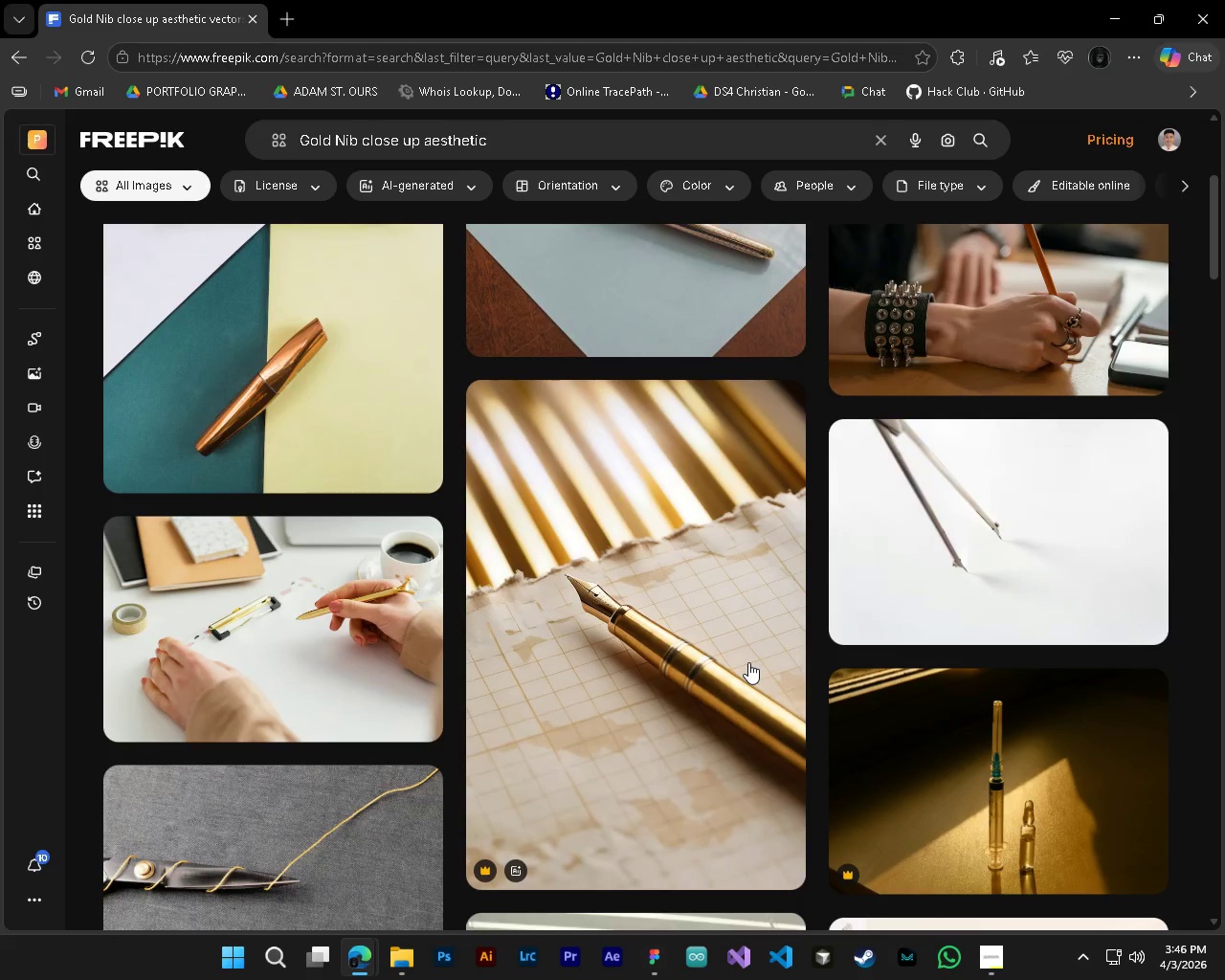 
scroll: coordinate [748, 662], scroll_direction: up, amount: 2.0
 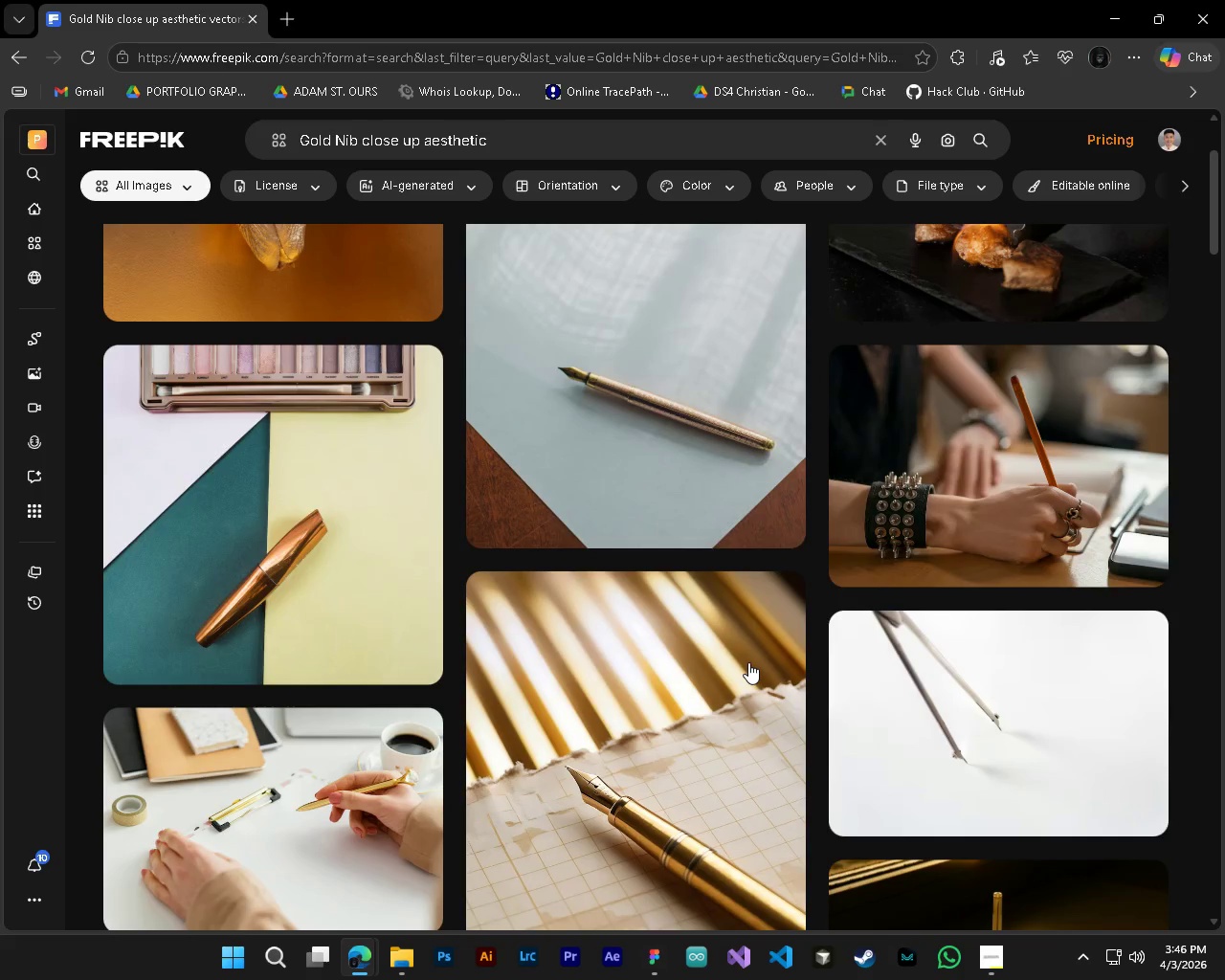 
scroll: coordinate [323, 823], scroll_direction: down, amount: 18.0
 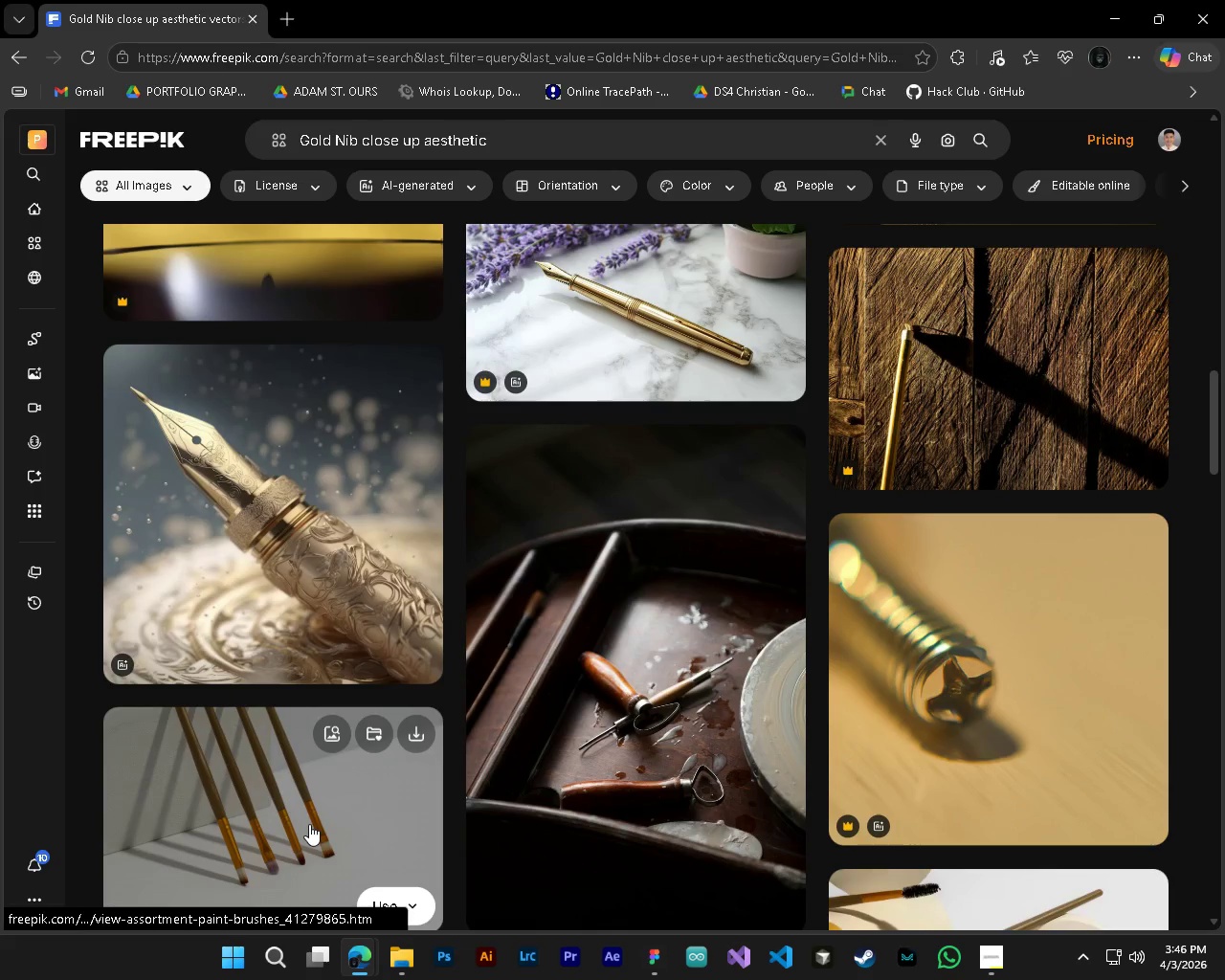 
scroll: coordinate [822, 776], scroll_direction: down, amount: 14.0
 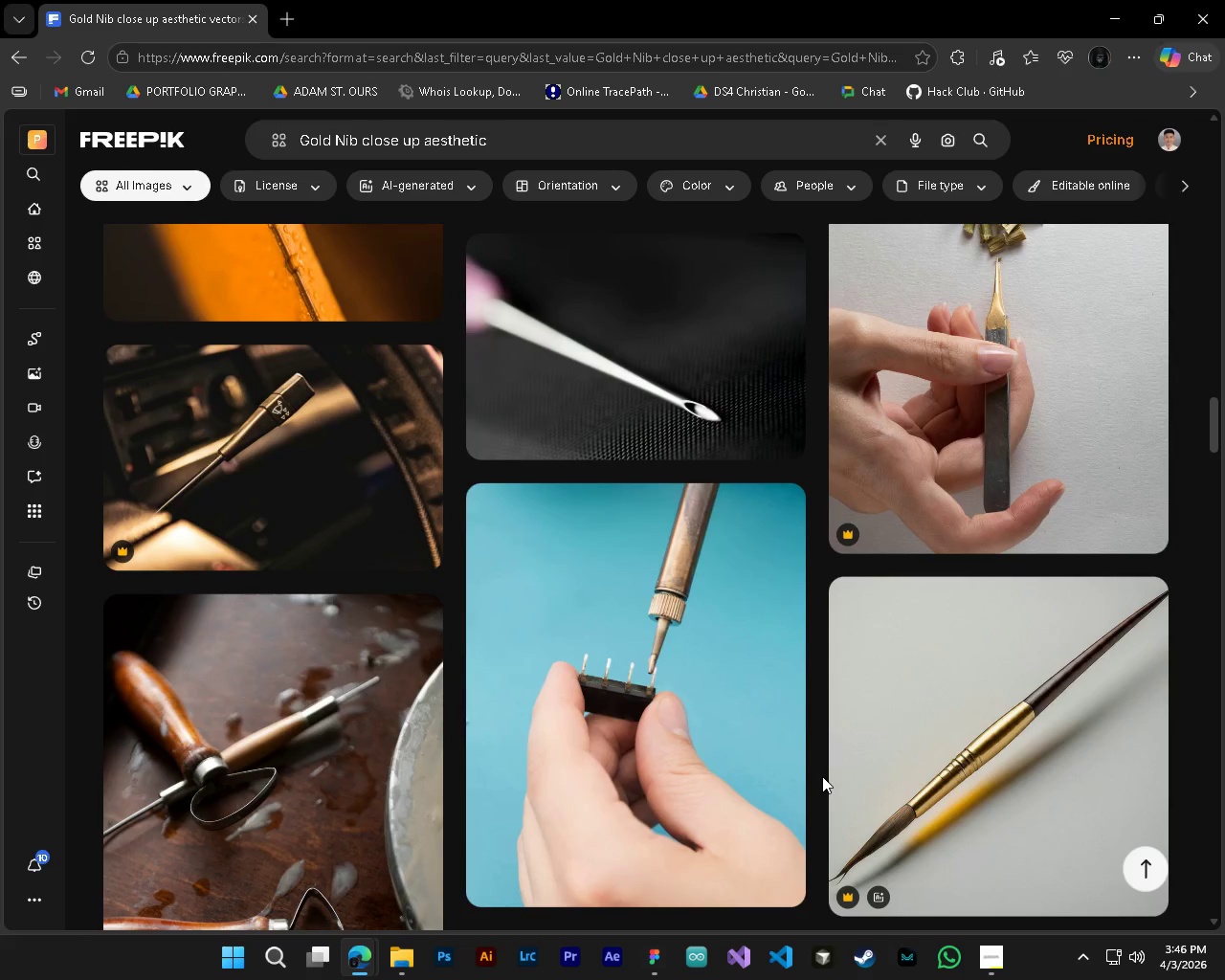 
scroll: coordinate [822, 776], scroll_direction: up, amount: 8.0
 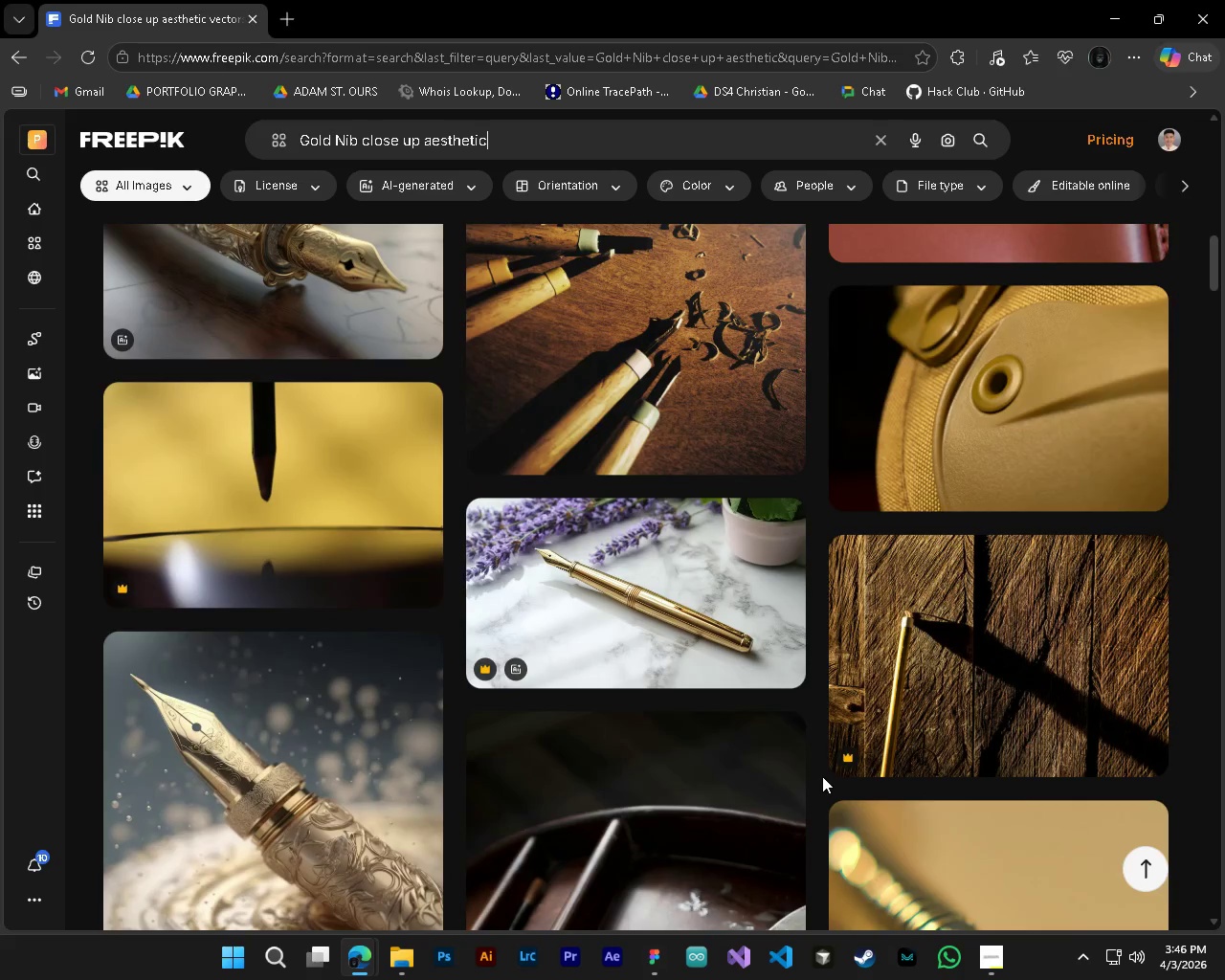 
left_click([672, 635])
 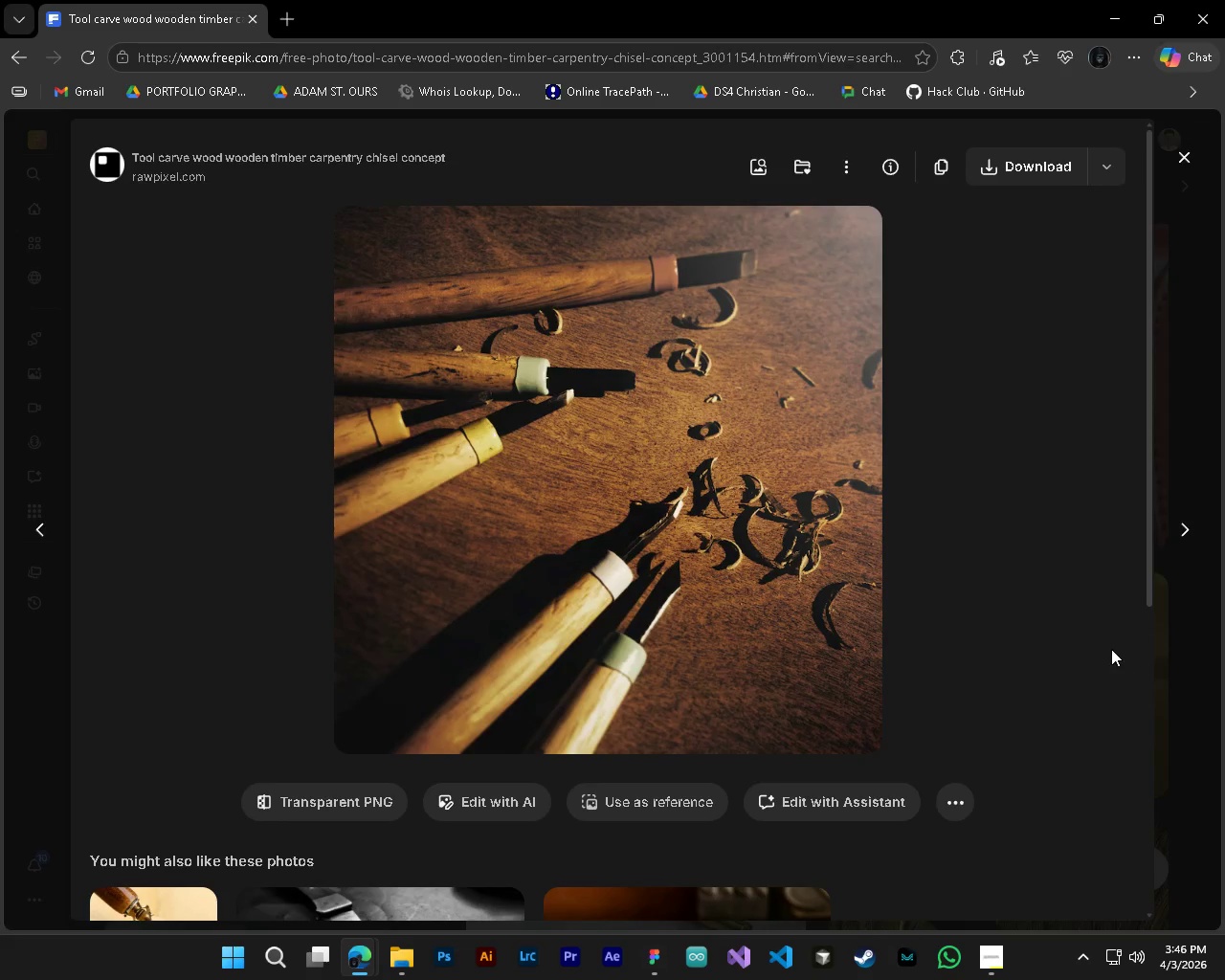 
left_click([1184, 154])
 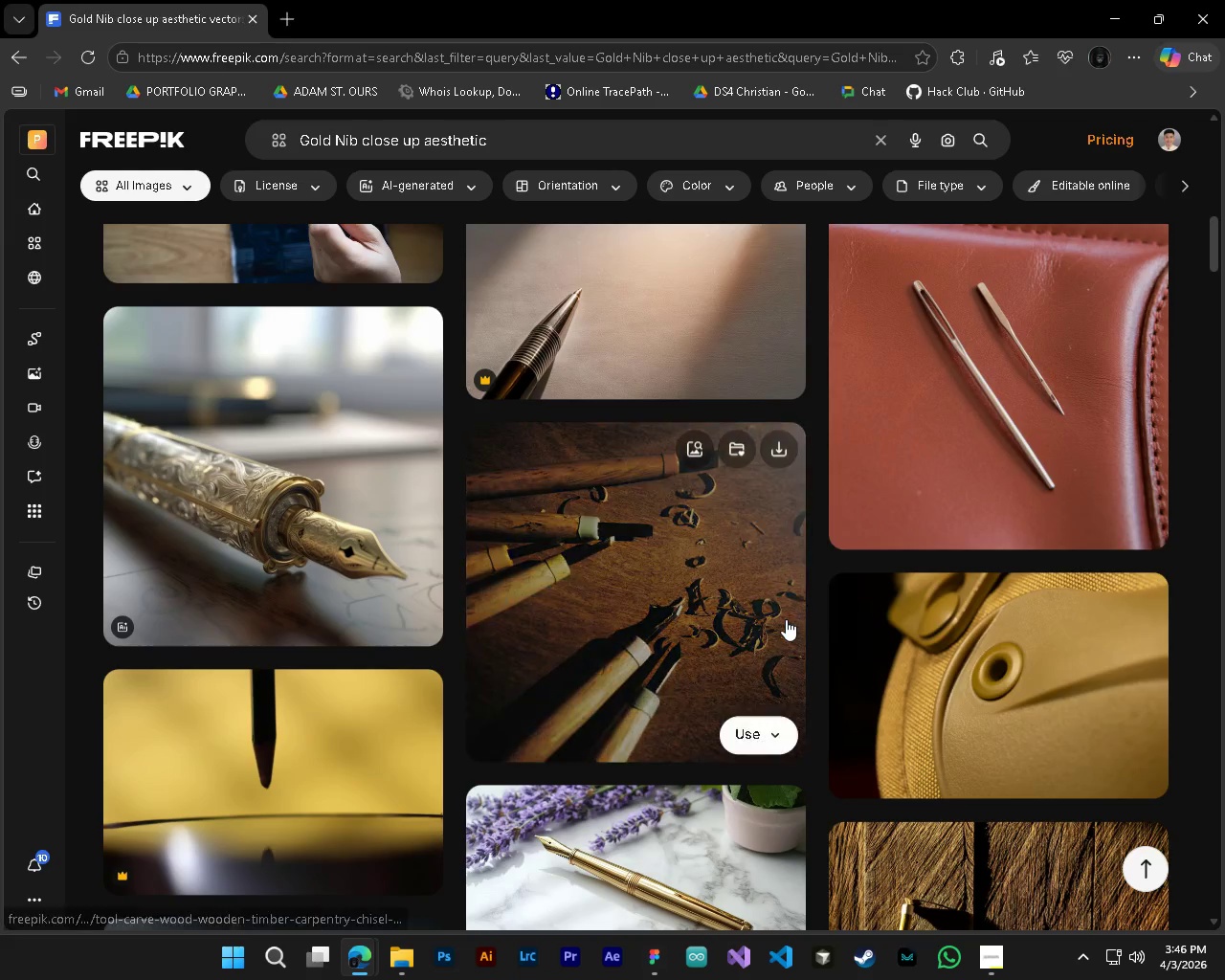 
scroll: coordinate [786, 619], scroll_direction: none, amount: 0.0
 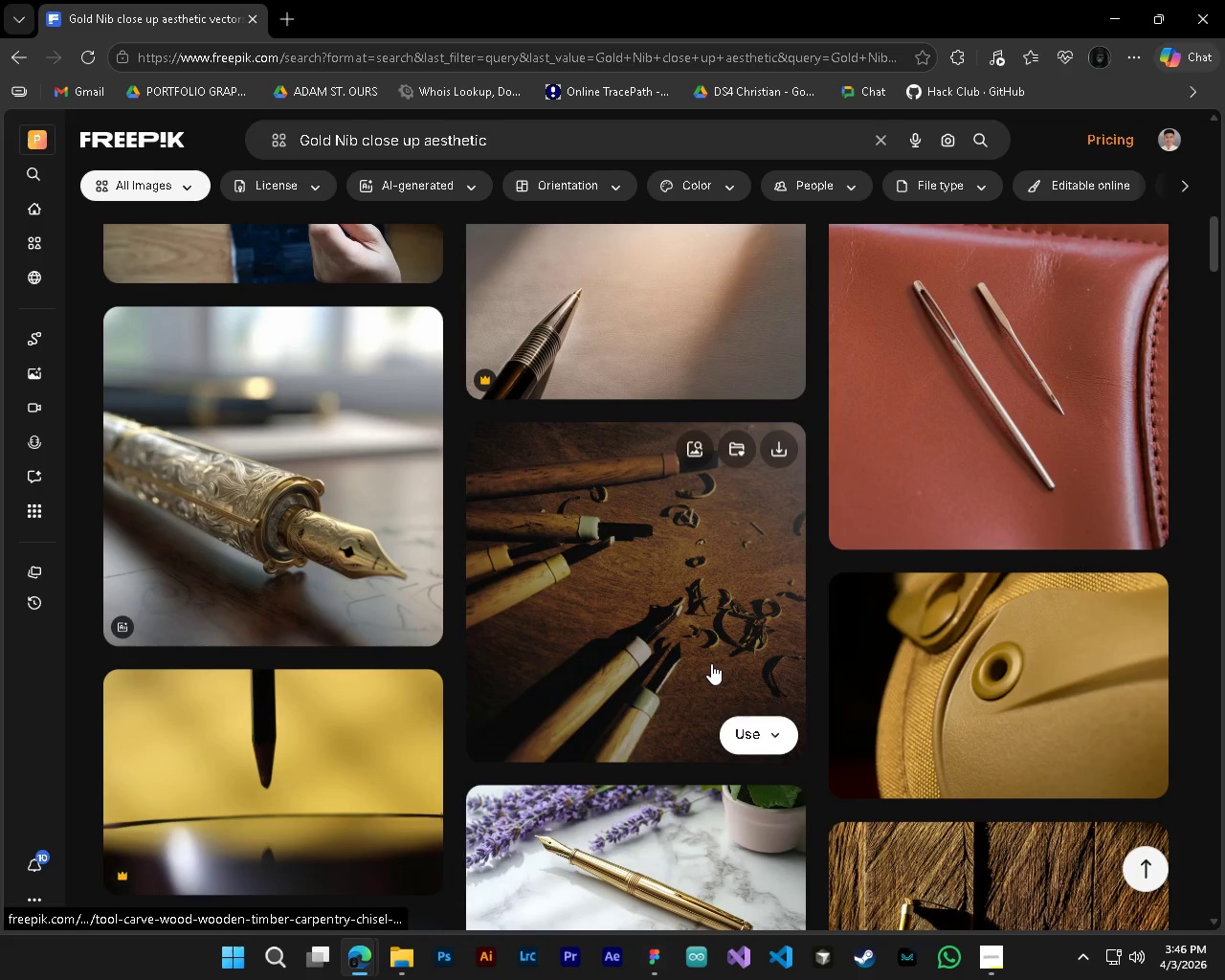 
scroll: coordinate [402, 774], scroll_direction: down, amount: 40.0
 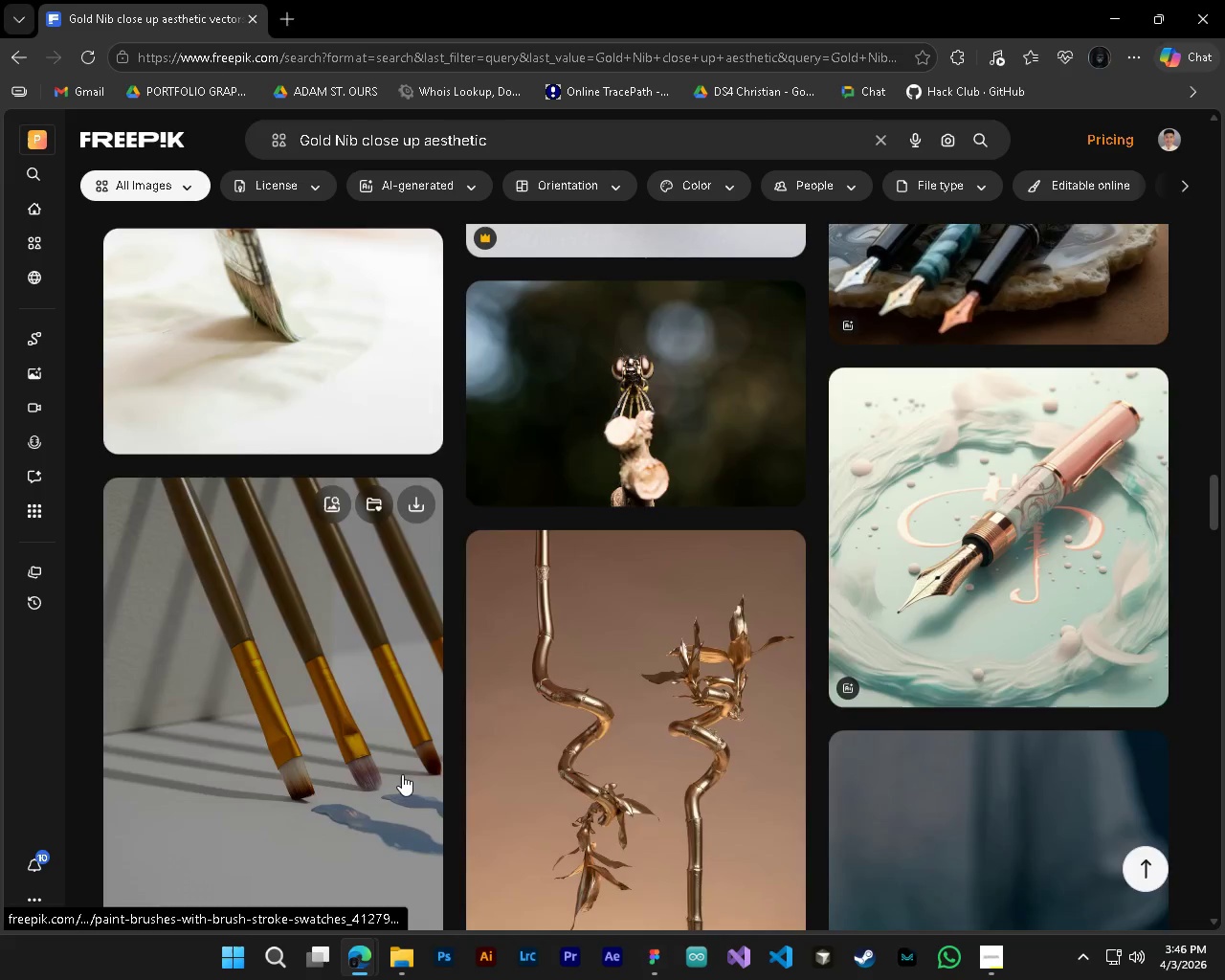 
scroll: coordinate [589, 757], scroll_direction: up, amount: 6.0
 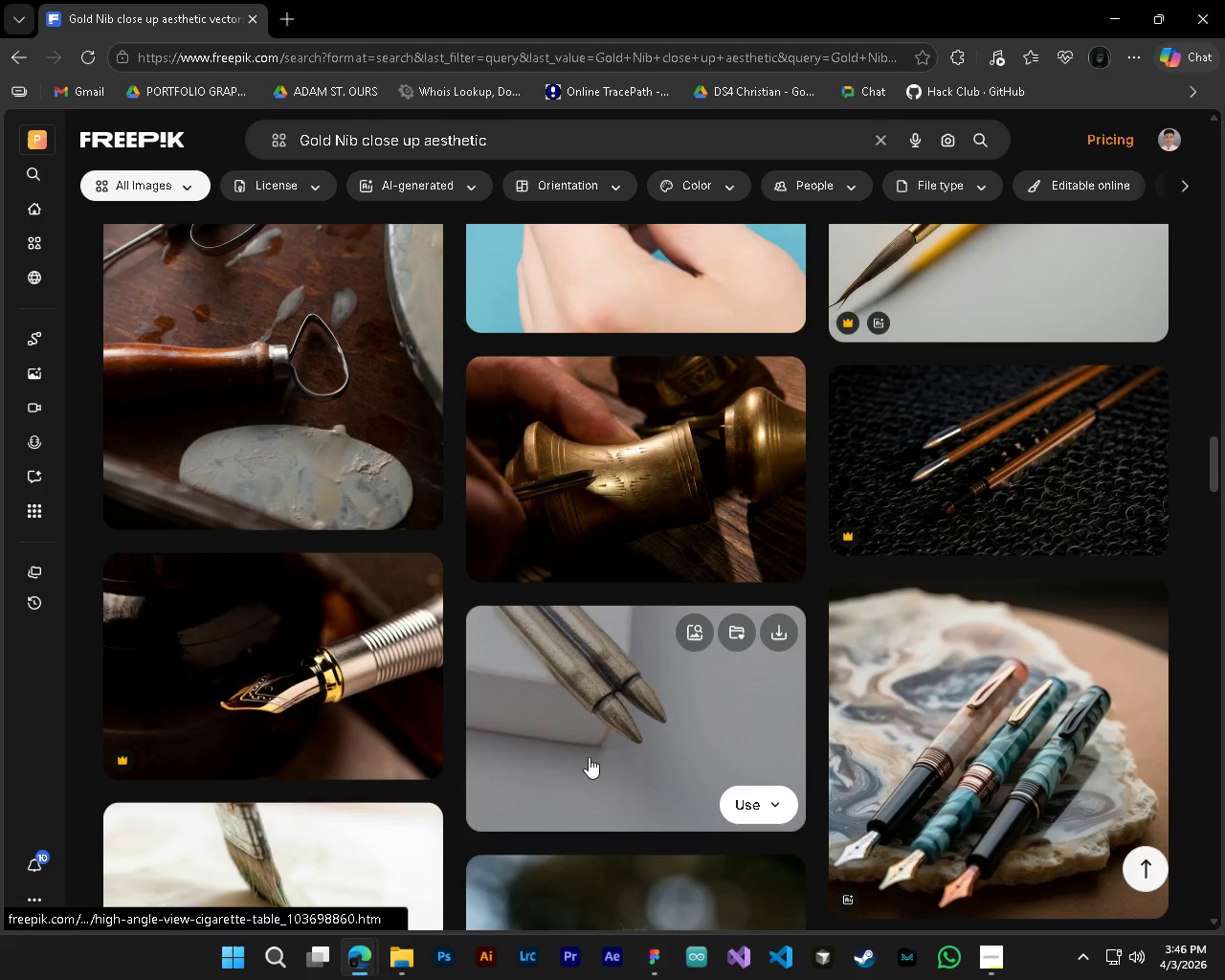 
scroll: coordinate [589, 757], scroll_direction: down, amount: 13.0
 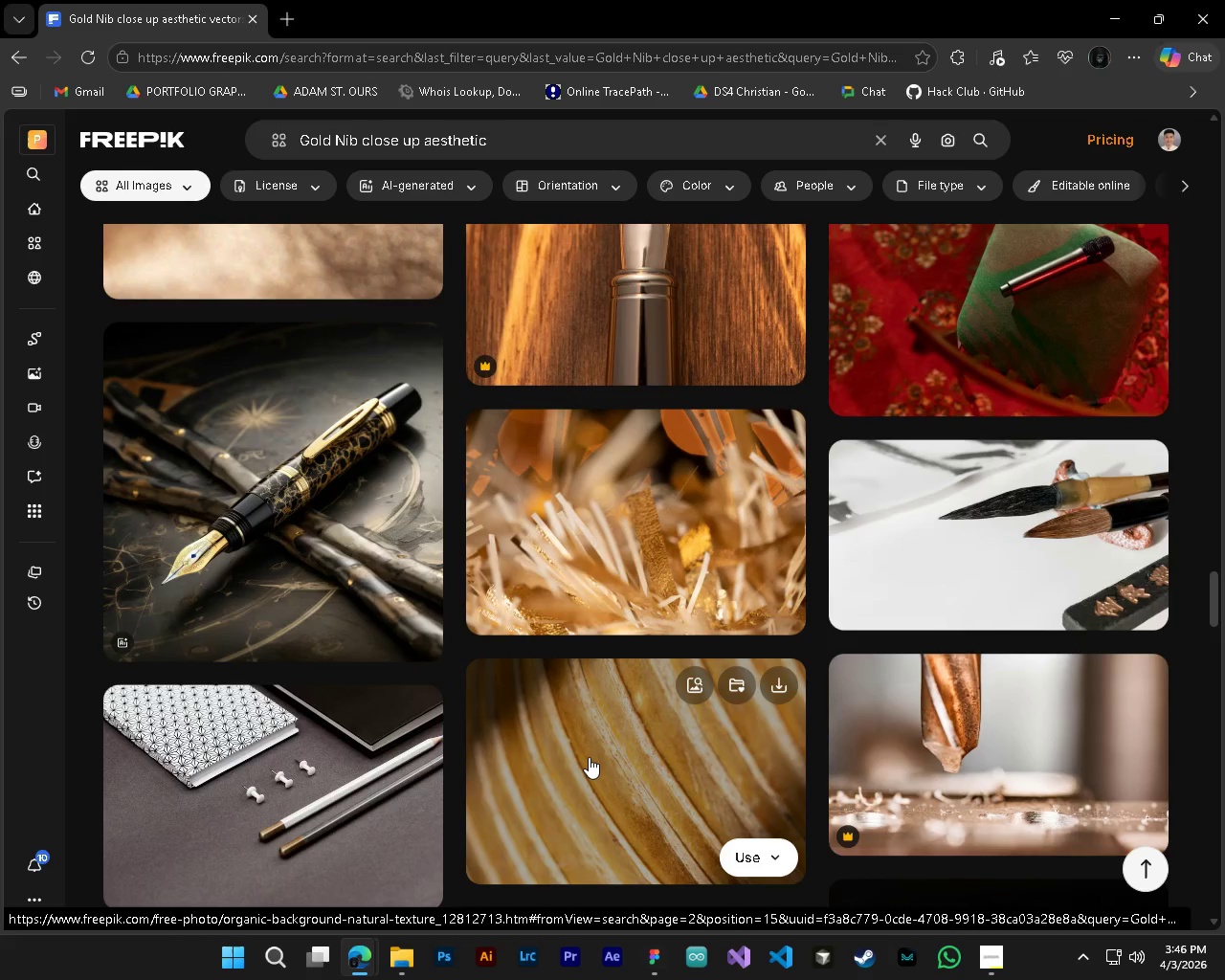 
left_click([315, 579])
 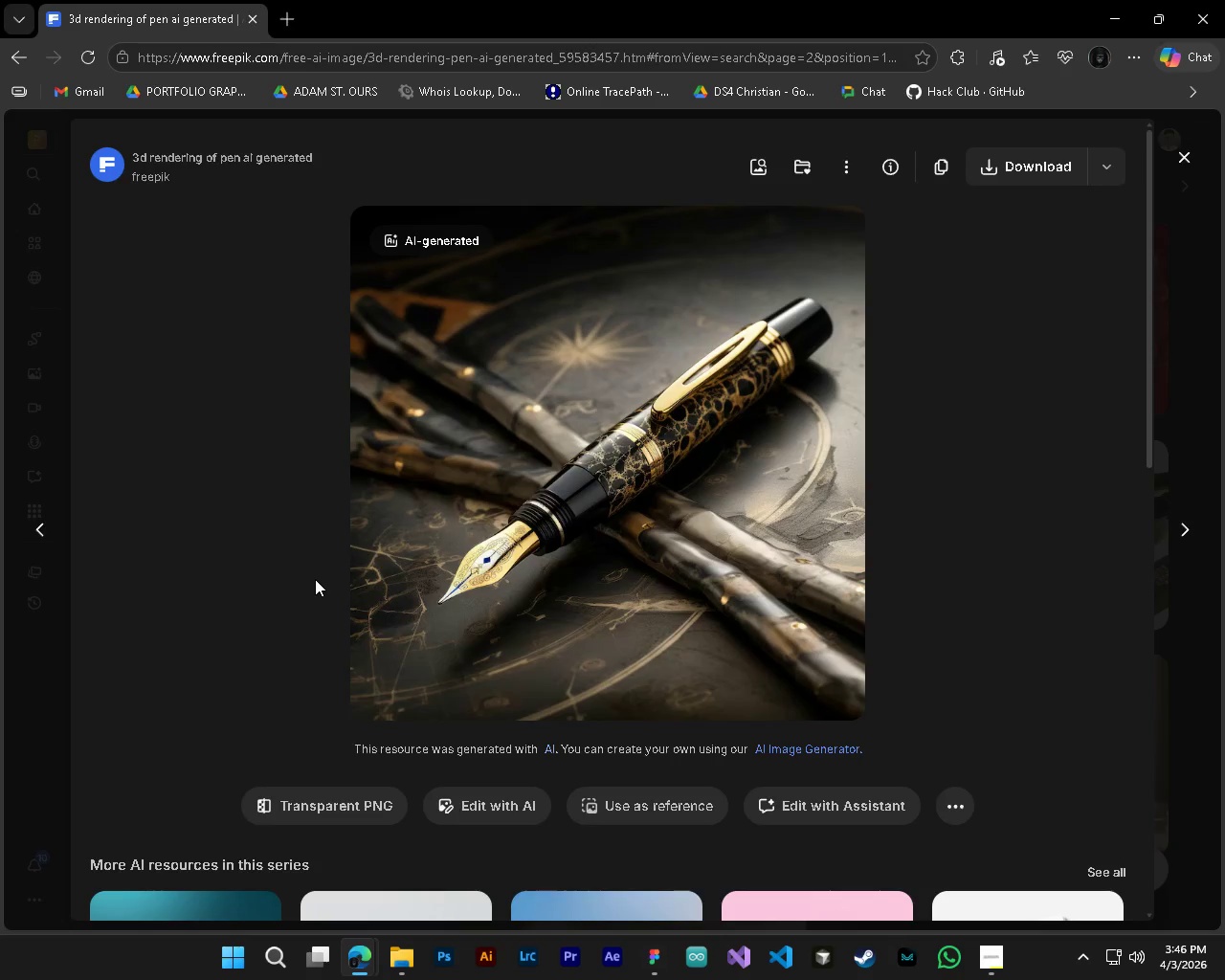 
wait(8.12)
 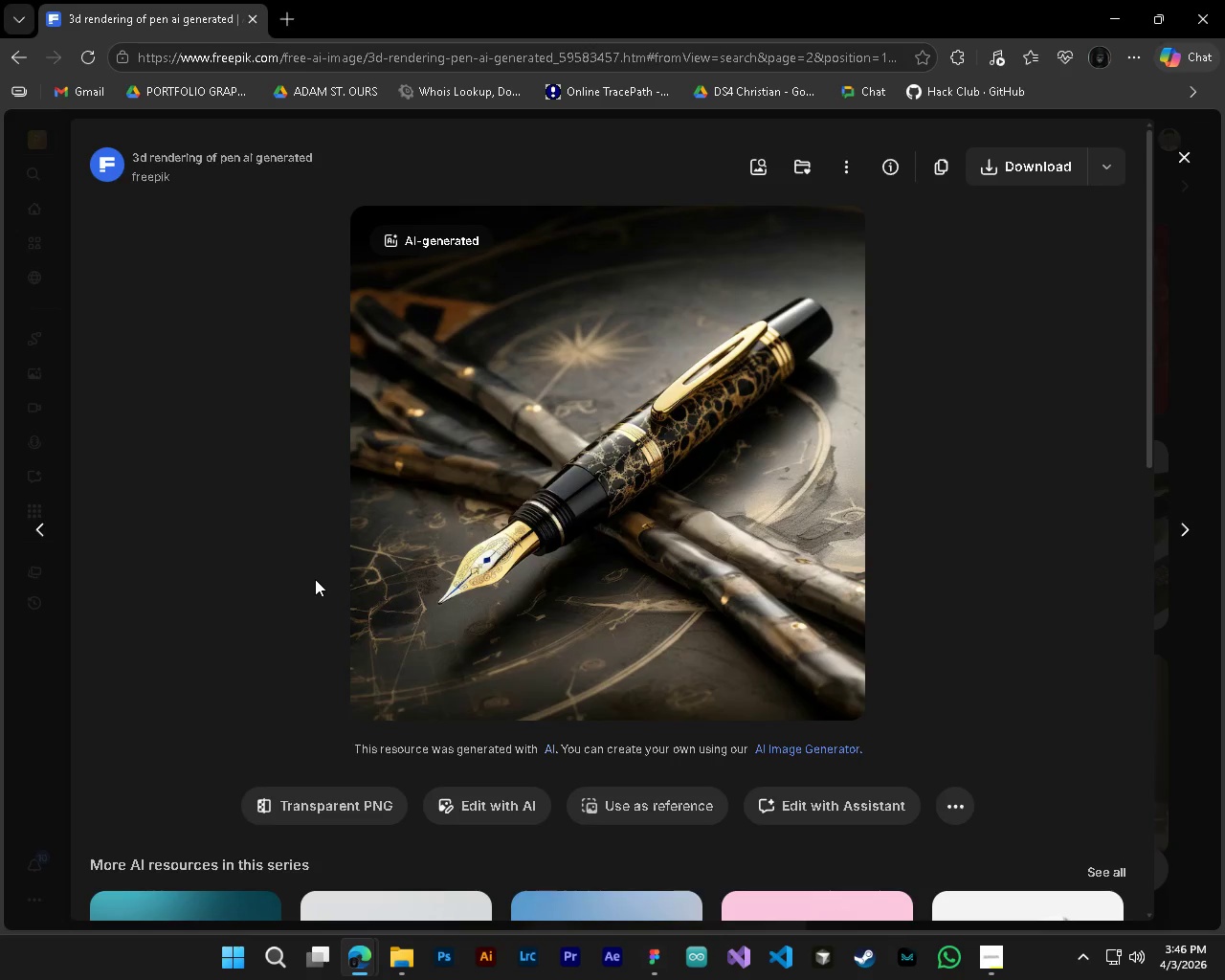 
left_click([1019, 175])
 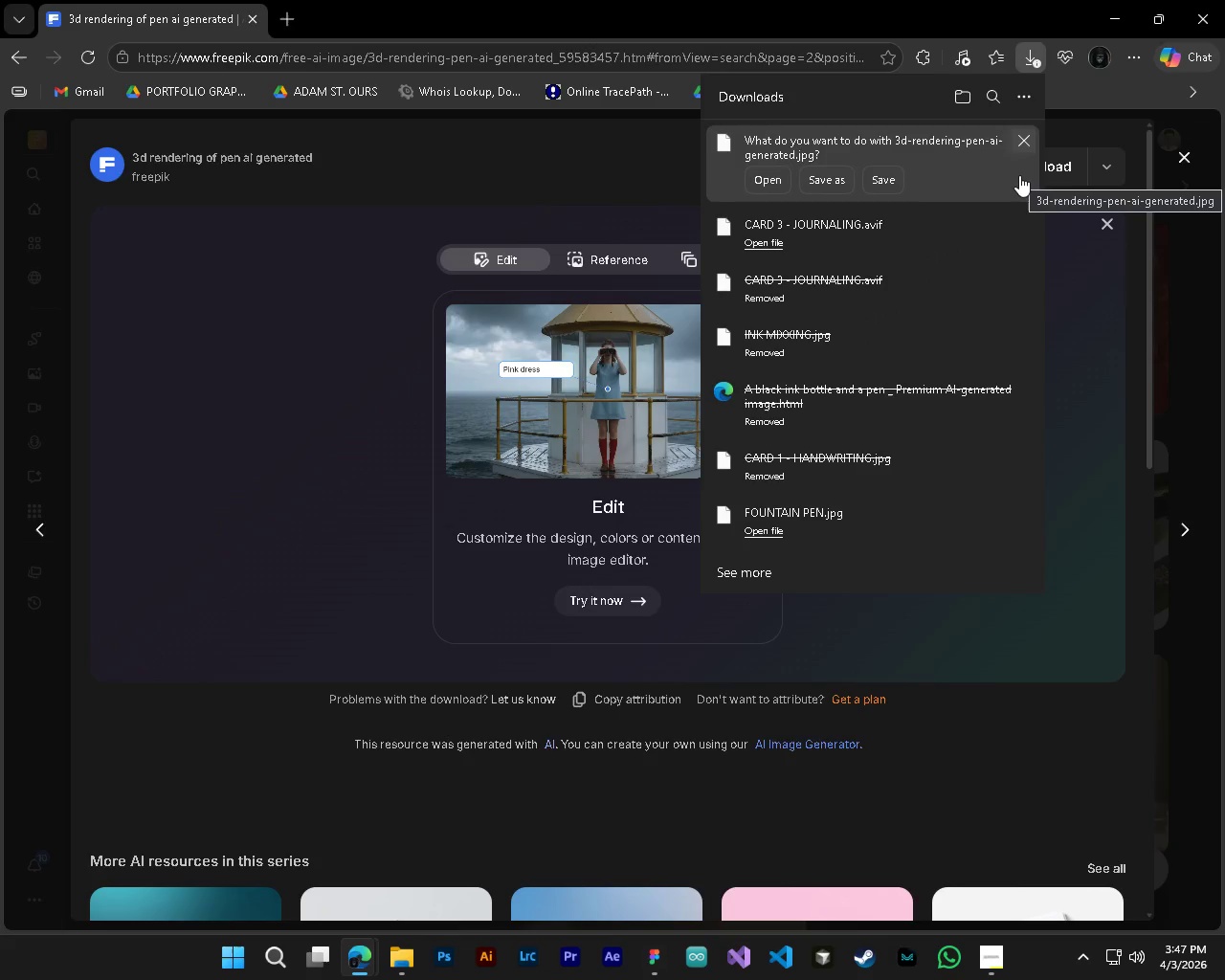 
wait(5.75)
 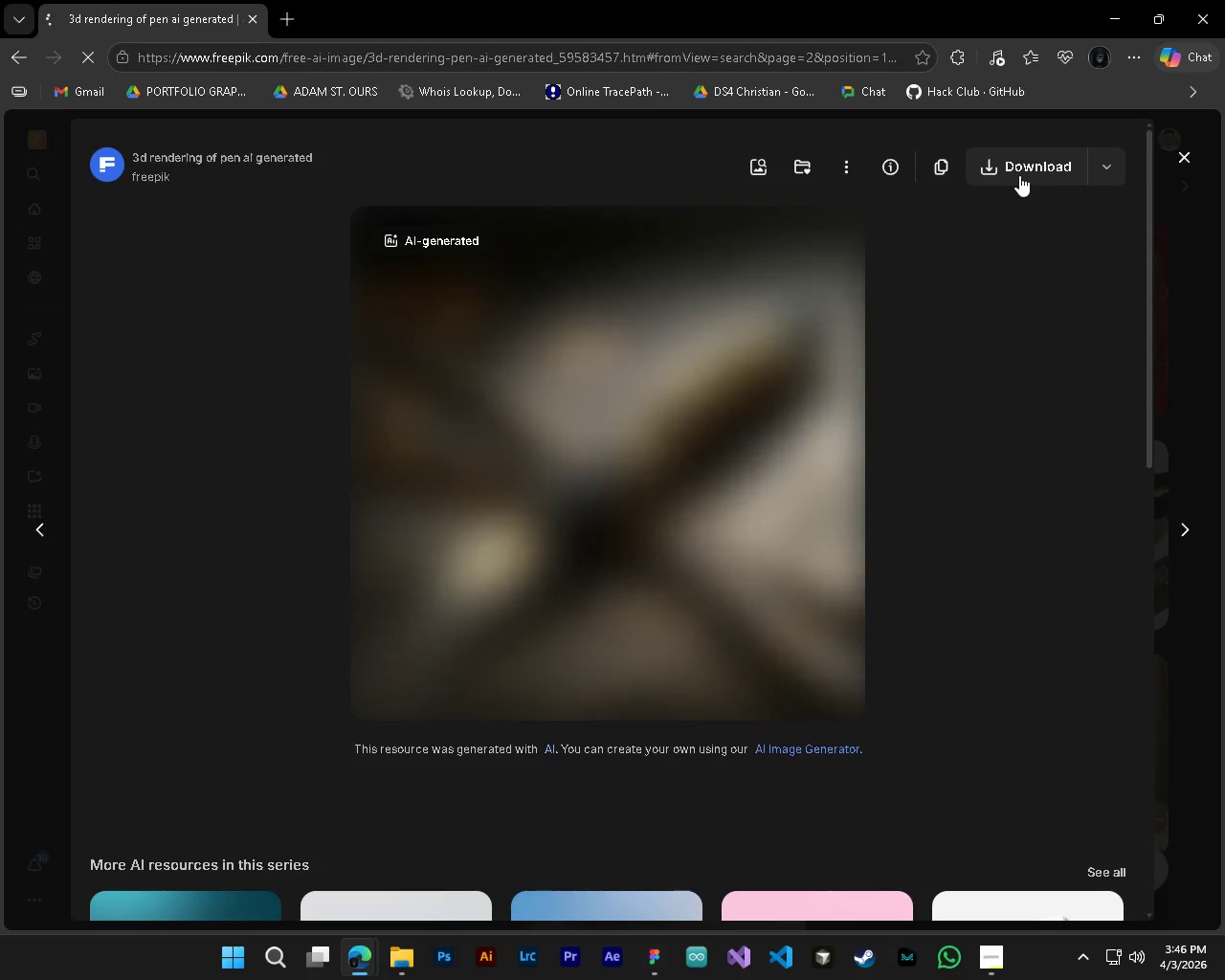 
left_click([823, 181])
 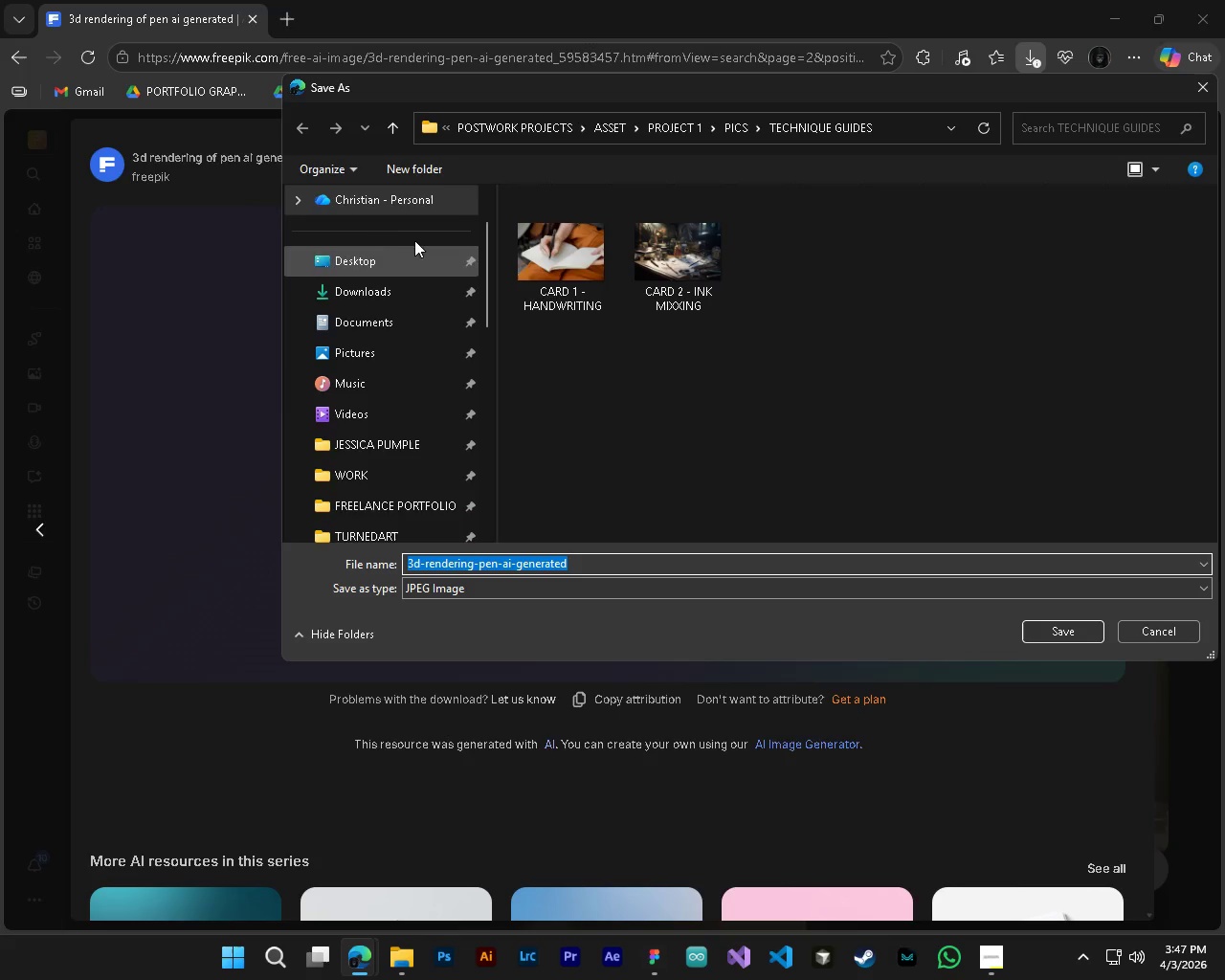 
left_click([387, 129])
 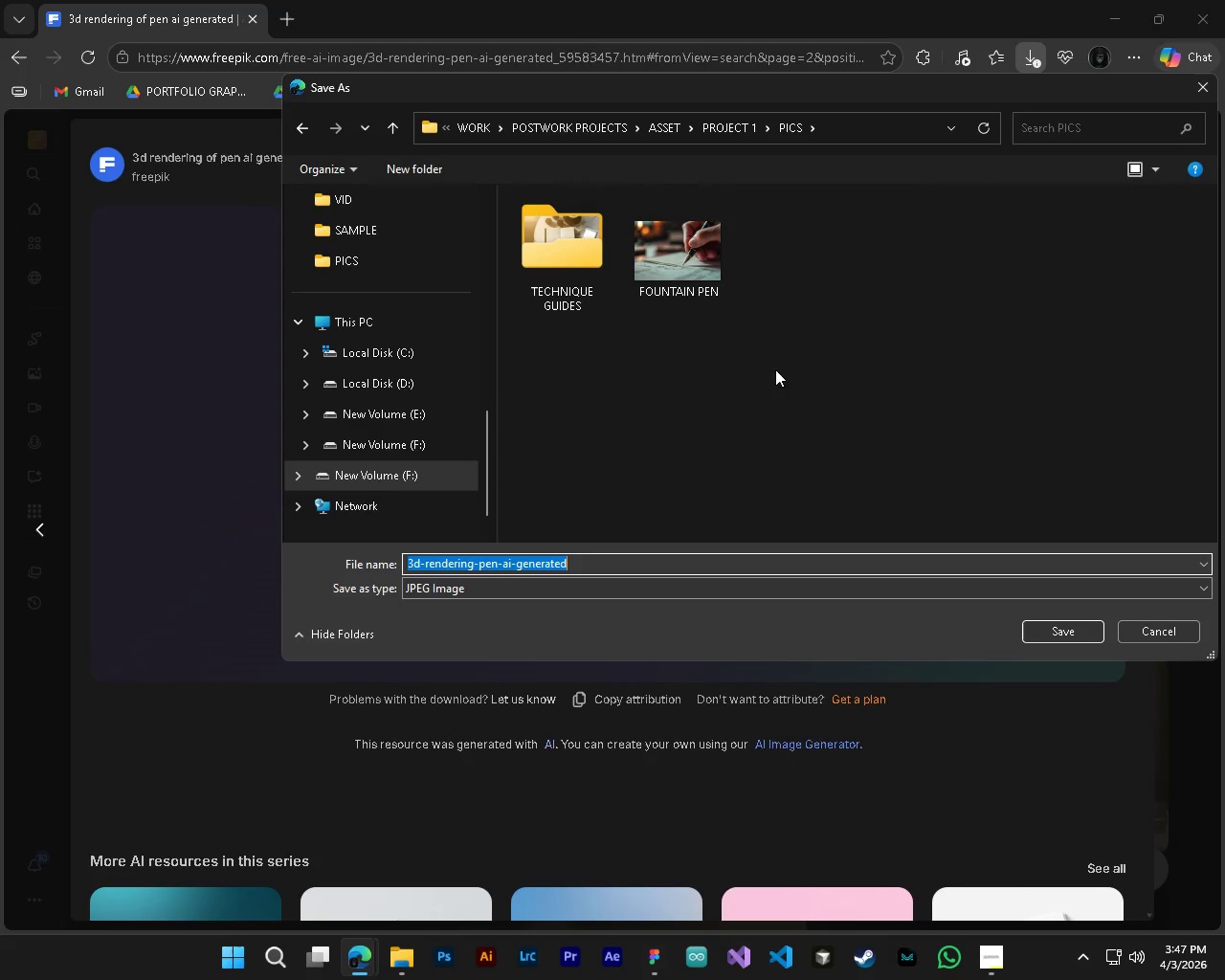 
right_click([760, 330])
 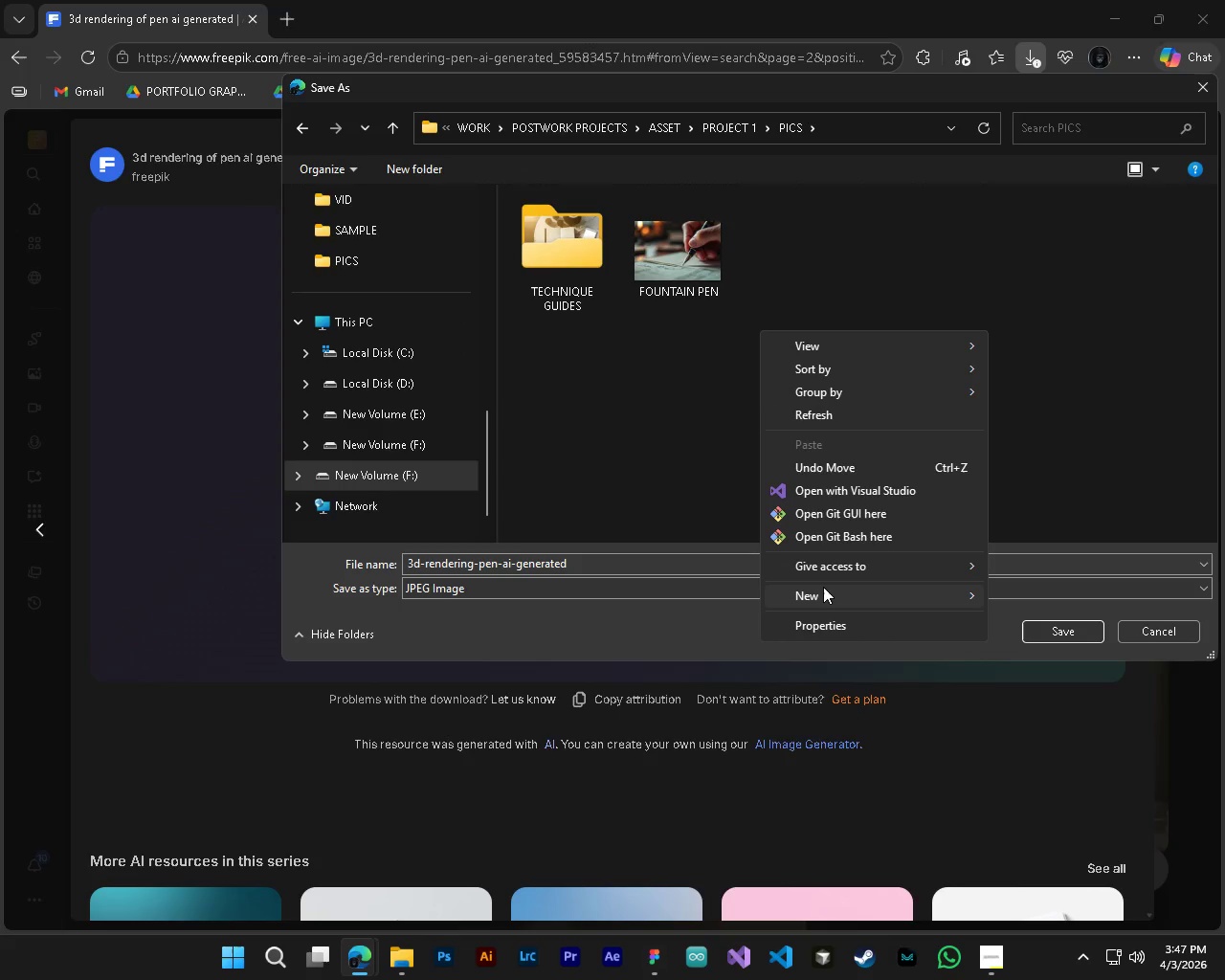 
left_click([823, 590])
 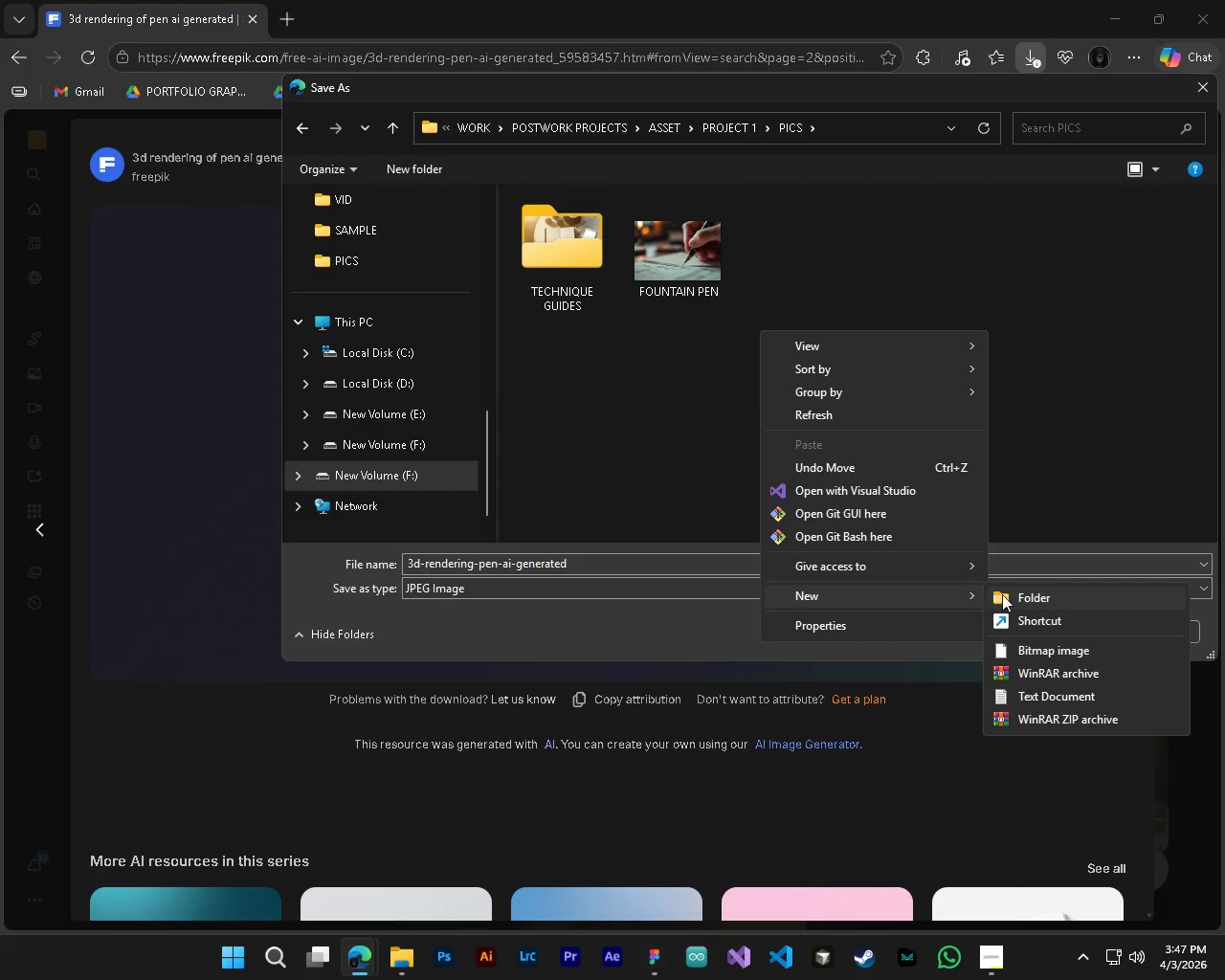 
left_click([1003, 594])
 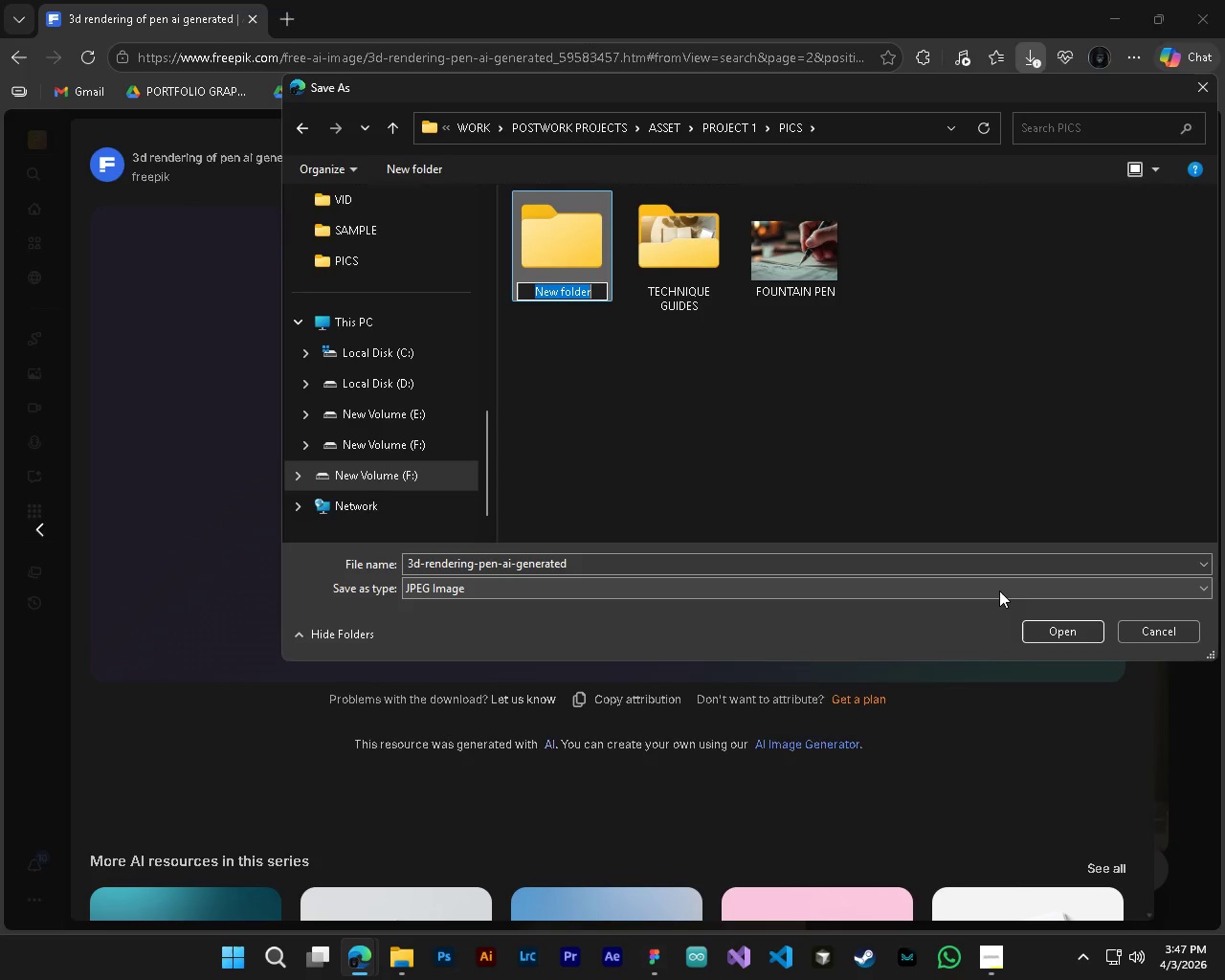 
type(PRODUCT DEEP-DIVES)
 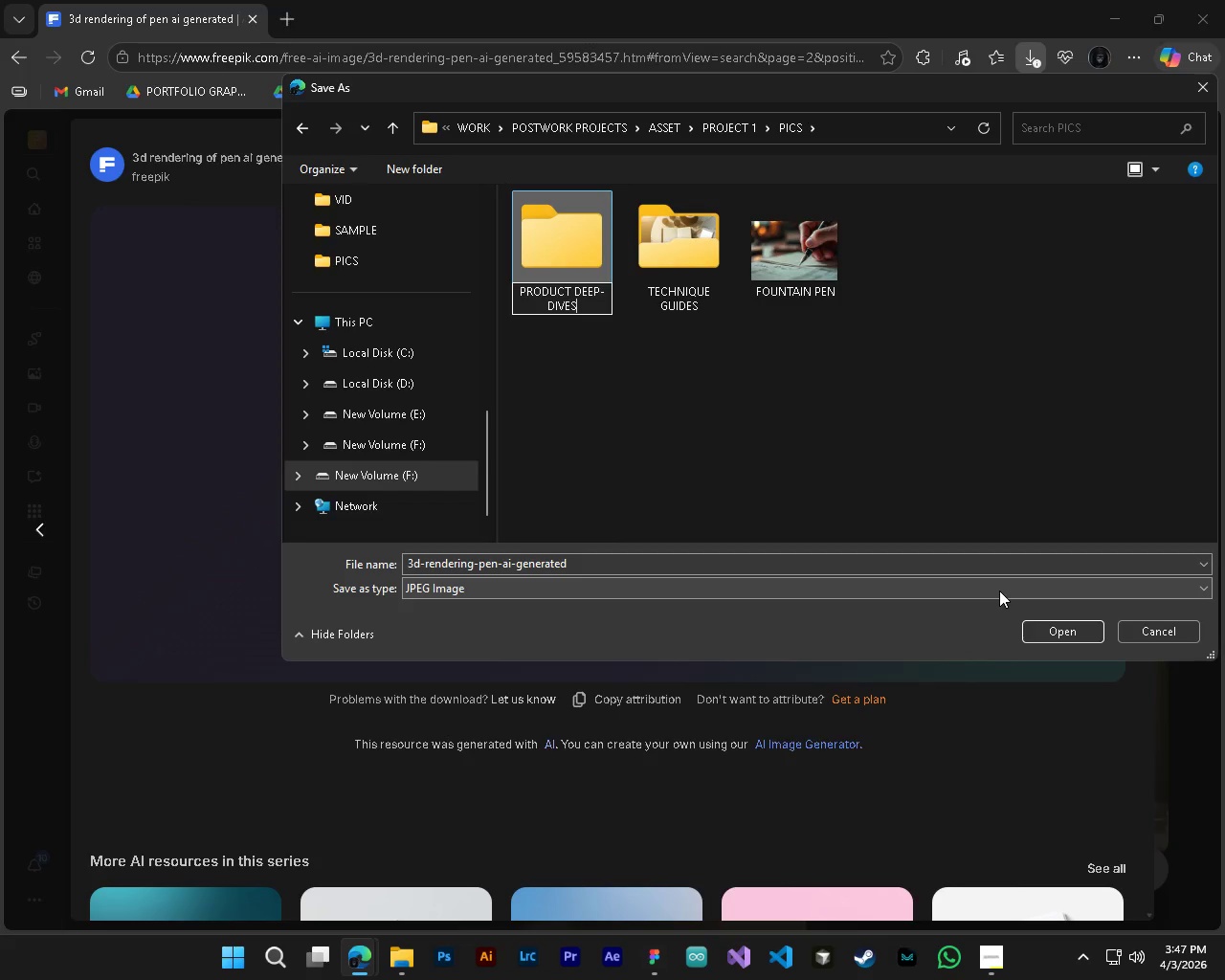 
key(Enter)
 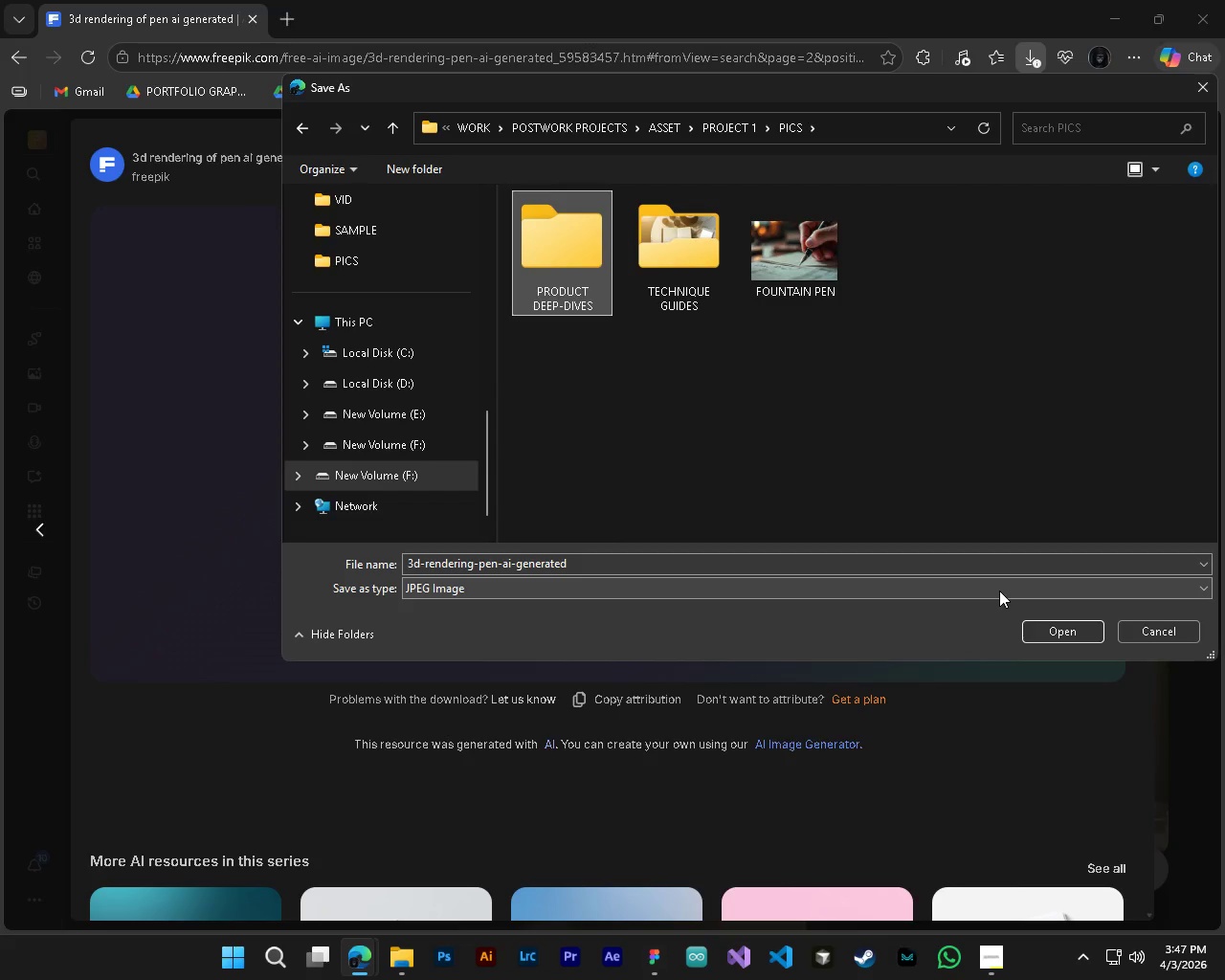 
key(Enter)
 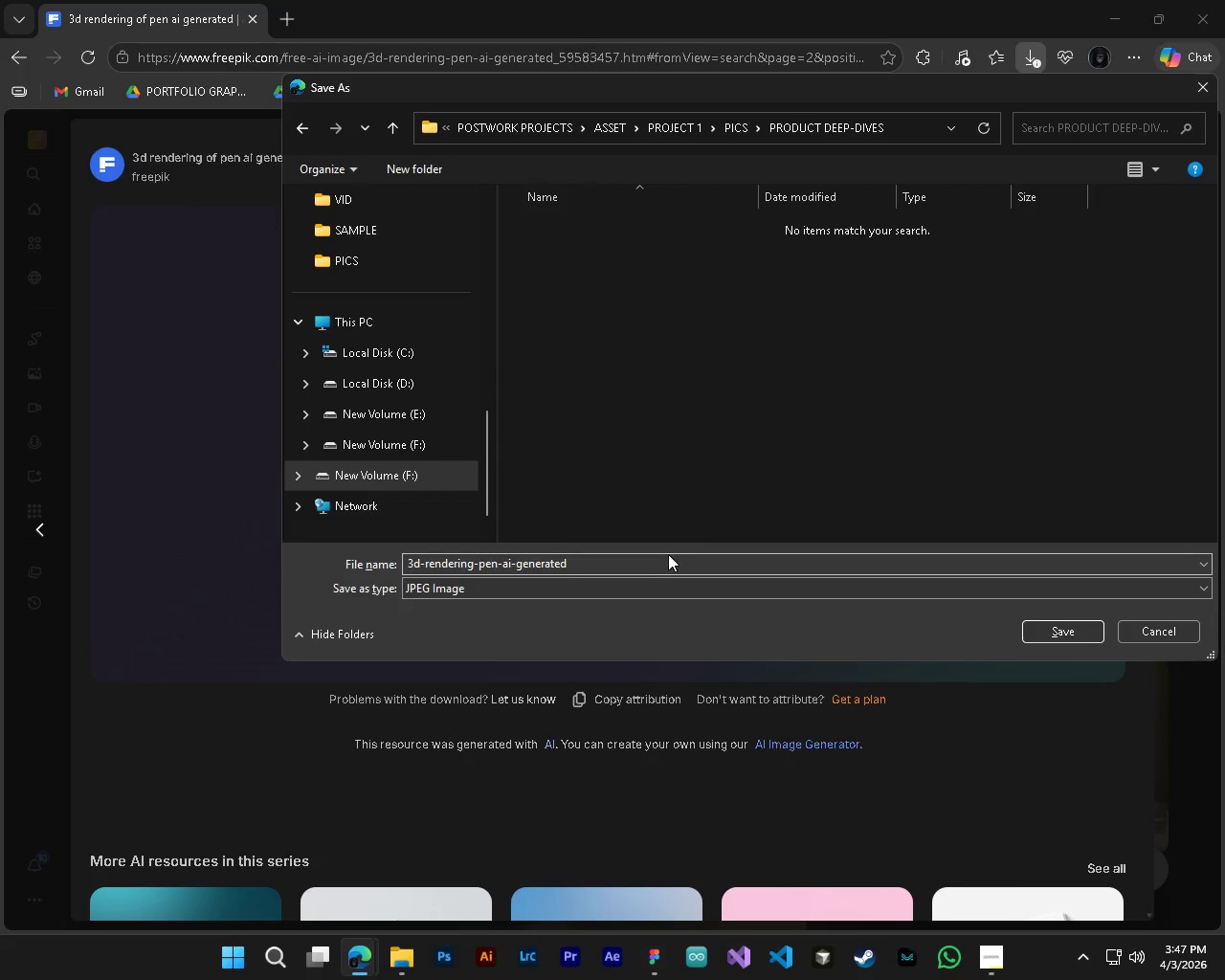 
left_click([668, 554])
 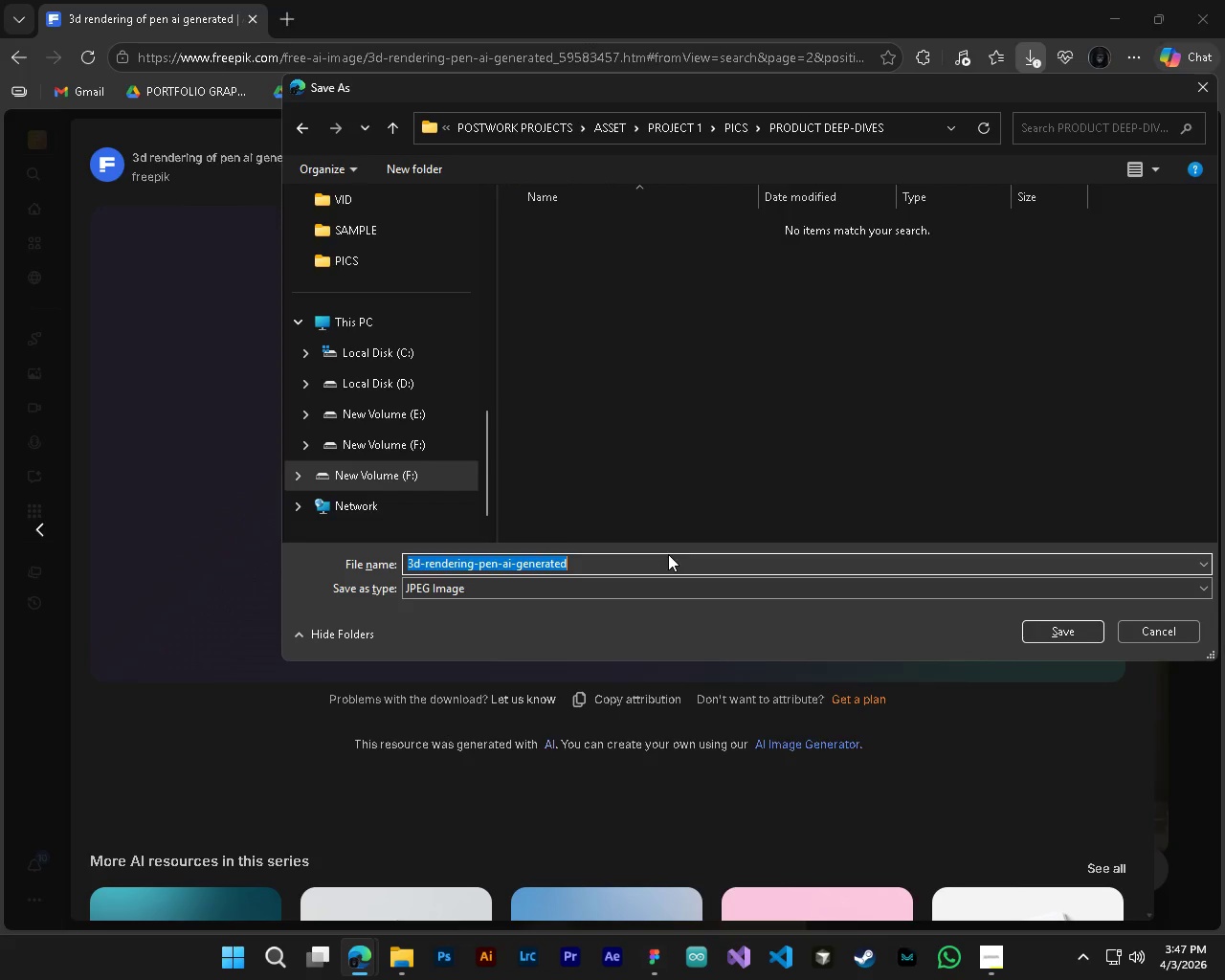 
type(GOLD NIB)
 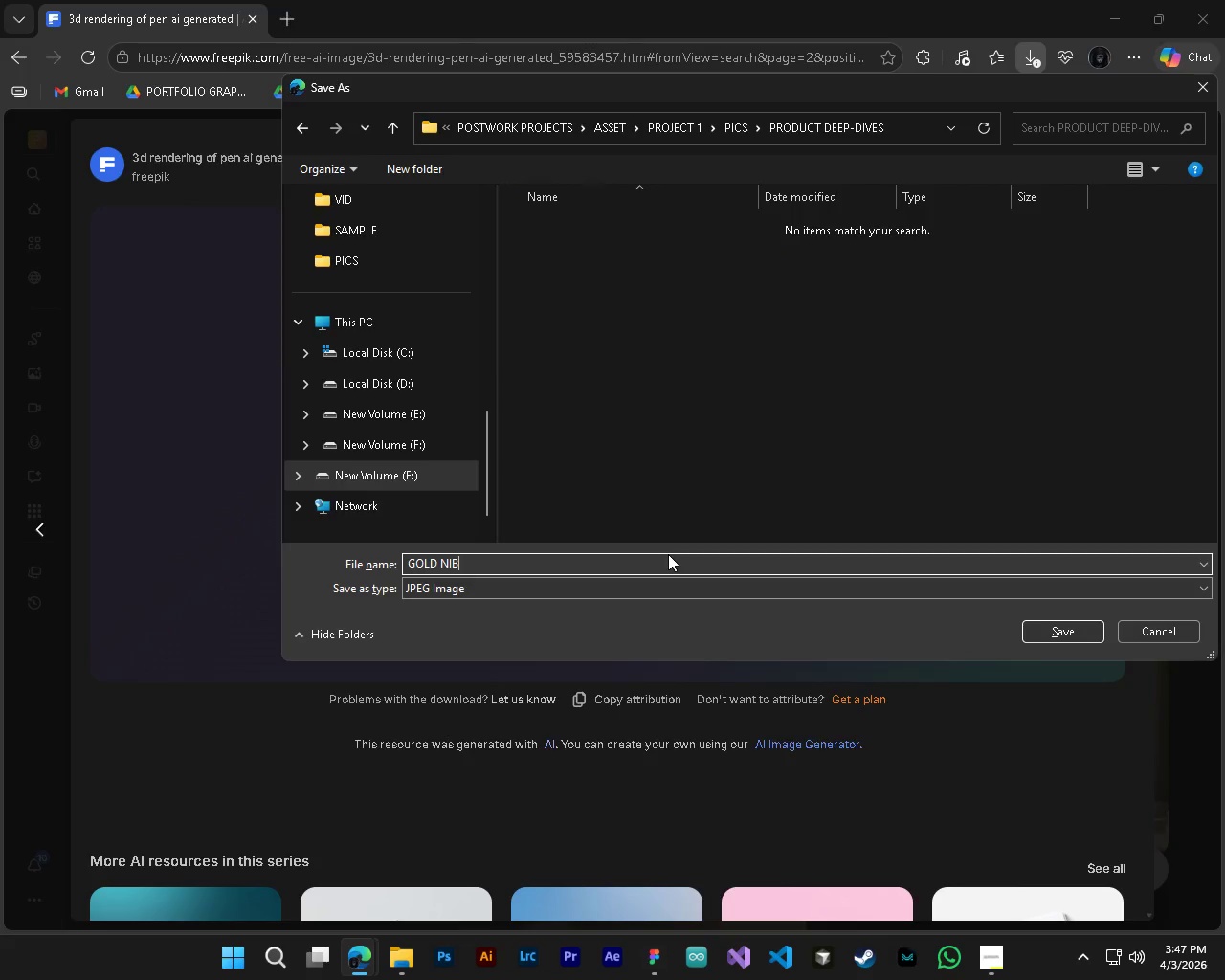 
key(Enter)
 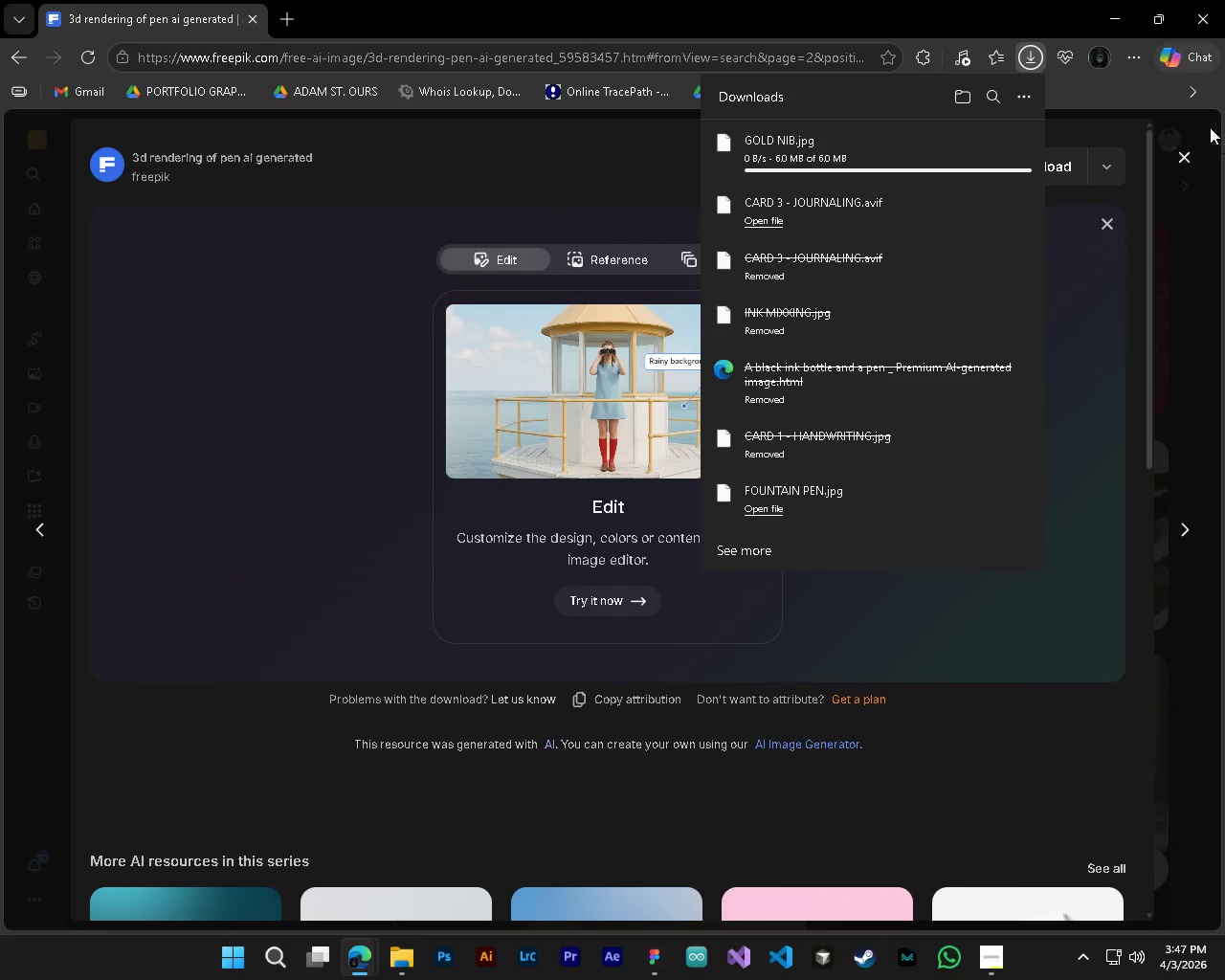 
left_click([1185, 156])
 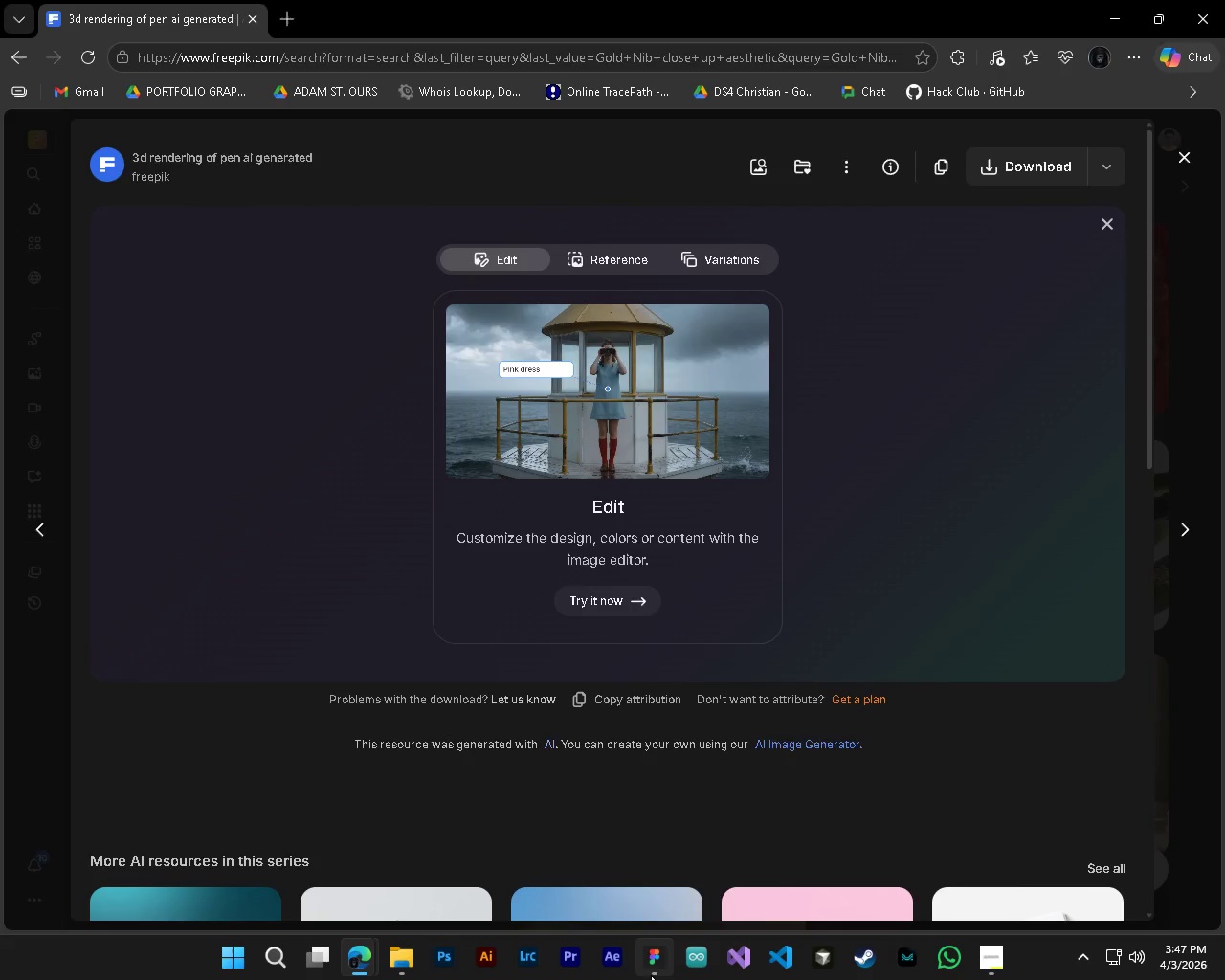 
left_click([657, 976])
 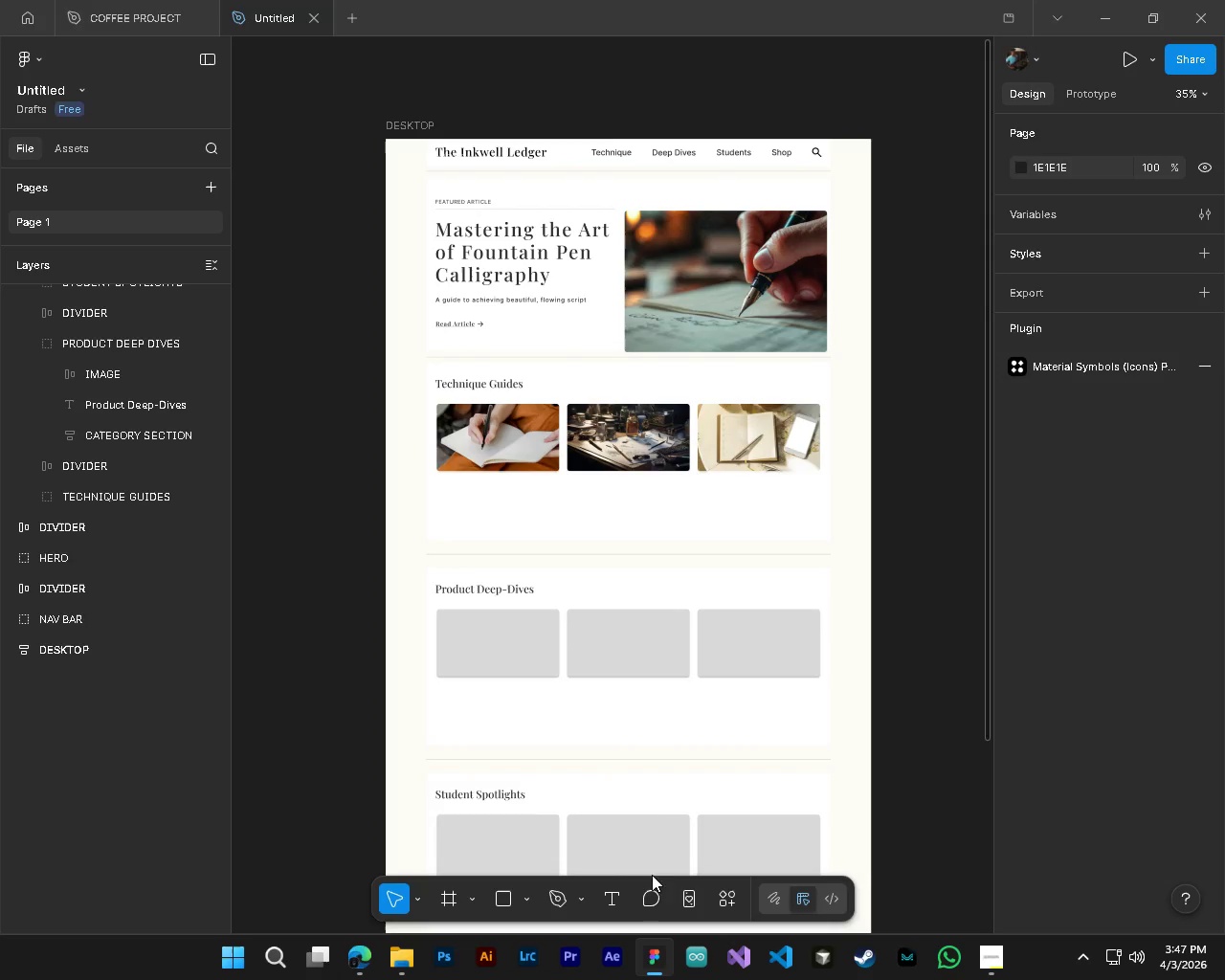 
key(Alt+Control+AltLeft)
 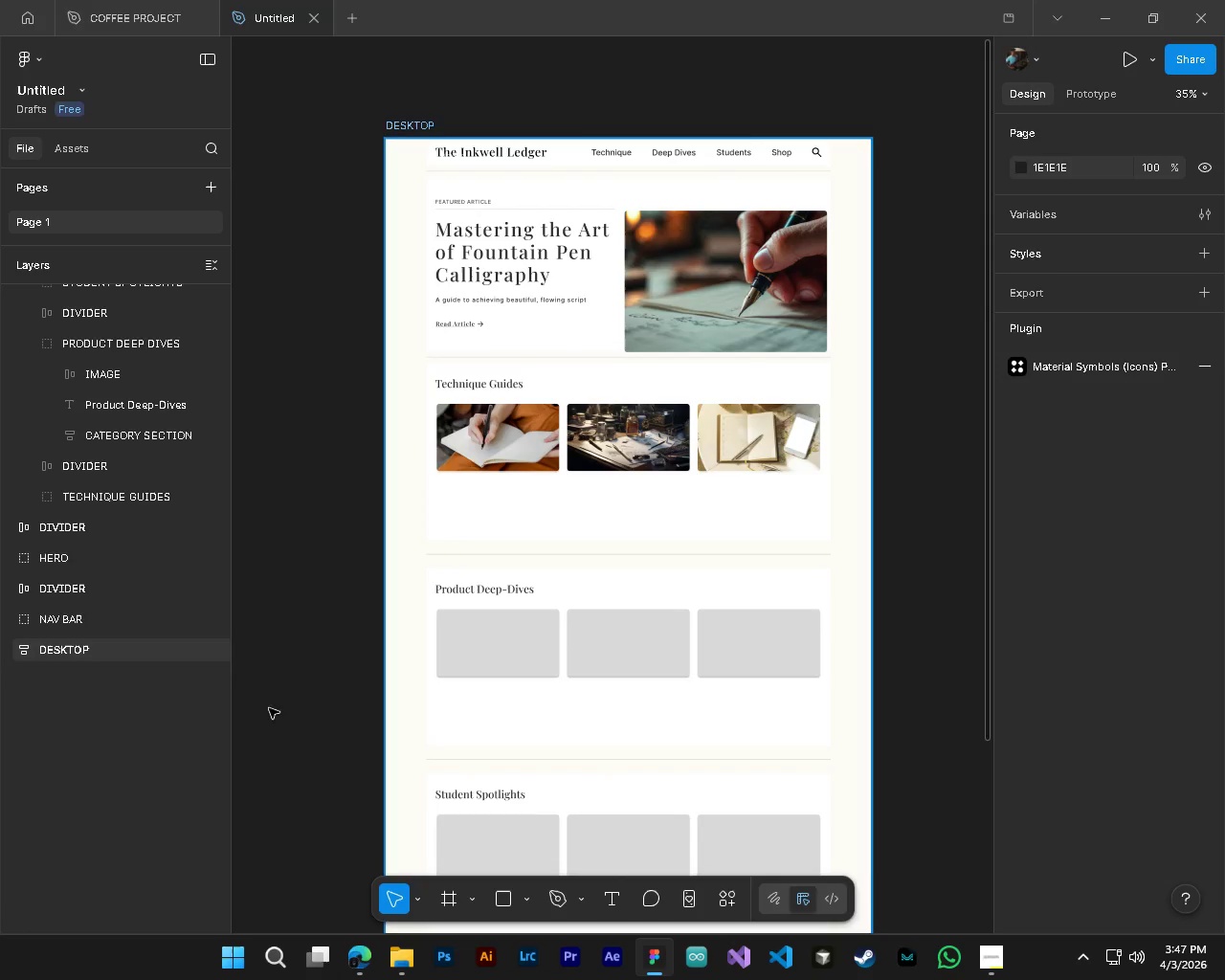 
key(Control+ControlLeft)
 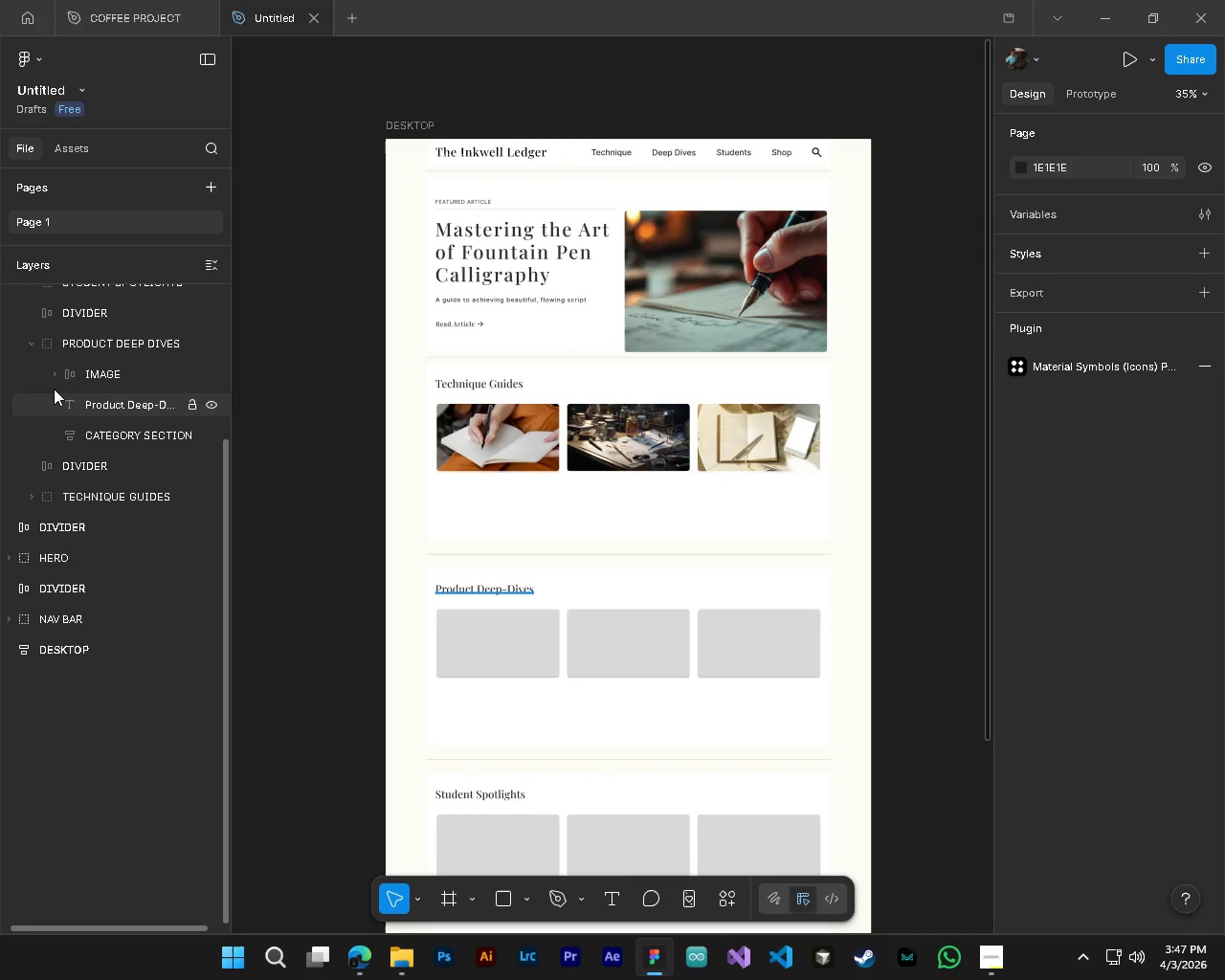 
left_click([50, 374])
 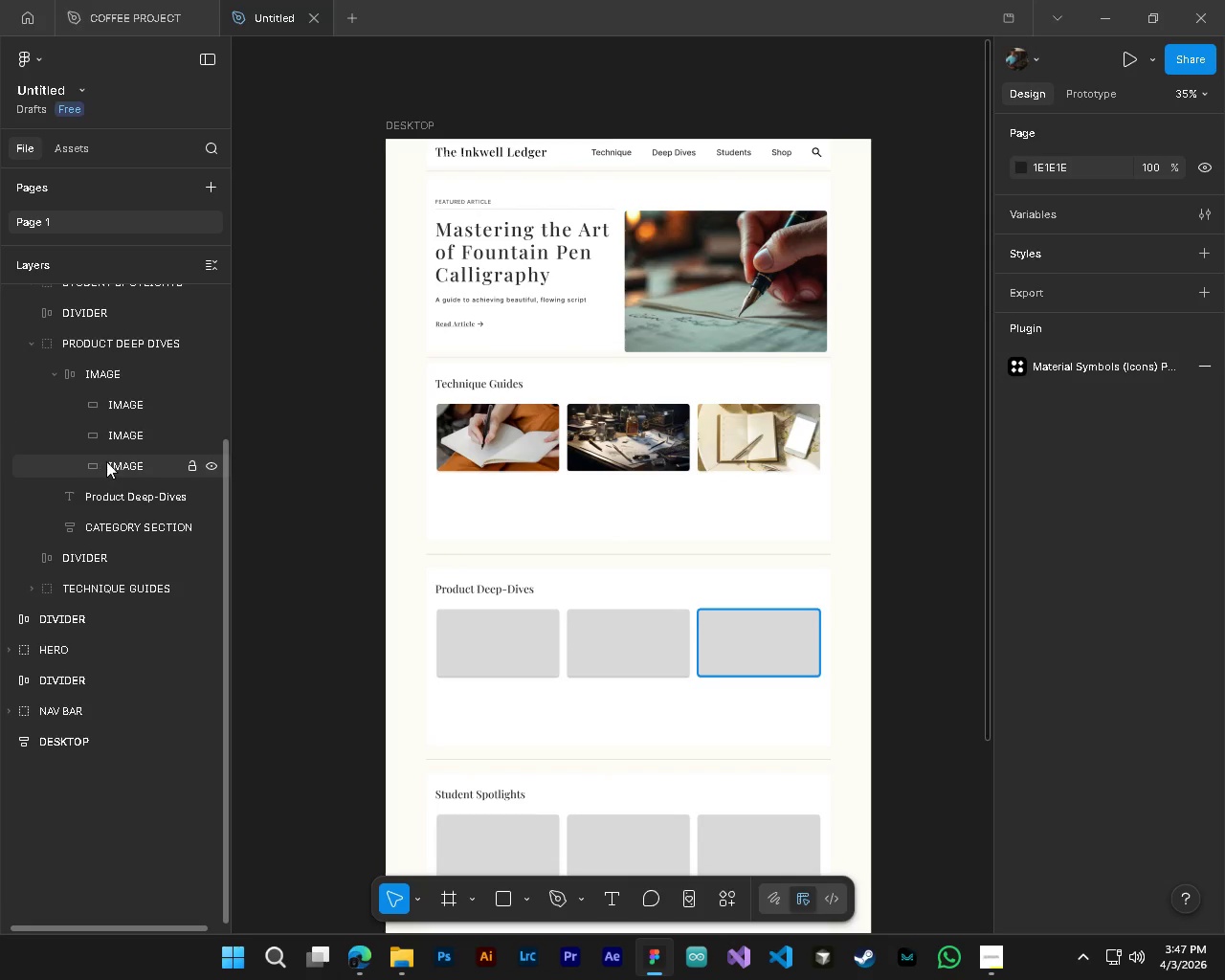 
left_click([107, 462])
 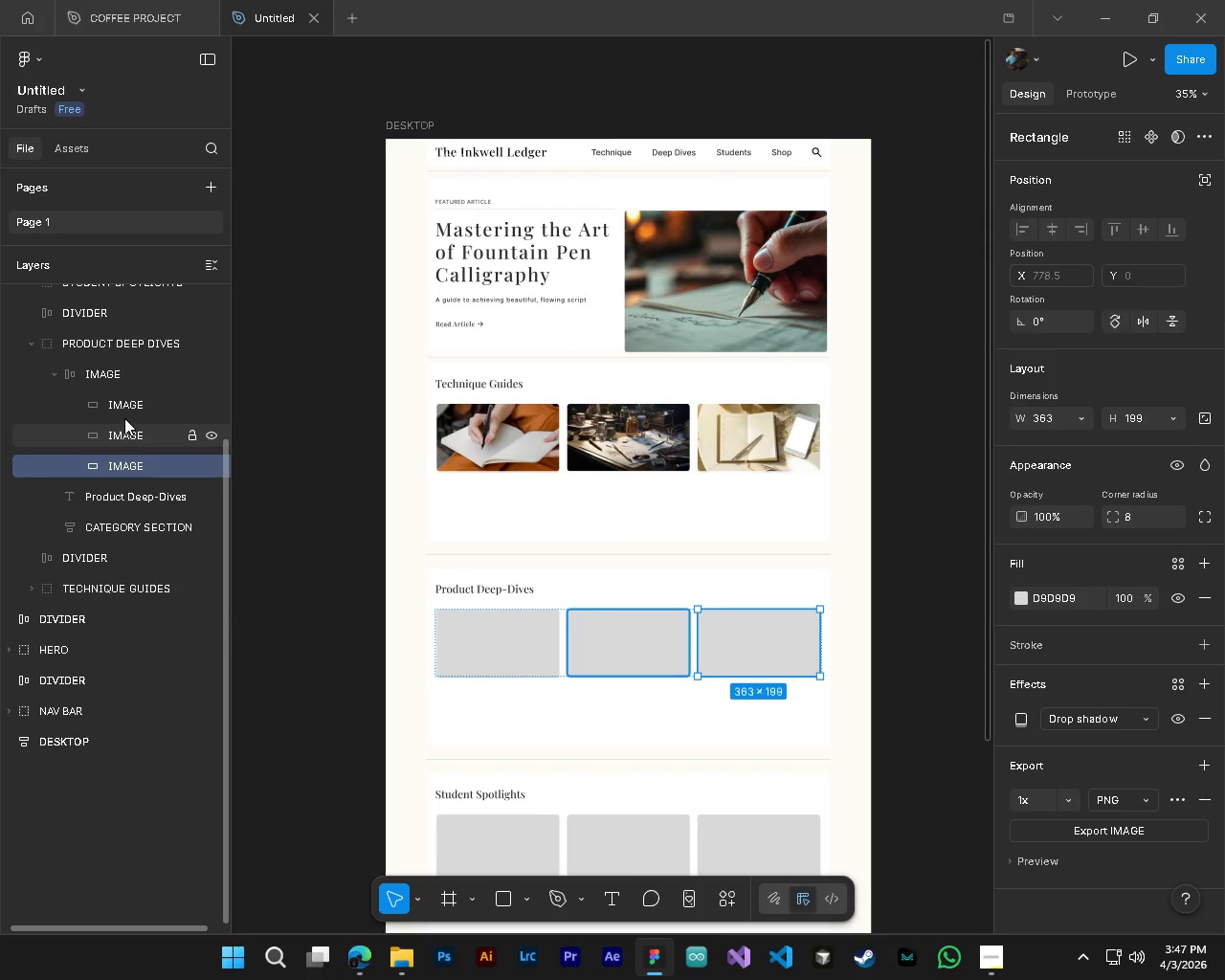 
left_click([122, 408])
 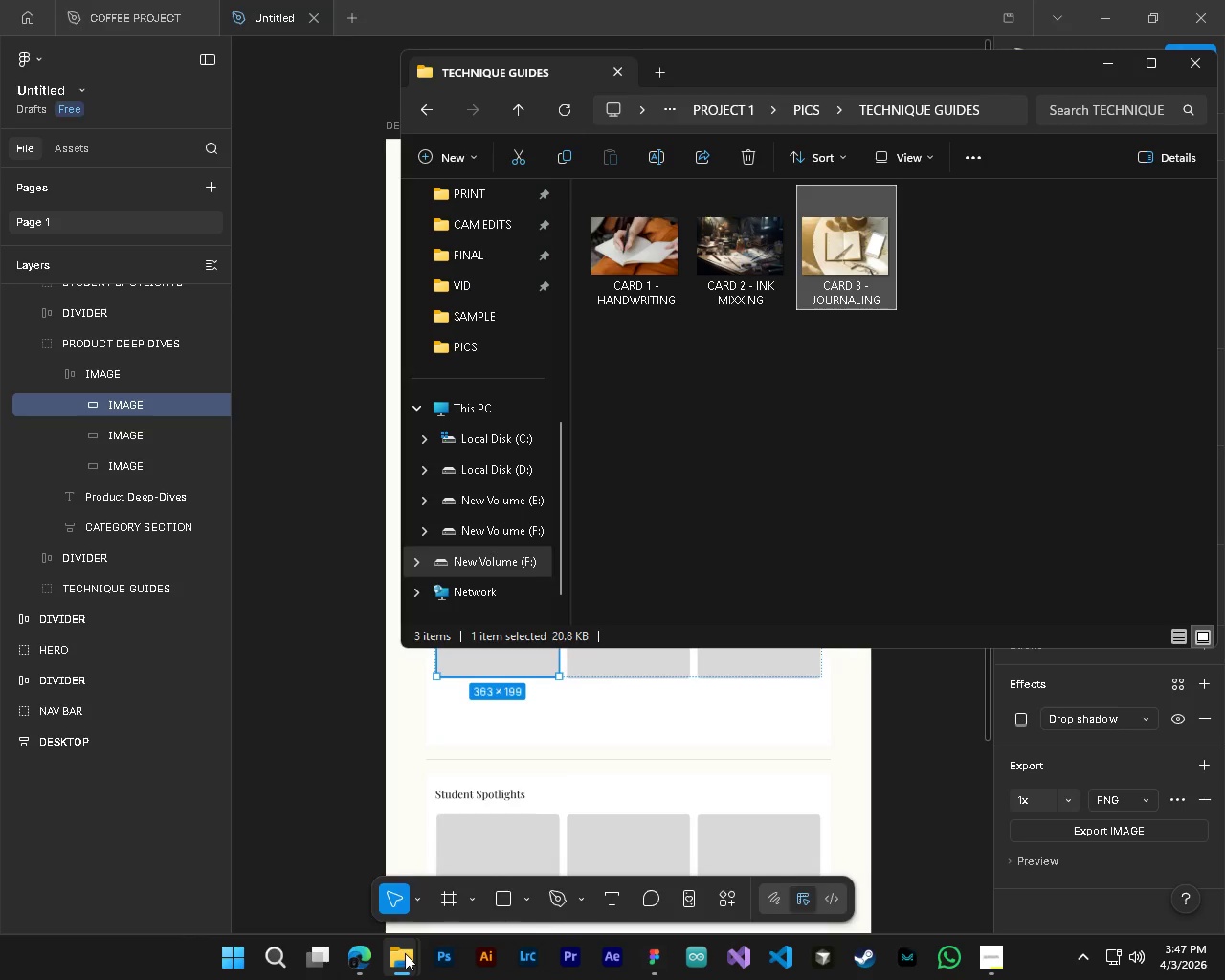 
wait(7.78)
 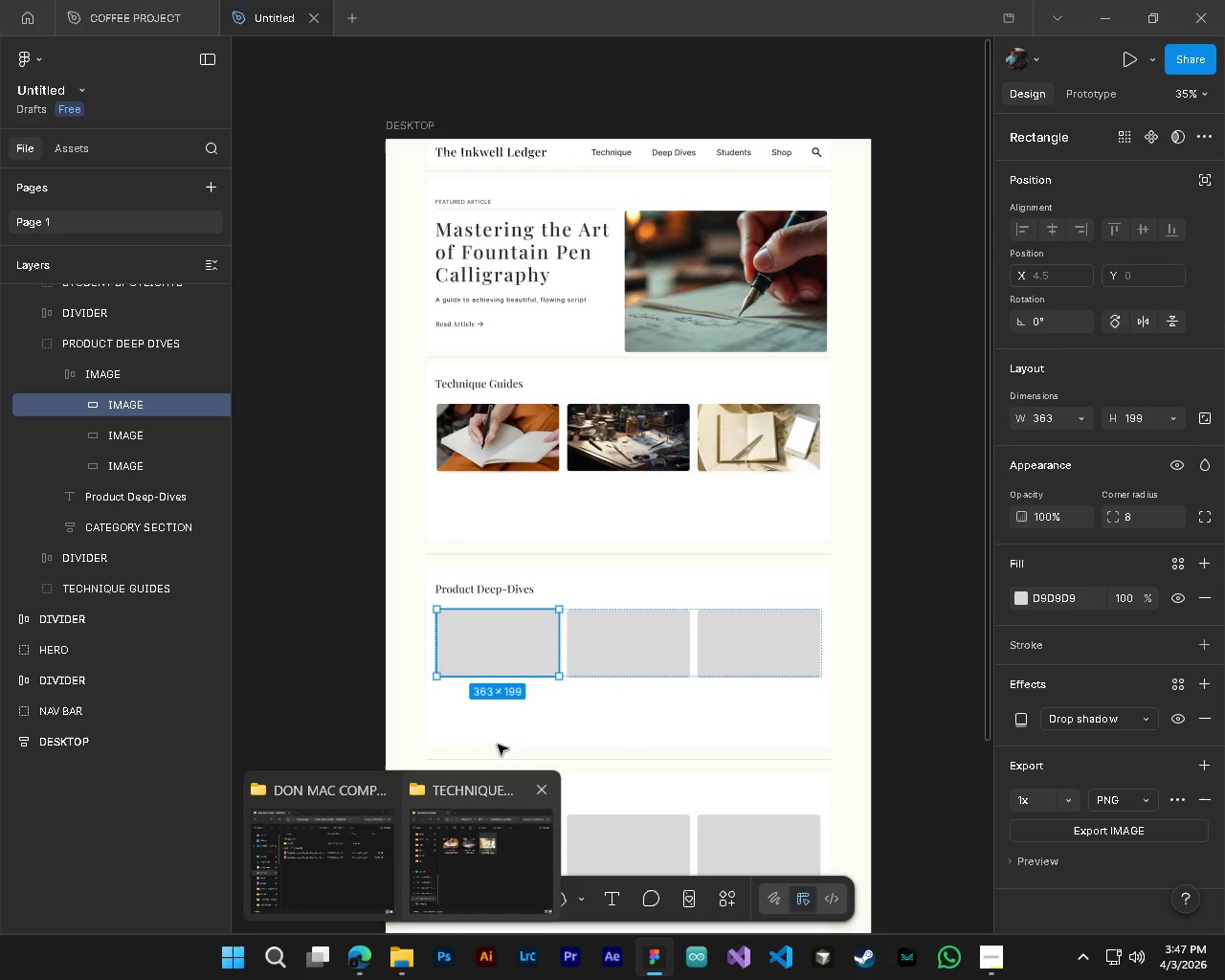 
left_click([386, 792])
 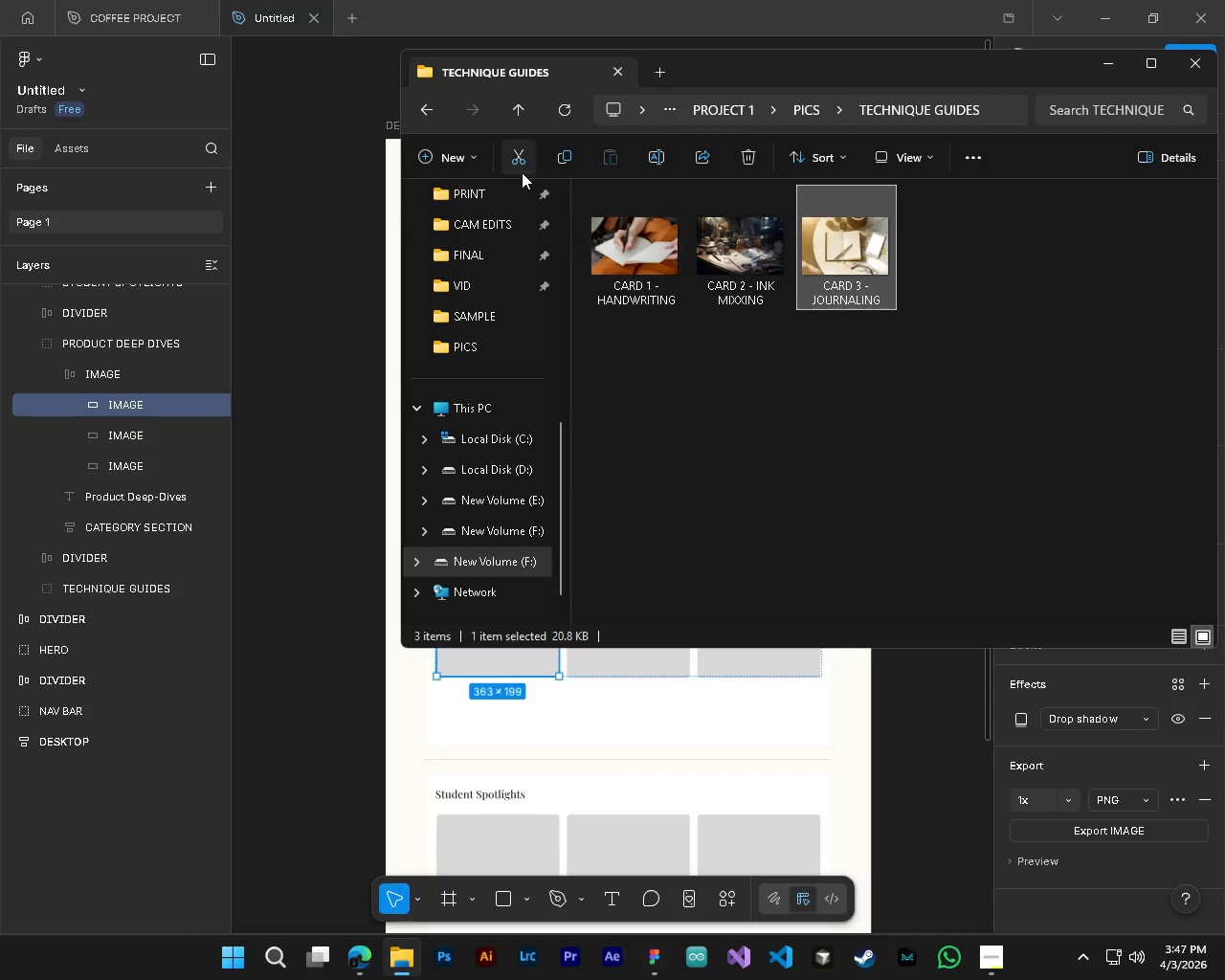 
left_click([519, 103])
 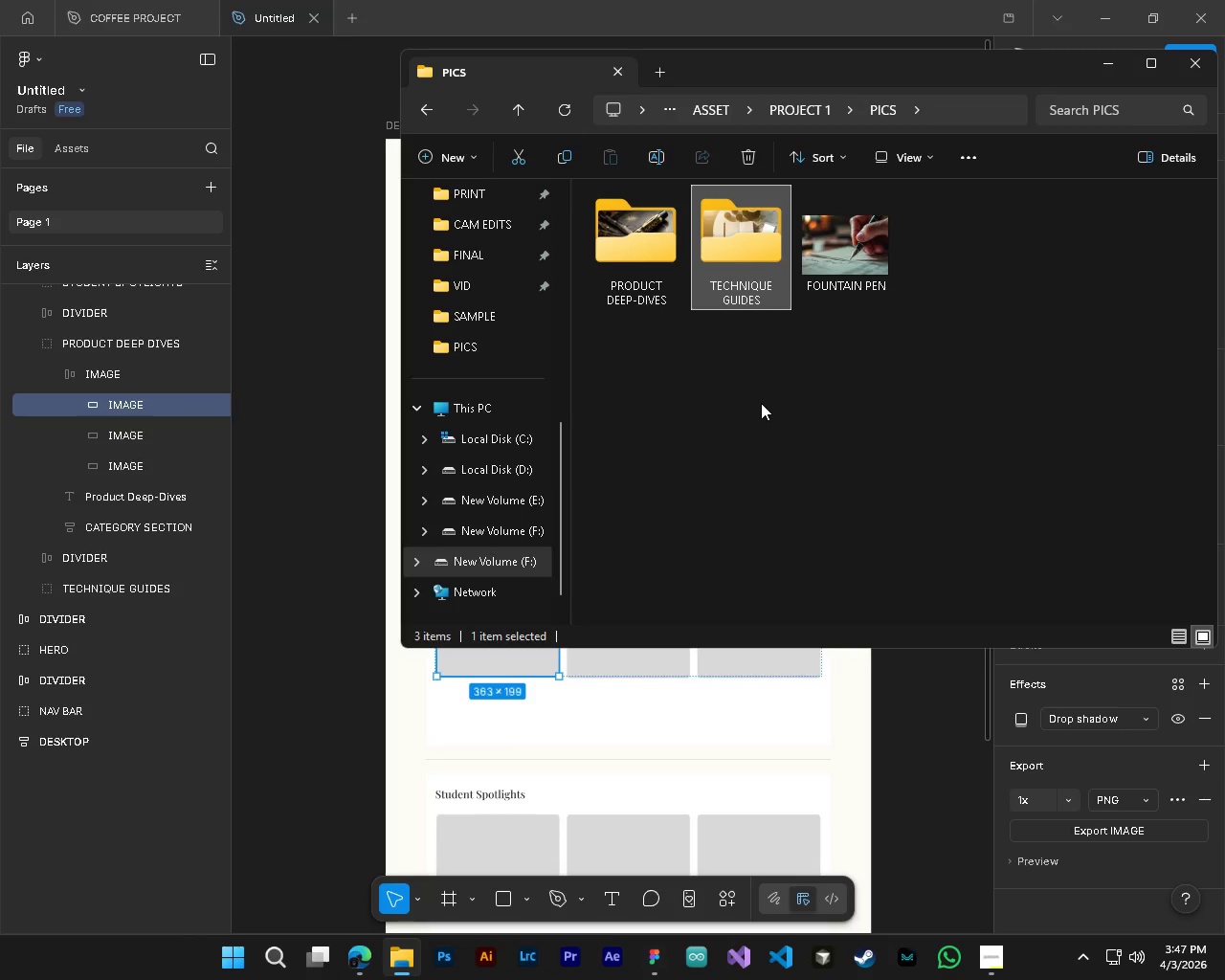 
double_click([667, 278])
 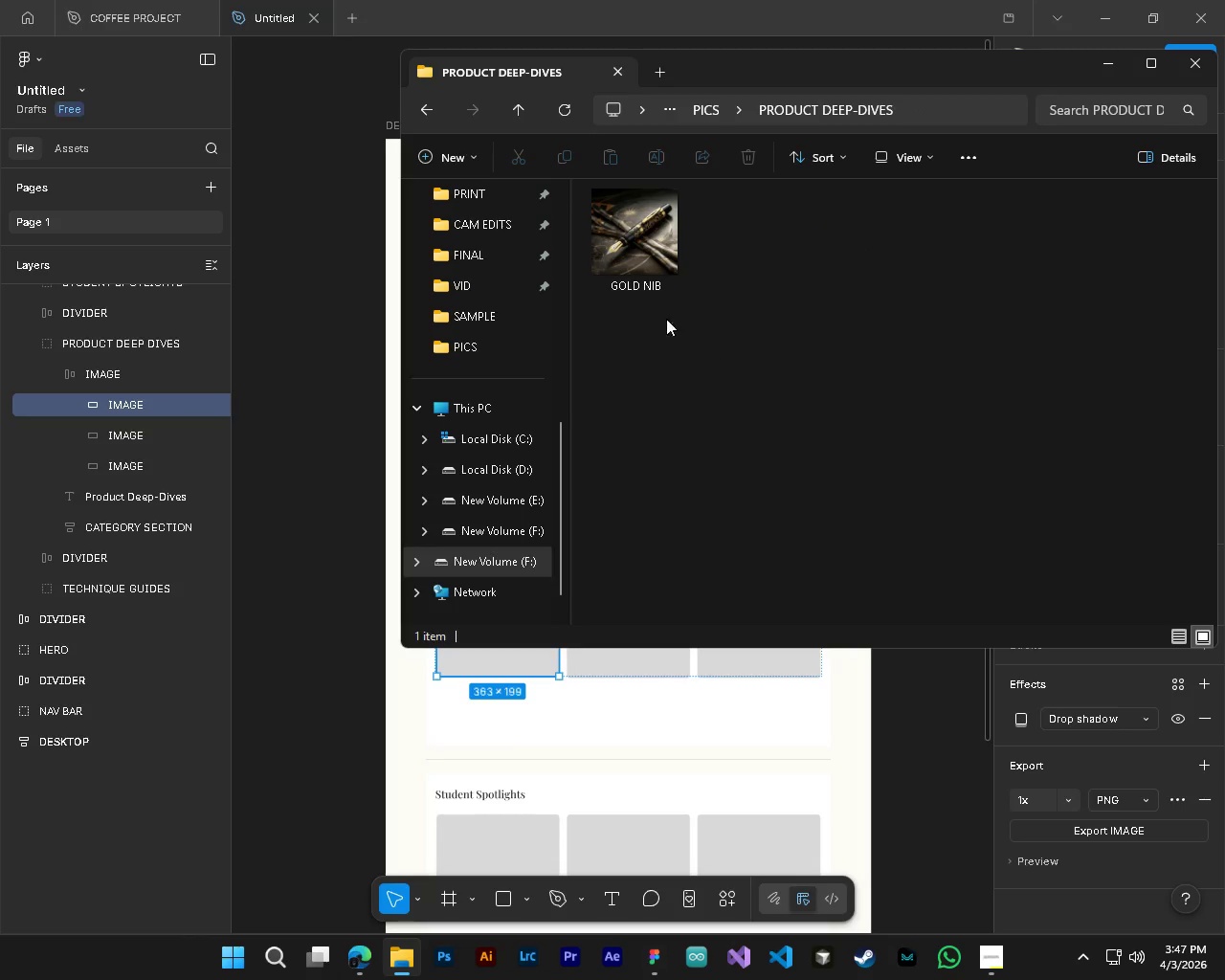 
left_click([645, 283])
 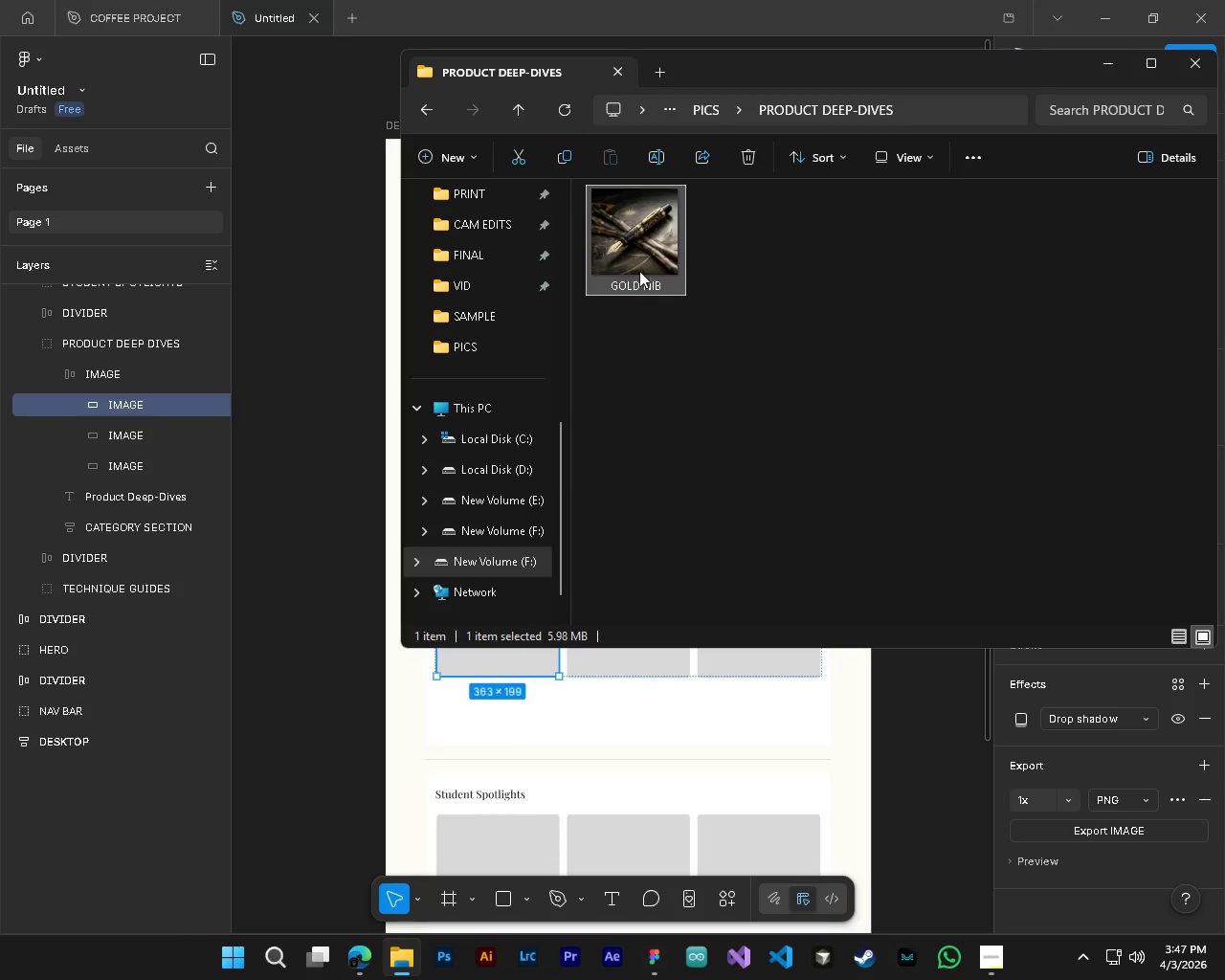 
left_click_drag(start_coordinate=[637, 268], to_coordinate=[586, 710])
 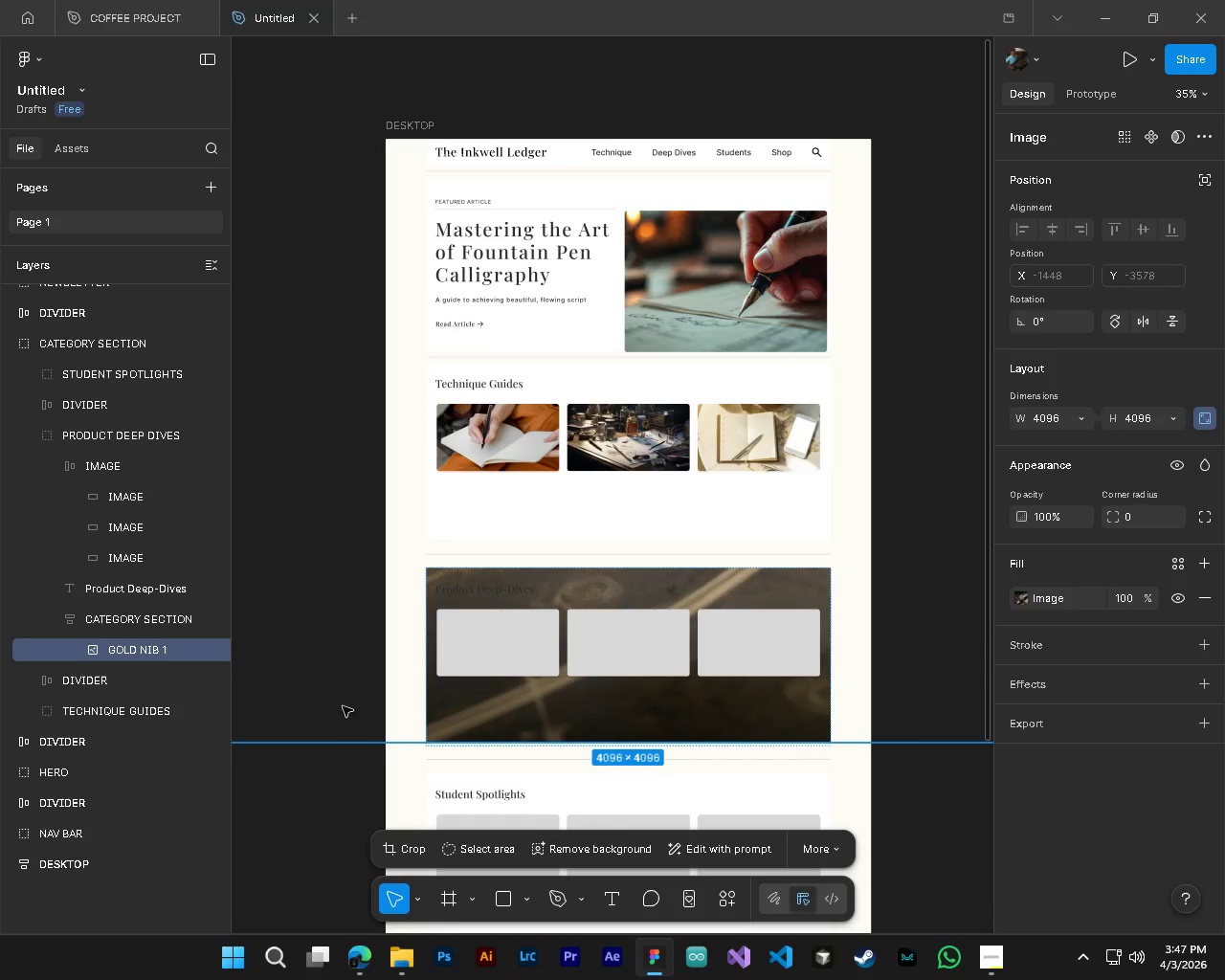 
left_click_drag(start_coordinate=[139, 649], to_coordinate=[121, 495])
 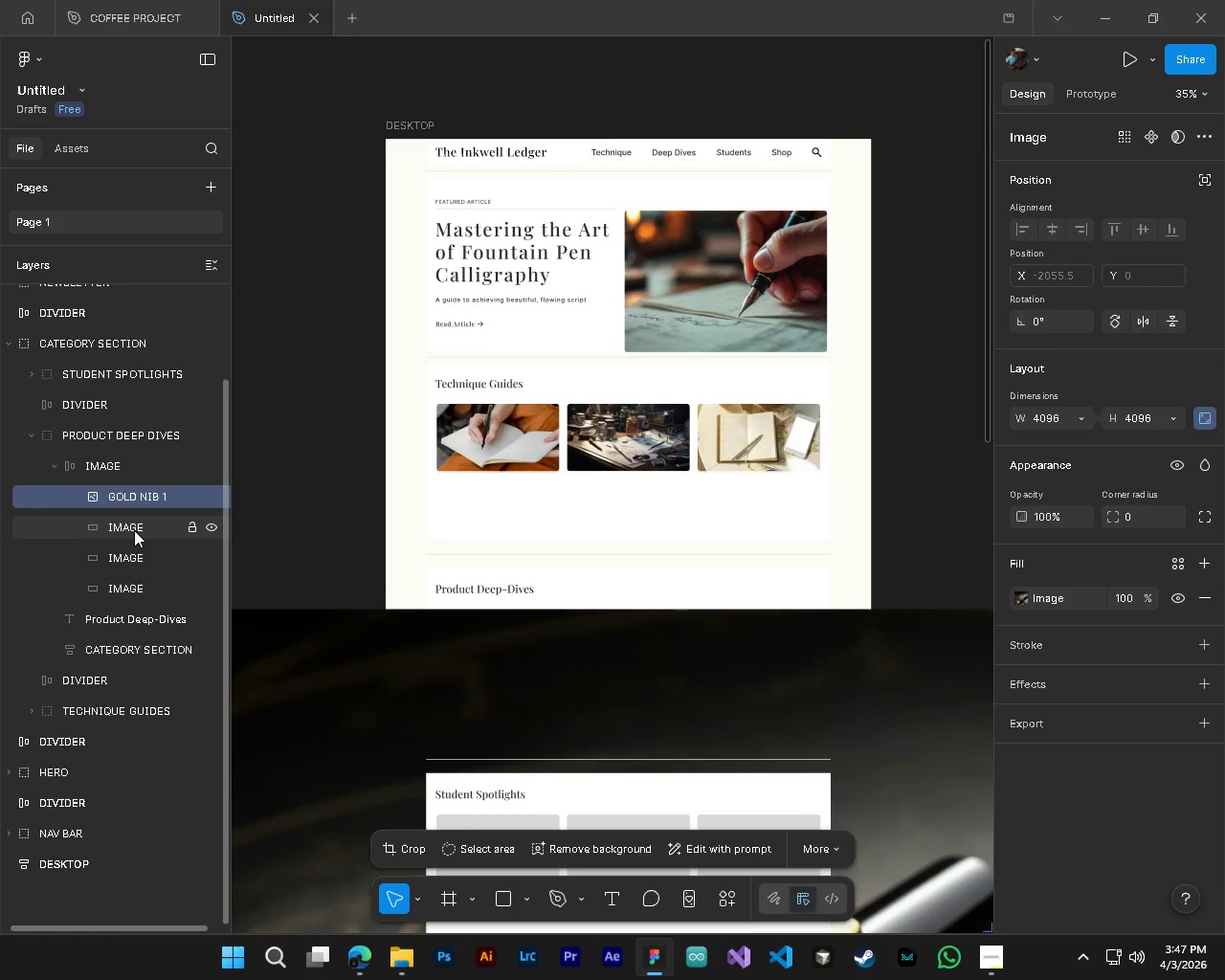 
hold_key(key=ControlLeft, duration=1.23)
 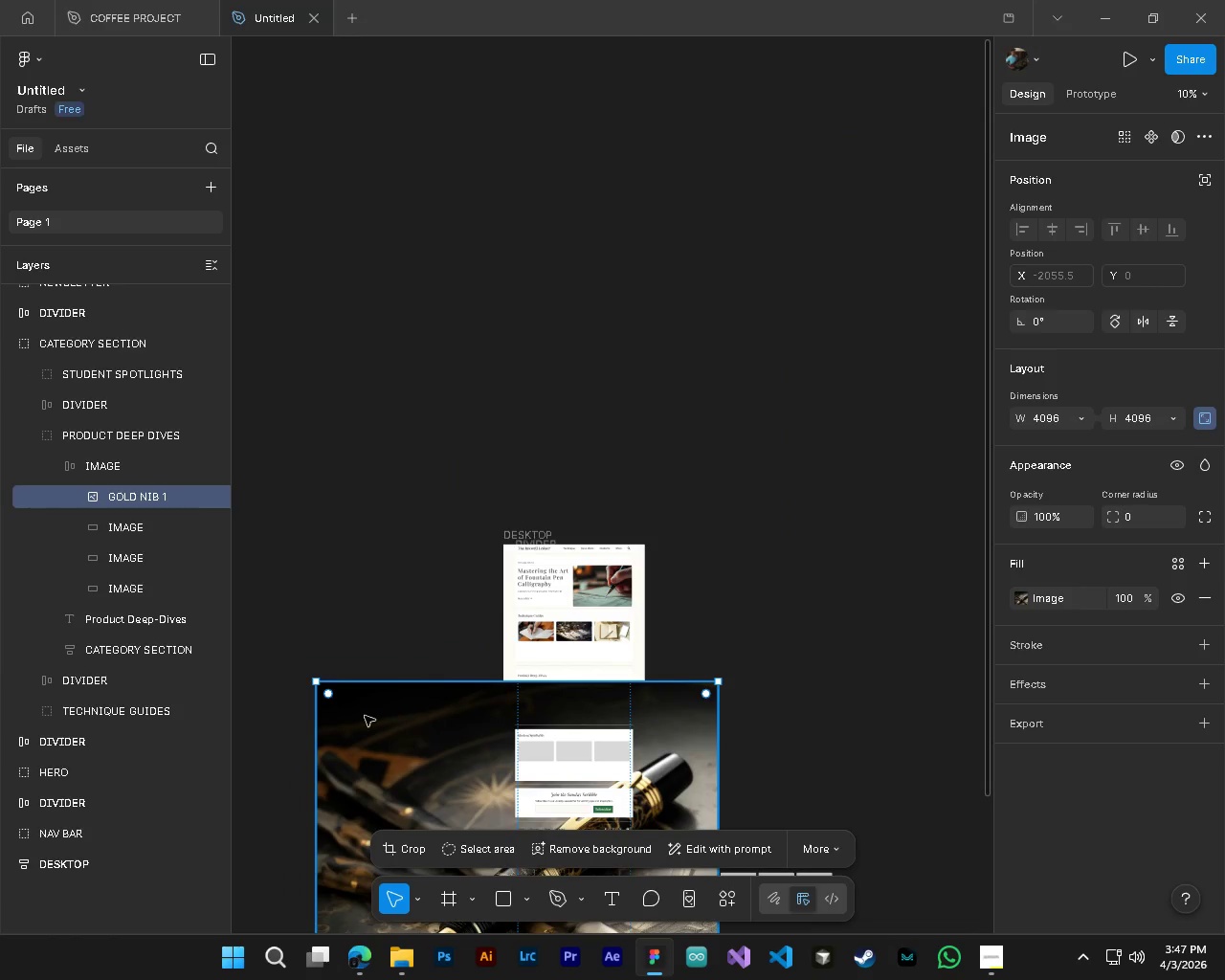 
hold_key(key=AltLeft, duration=0.67)
 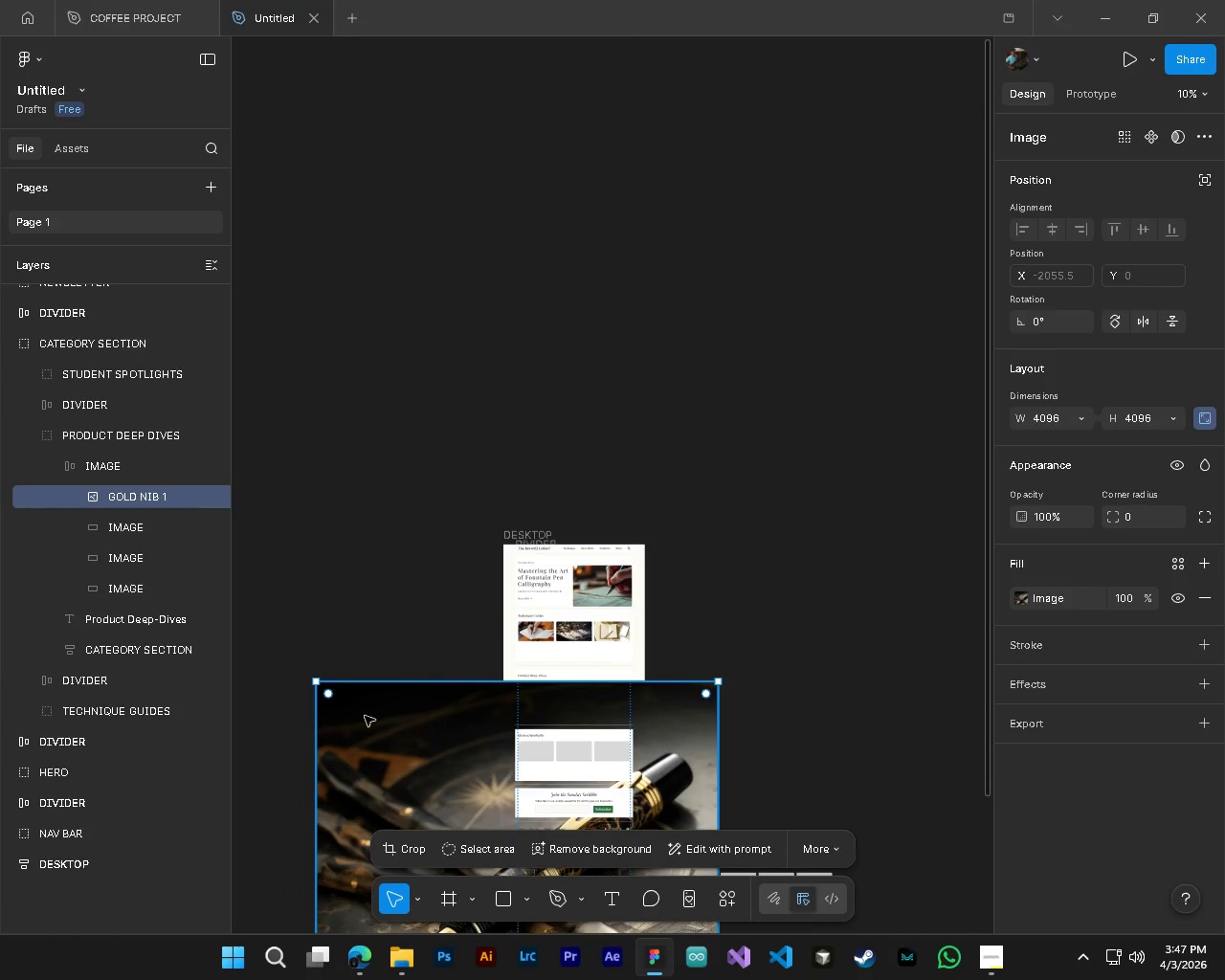 
hold_key(key=AltLeft, duration=0.36)
 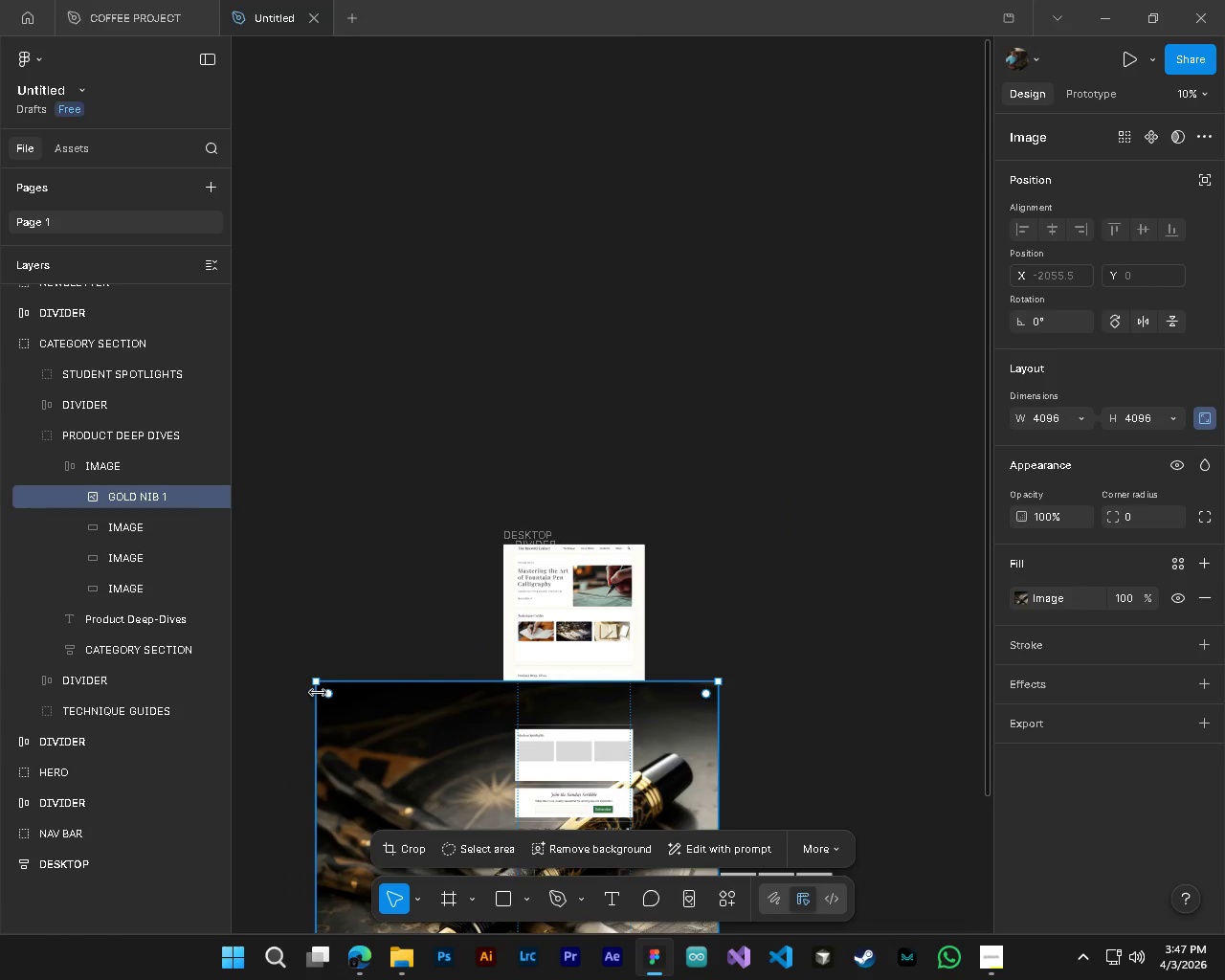 
key(Alt+Control+ControlLeft)
 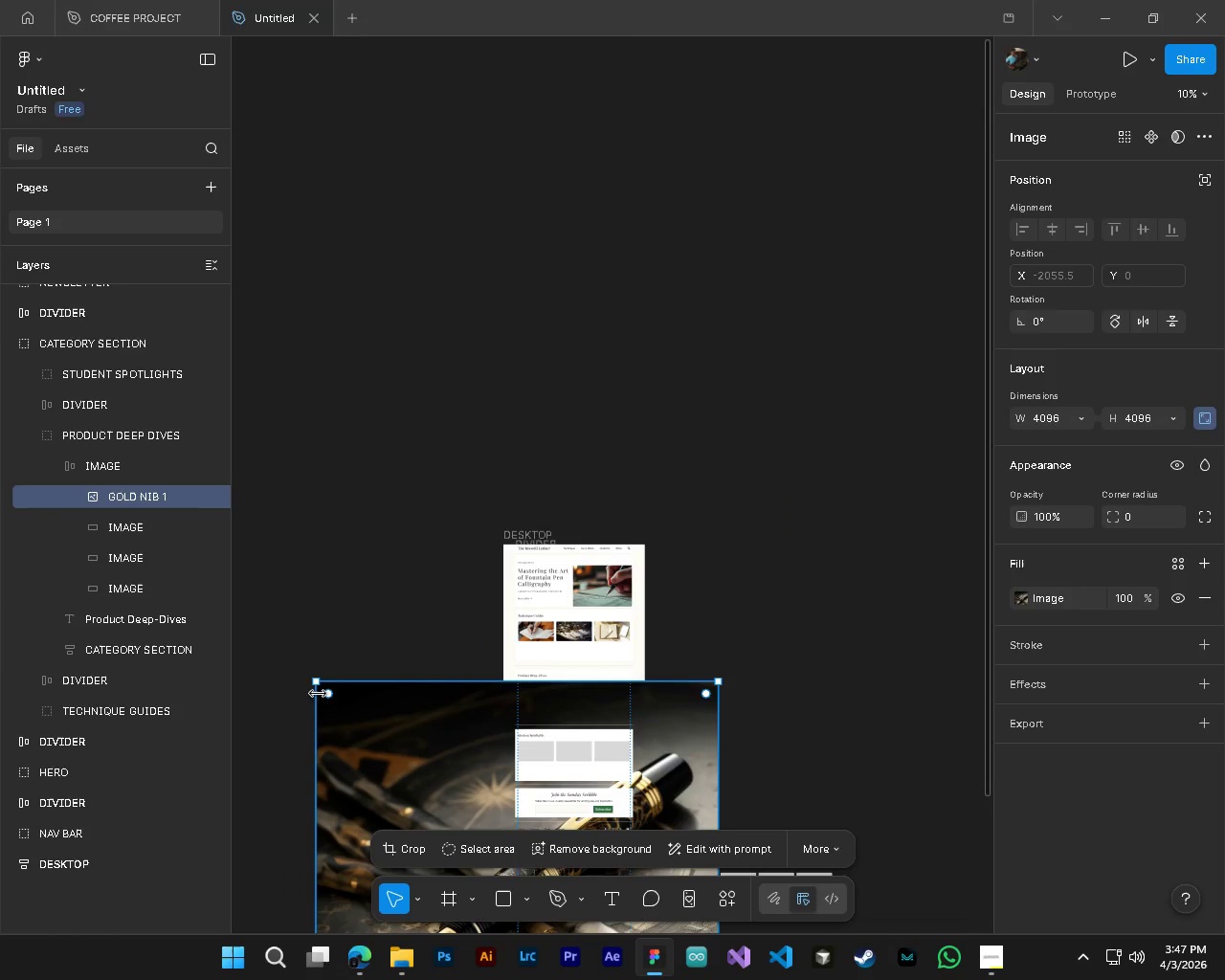 
scroll: coordinate [344, 695], scroll_direction: down, amount: 15.0
 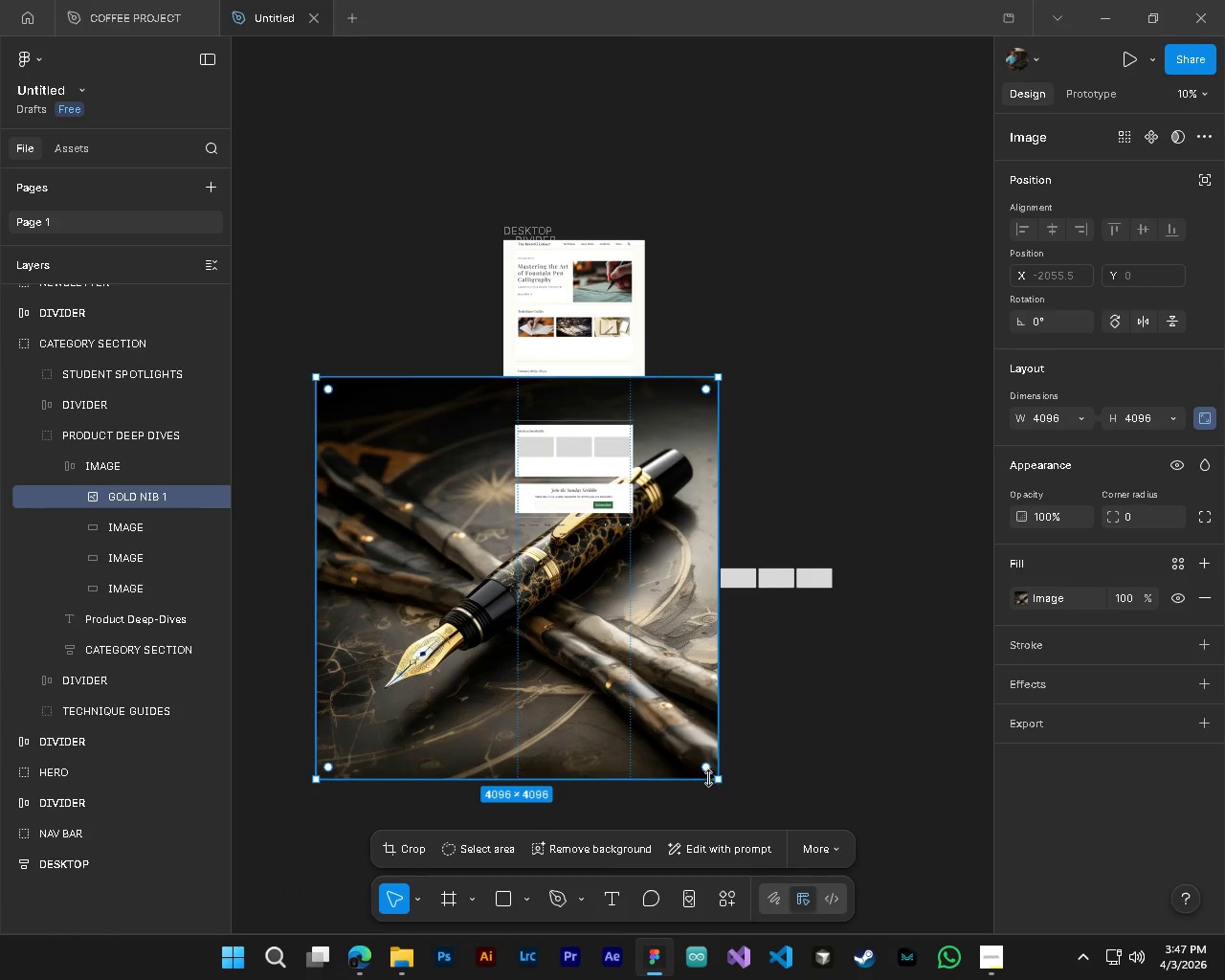 
hold_key(key=ShiftLeft, duration=1.5)
left_click_drag(start_coordinate=[719, 786], to_coordinate=[493, 524])
 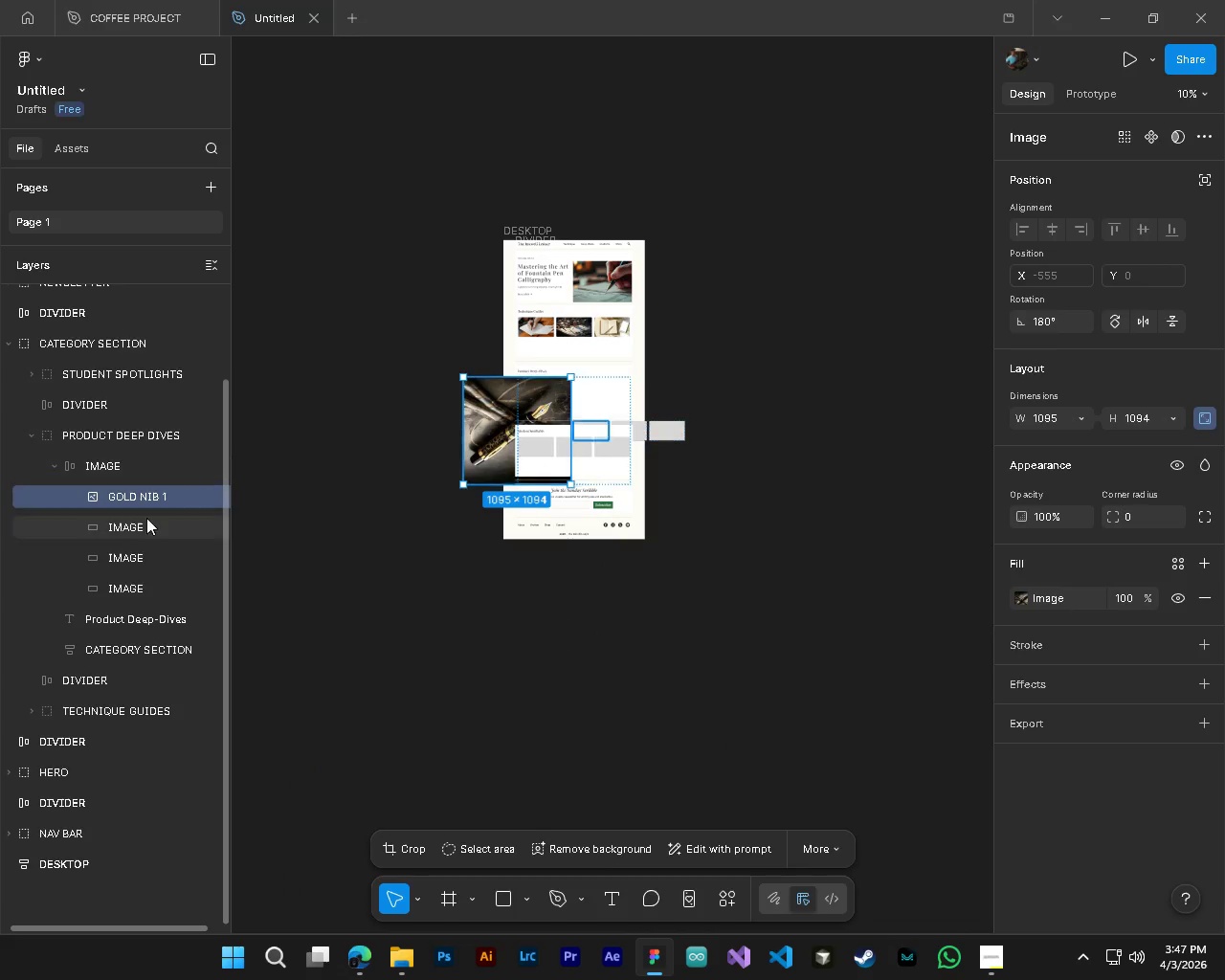 
hold_key(key=ShiftLeft, duration=0.45)
 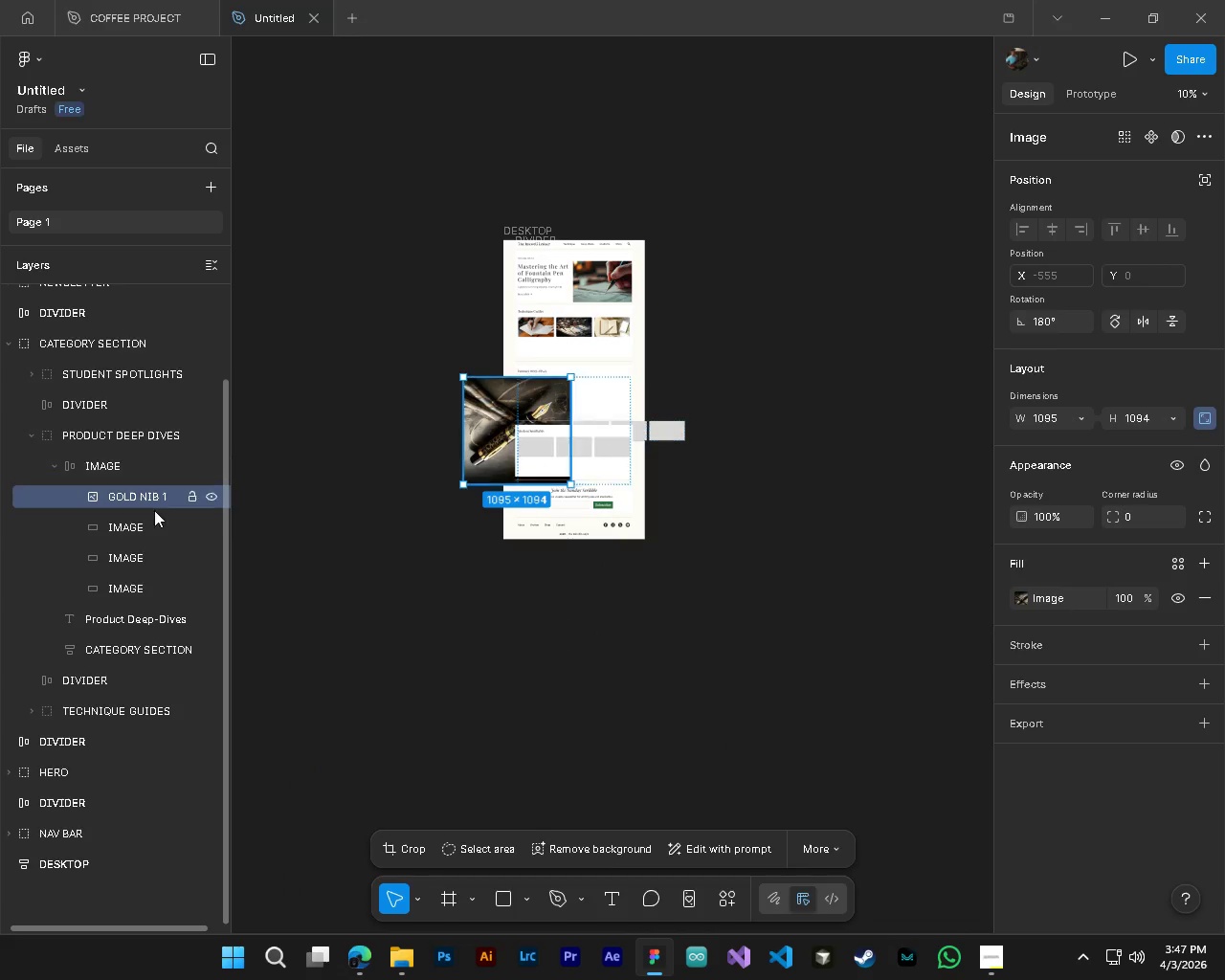 
hold_key(key=ControlLeft, duration=0.67)
left_click([141, 523])
 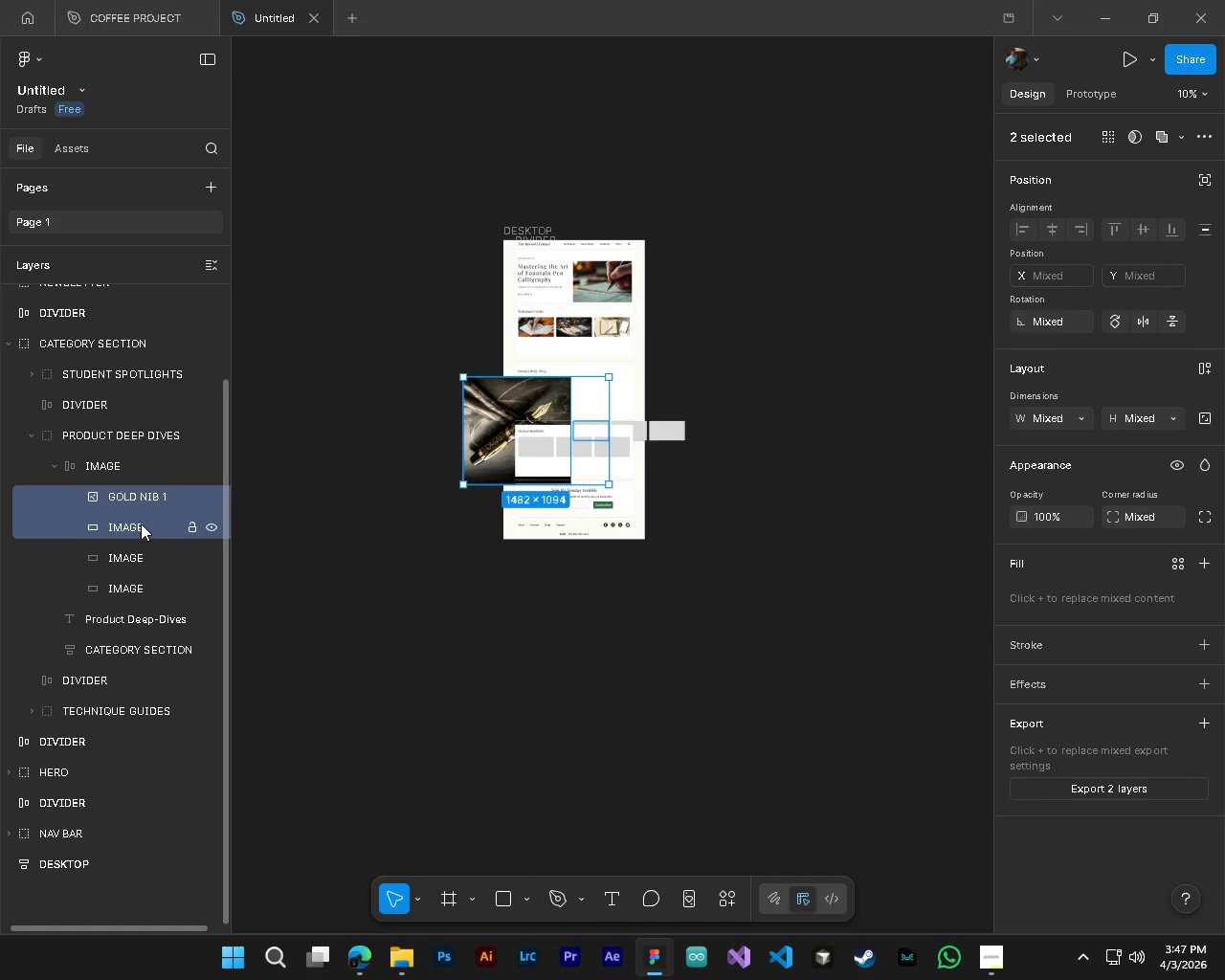 
right_click([141, 523])
 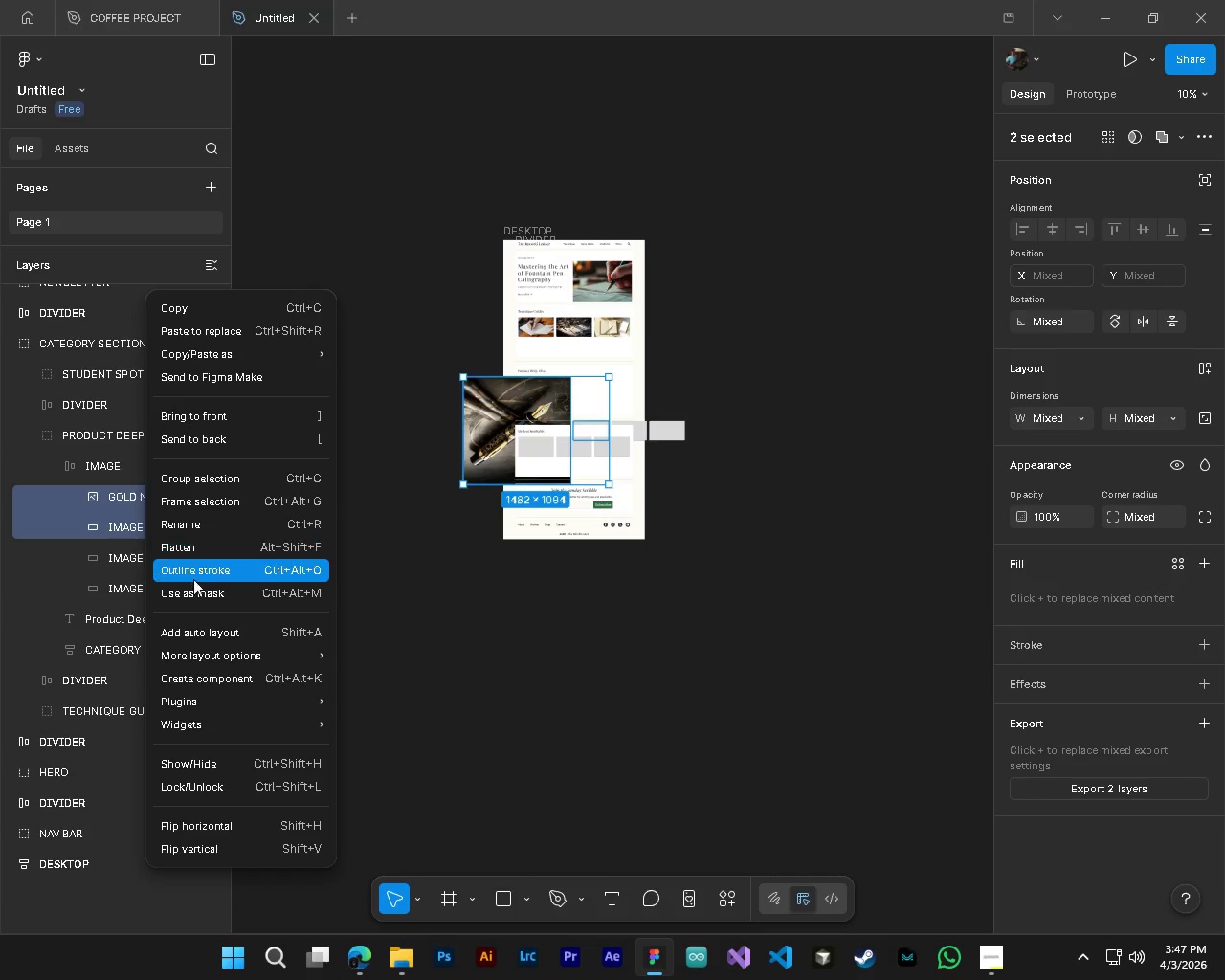 
left_click([199, 595])
 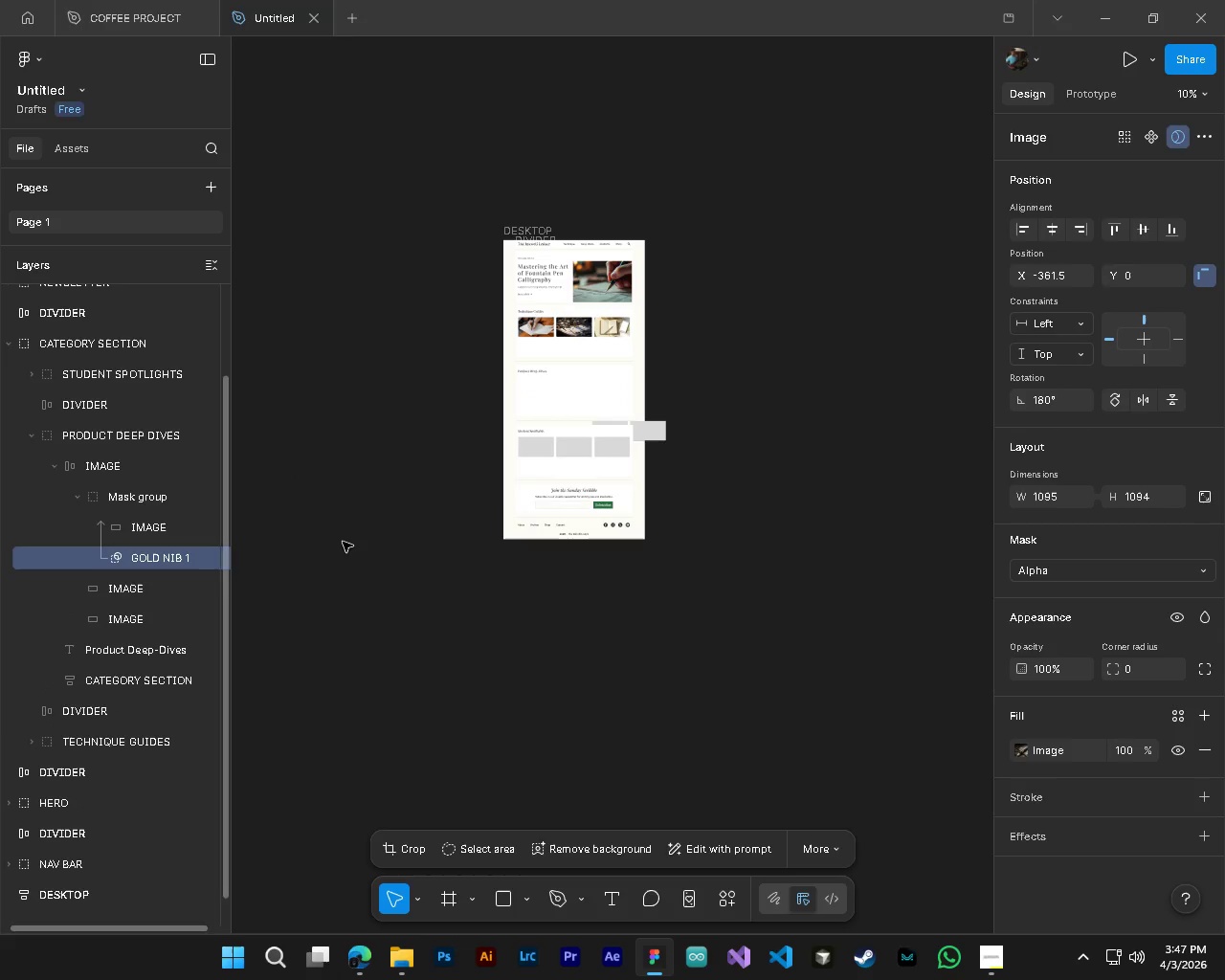 
hold_key(key=ControlLeft, duration=1.44)
hold_key(key=AltLeft, duration=1.41)
scroll: coordinate [527, 412], scroll_direction: up, amount: 11.0
 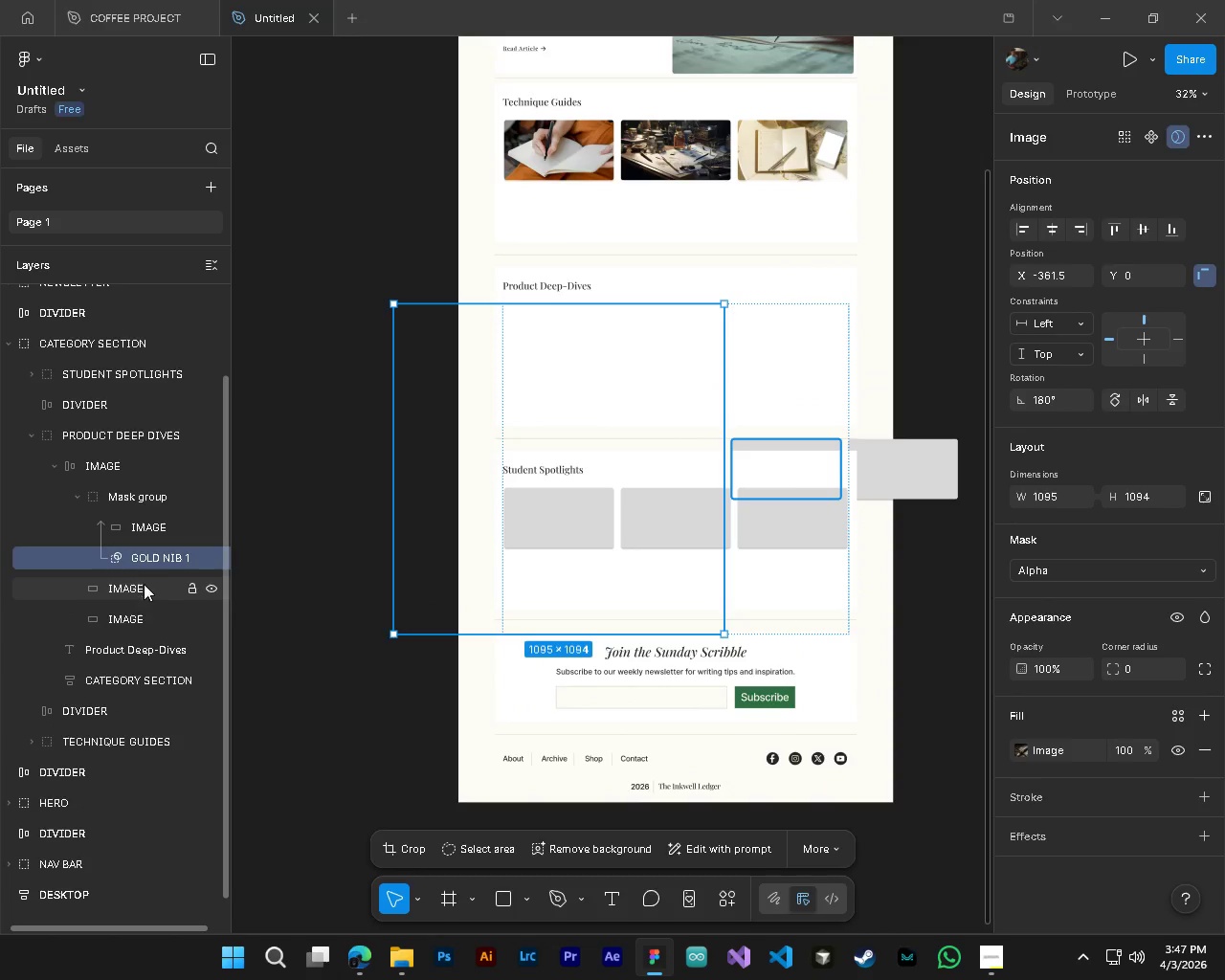 
key(Control+Z)
 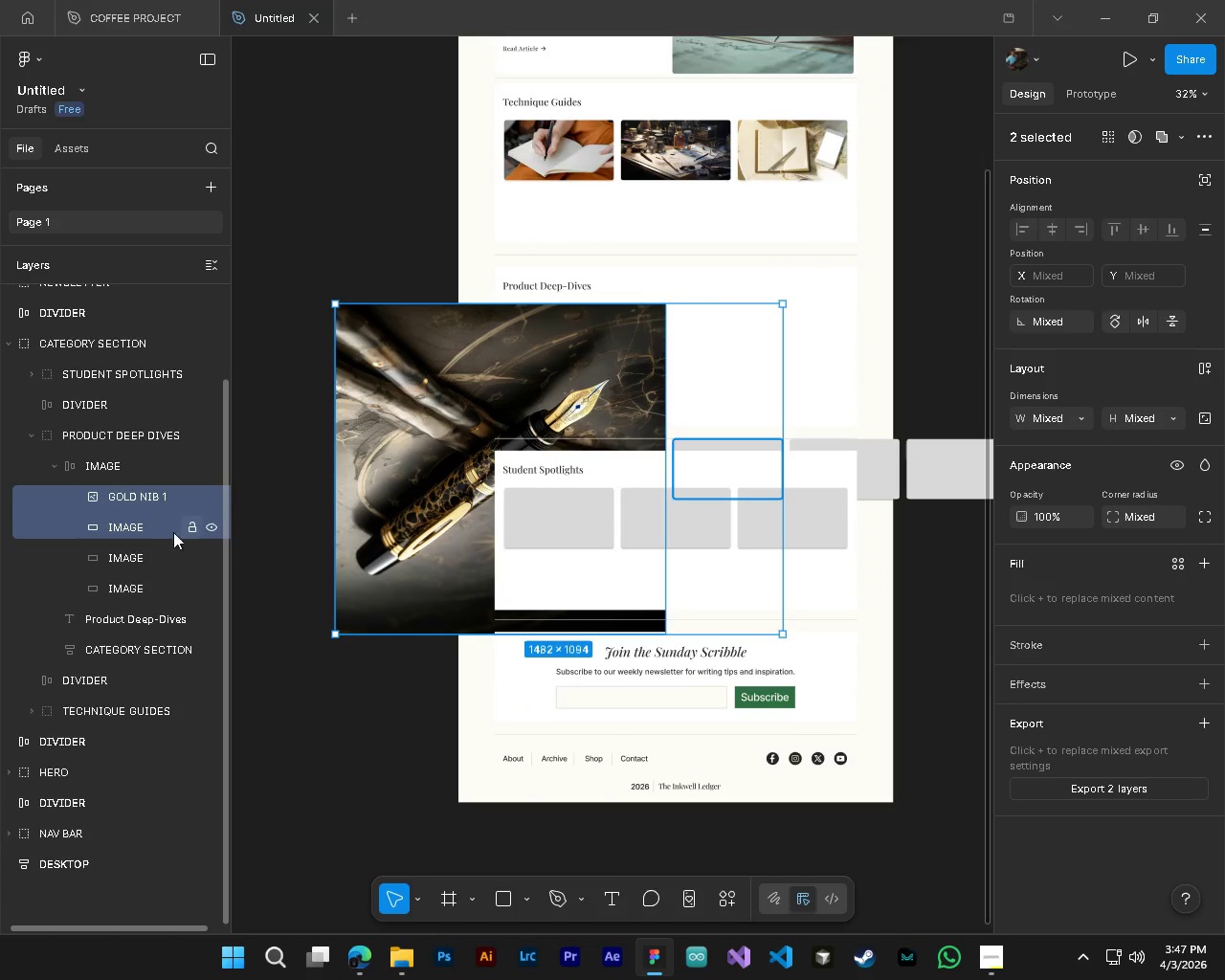 
left_click([160, 508])
 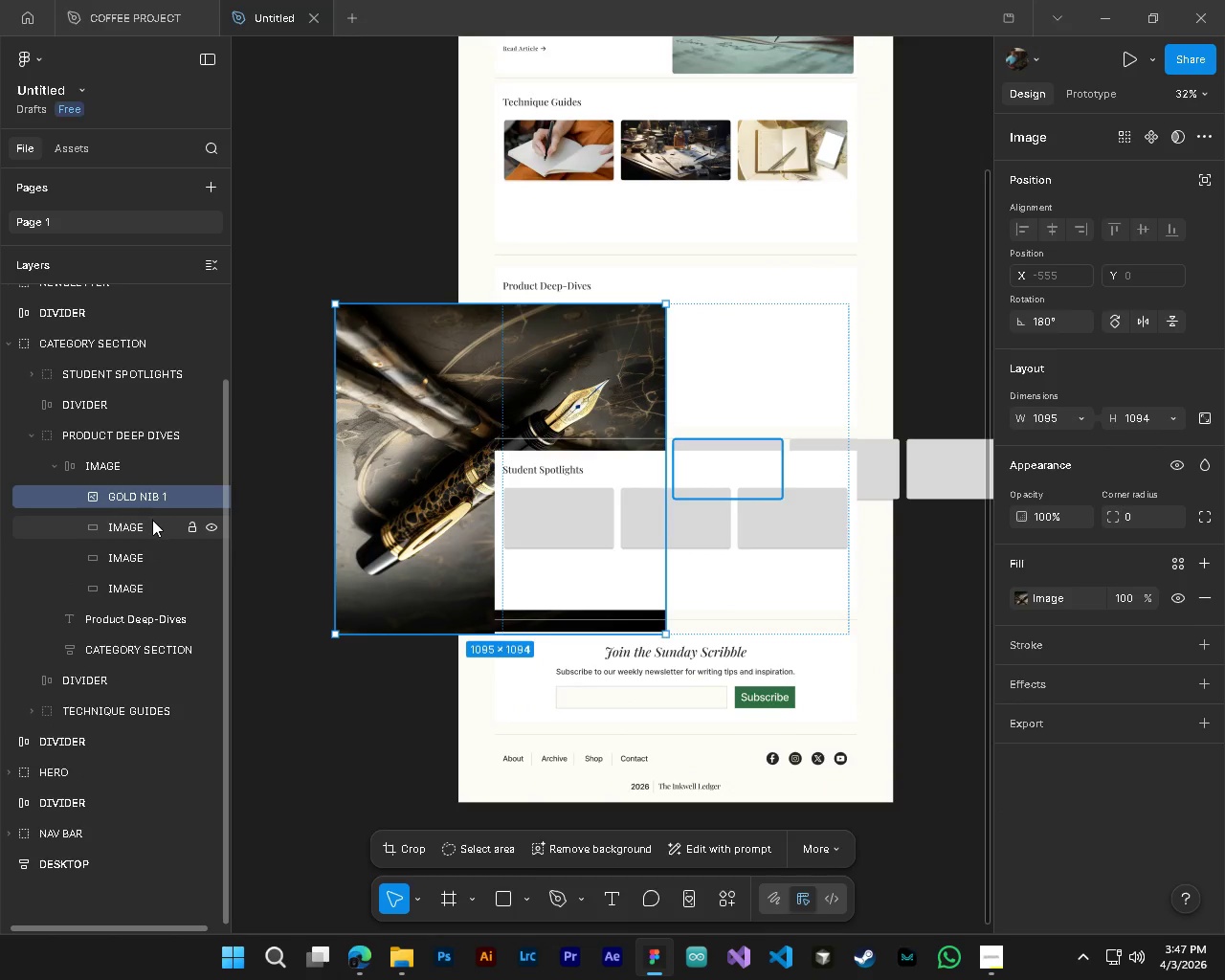 
hold_key(key=ControlLeft, duration=0.31)
 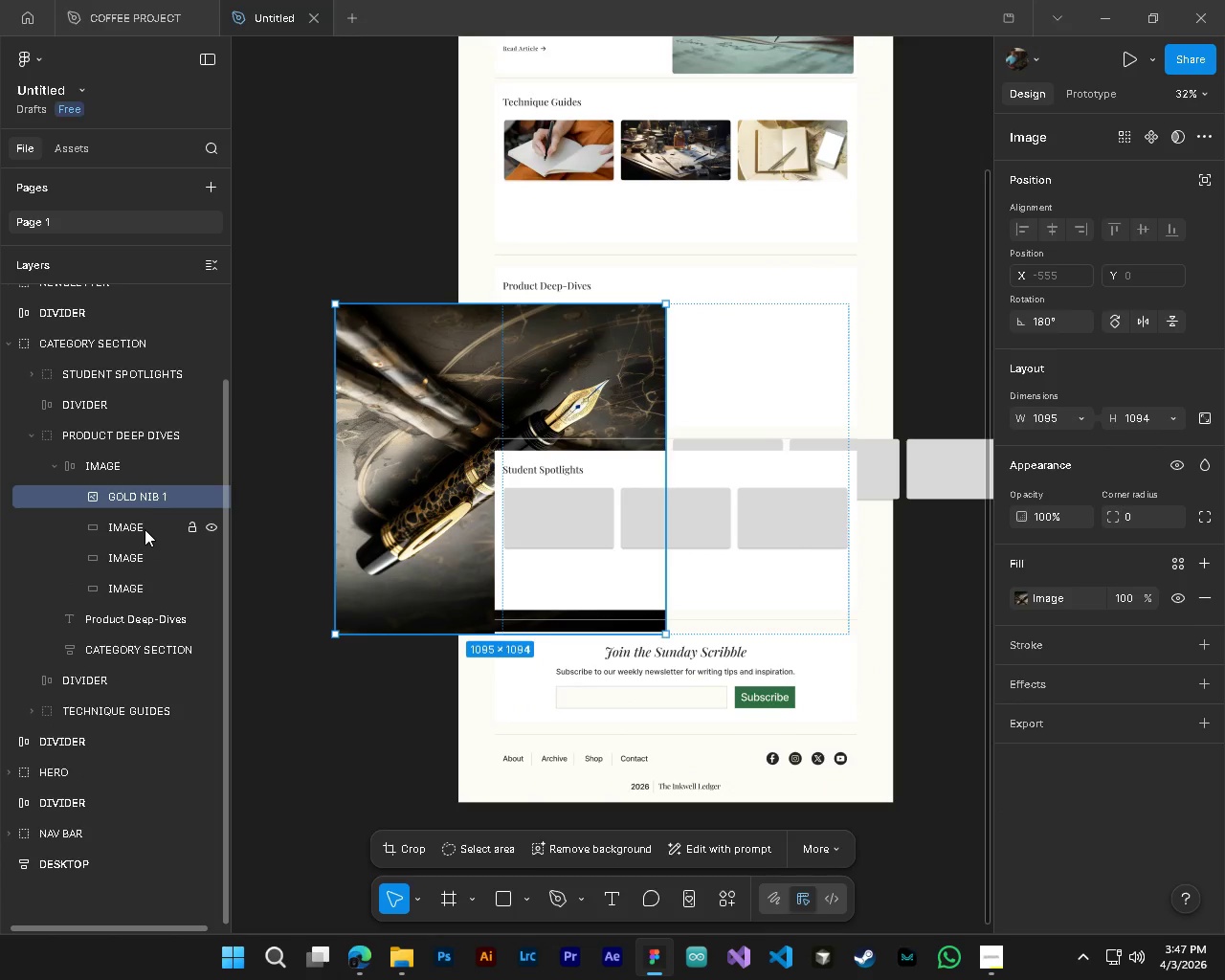 
left_click([145, 529])
 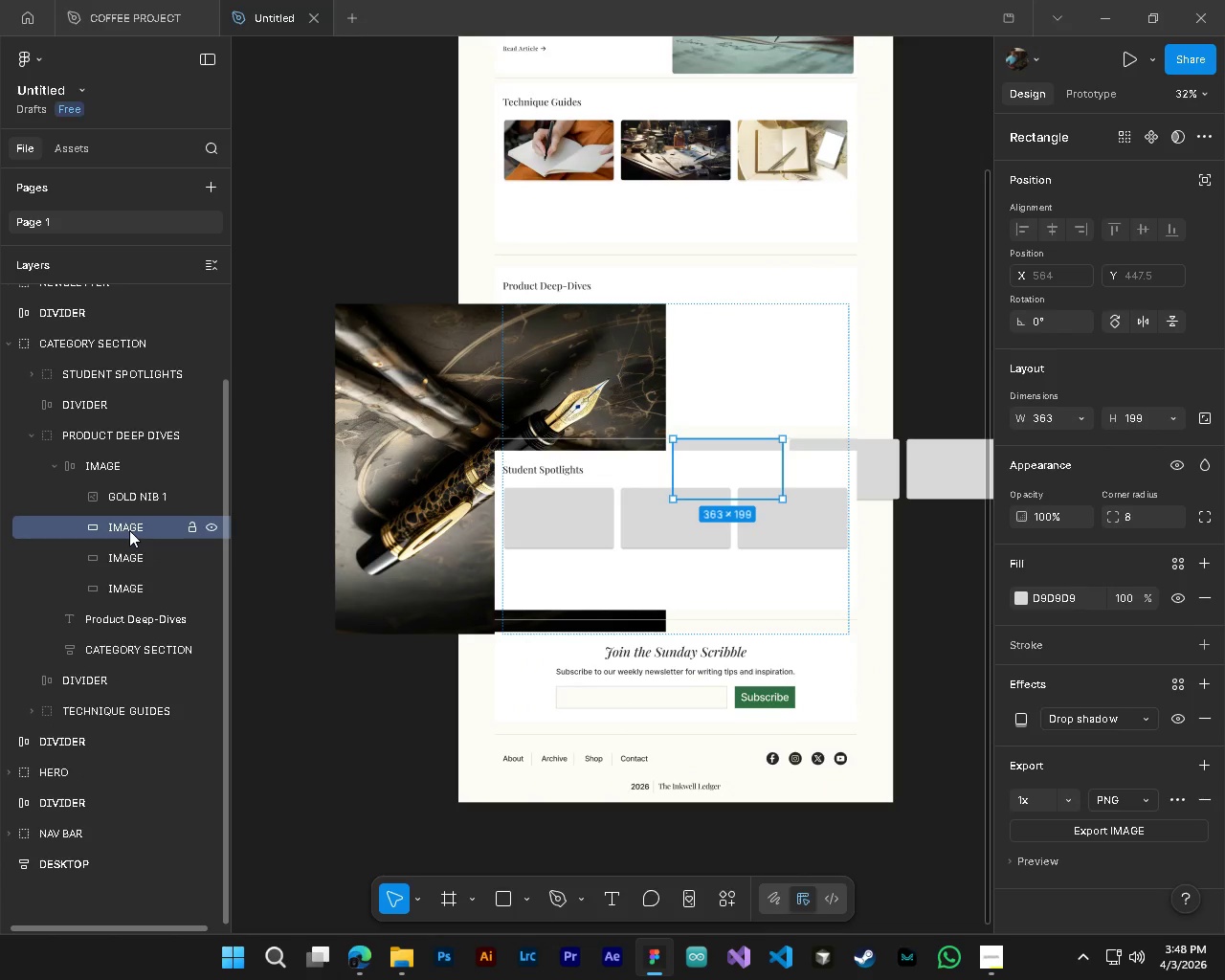 
left_click_drag(start_coordinate=[129, 530], to_coordinate=[131, 491])
 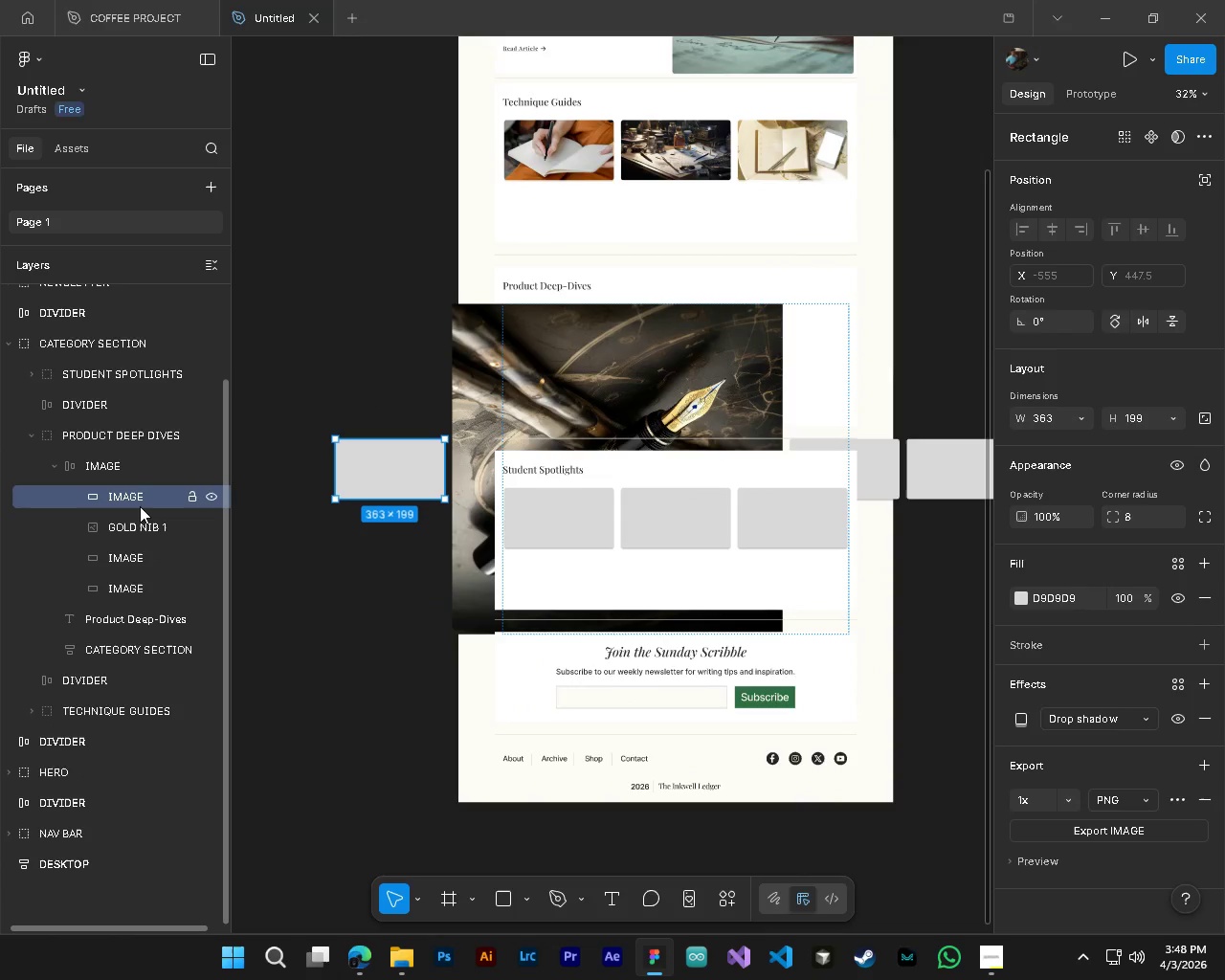 
hold_key(key=ControlLeft, duration=0.81)
left_click([141, 523])
 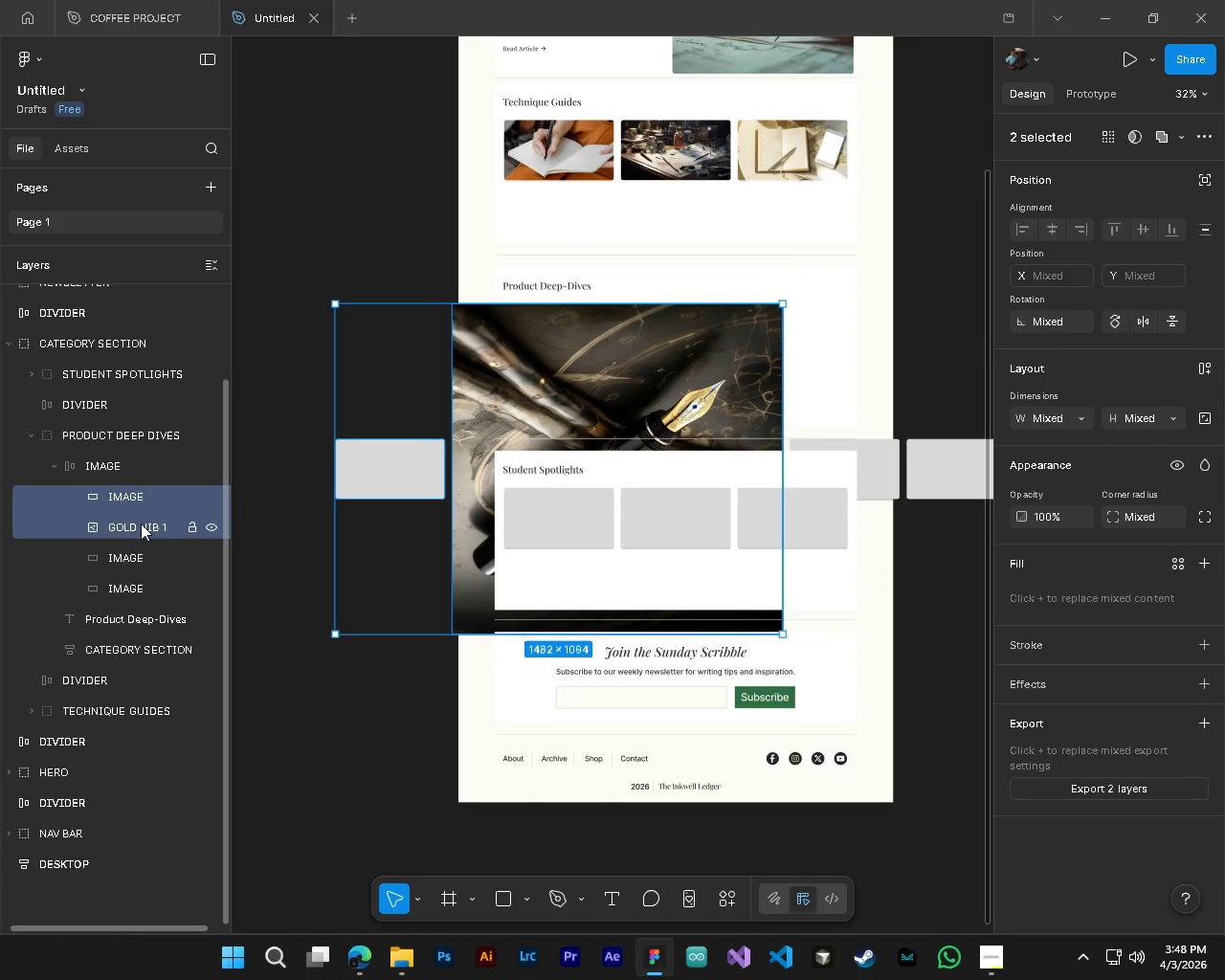 
right_click([141, 523])
 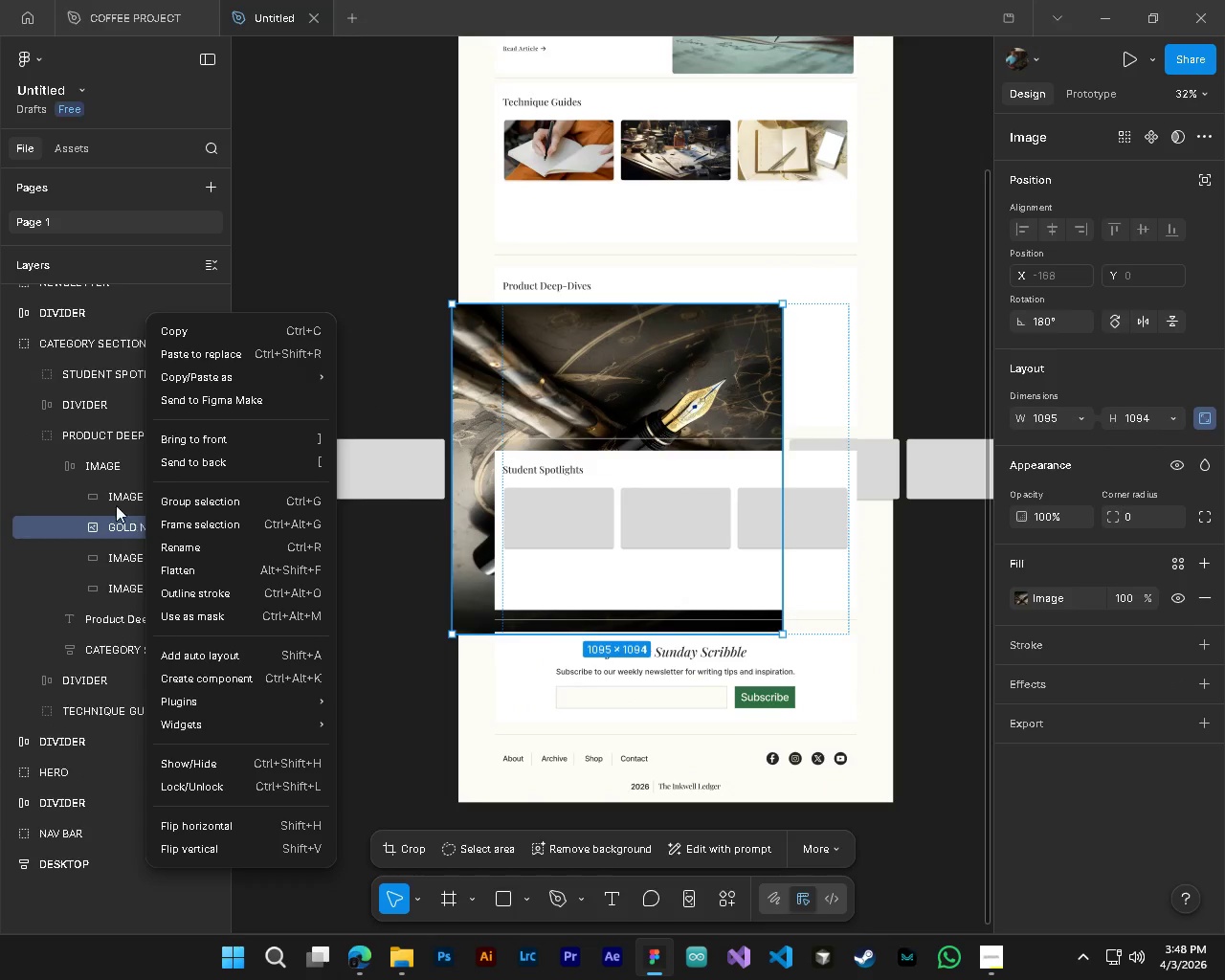 
left_click([111, 500])
 